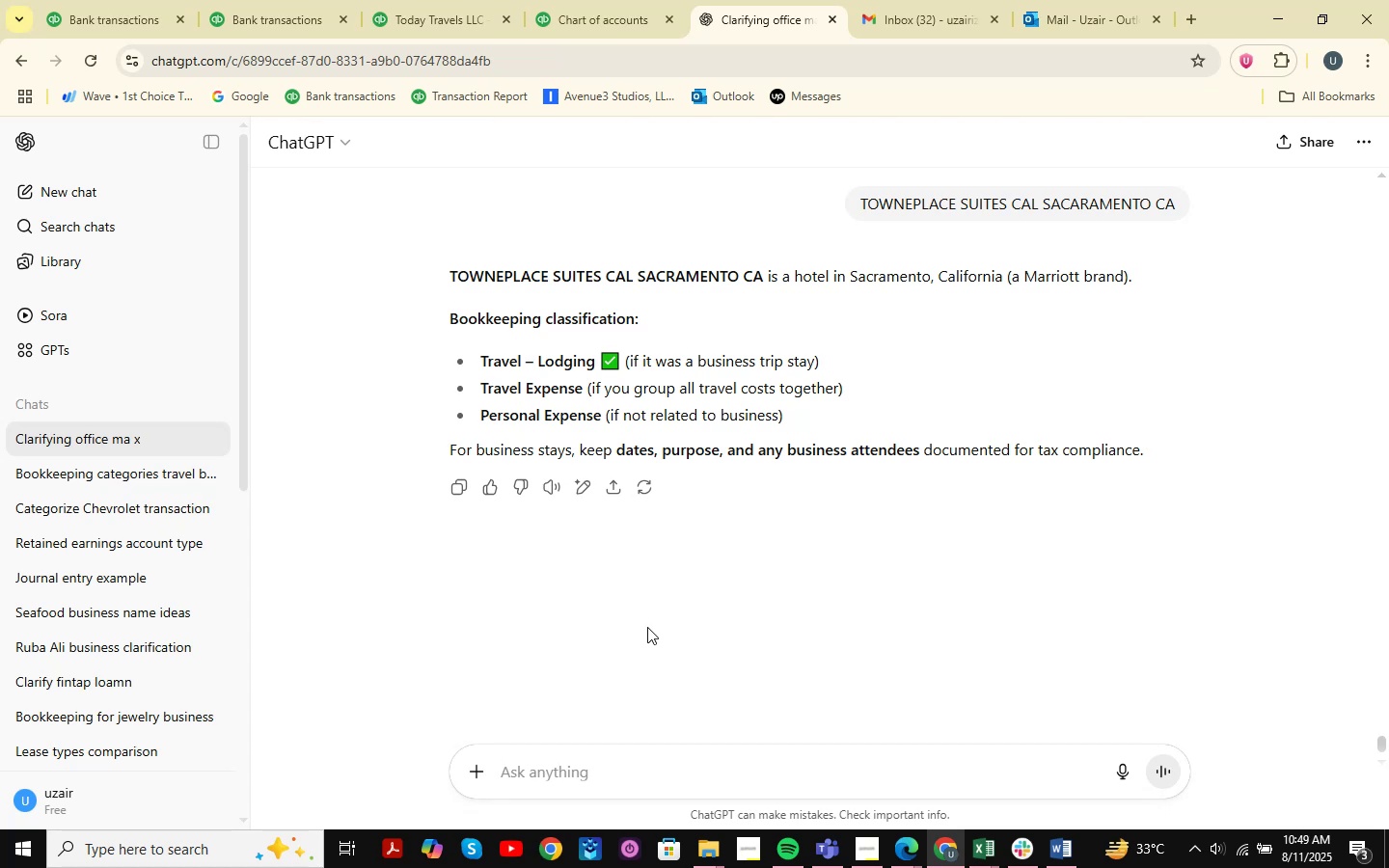 
left_click([983, 853])
 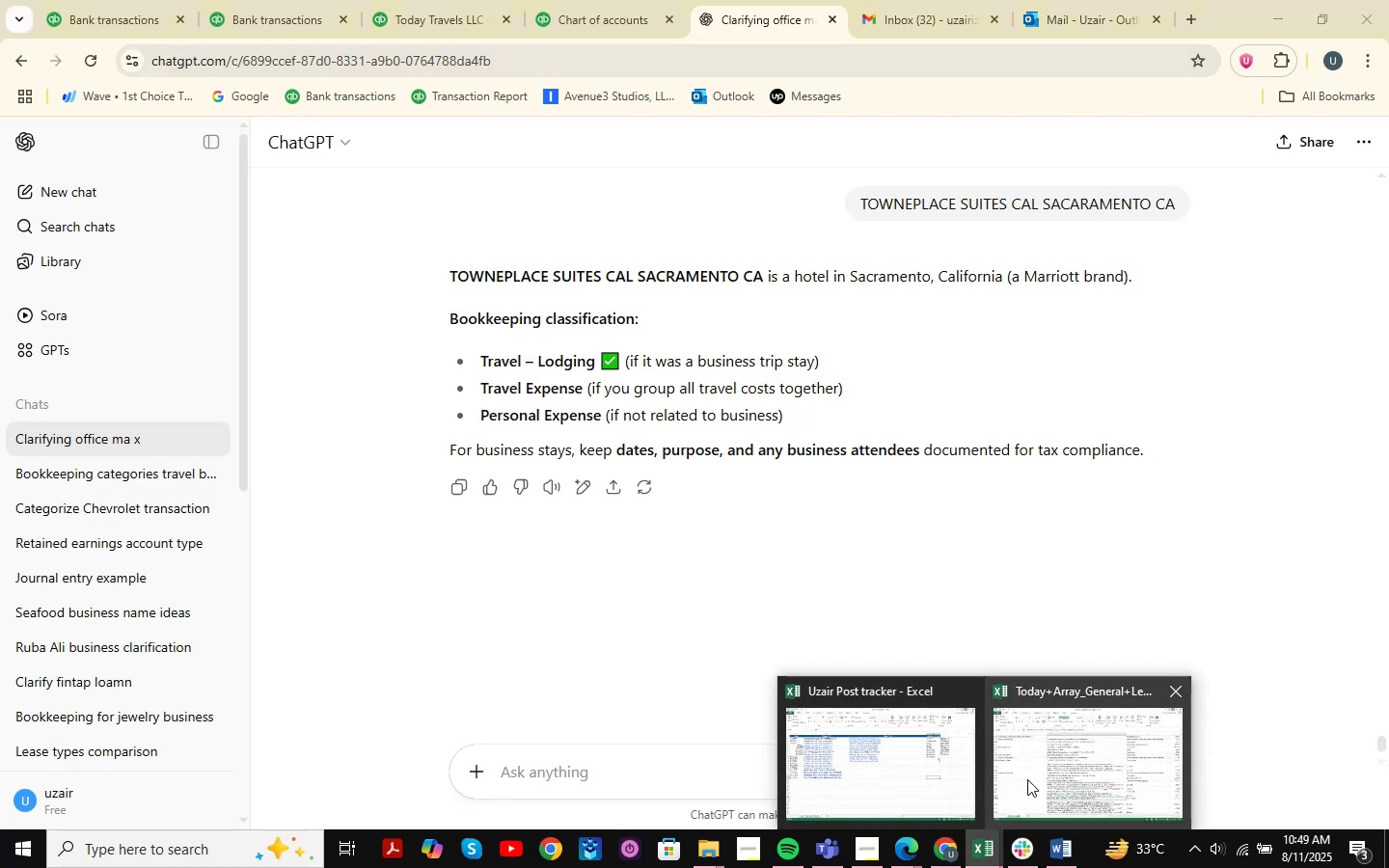 
left_click([1036, 768])
 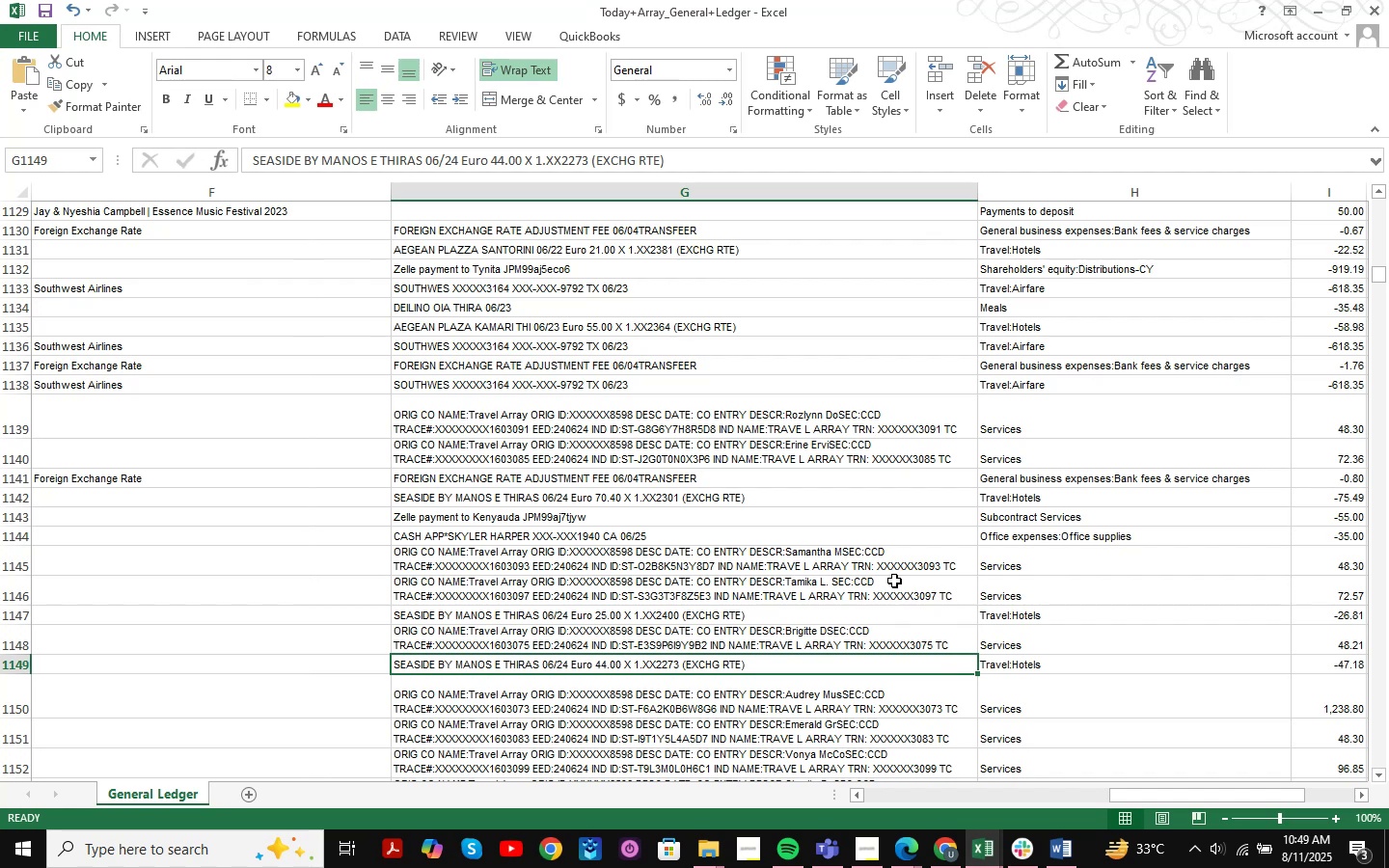 
key(Control+F)
 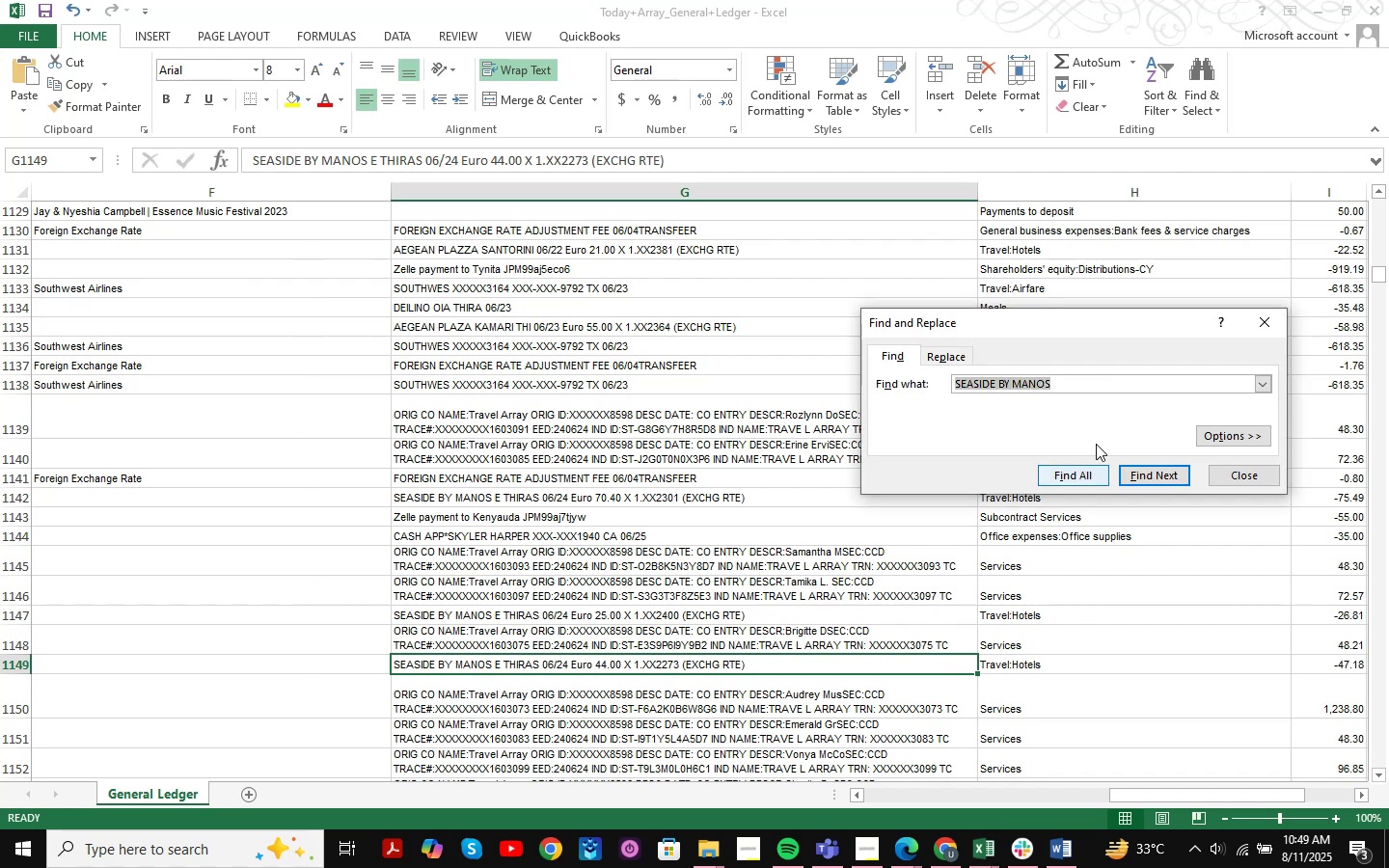 
key(Space)
 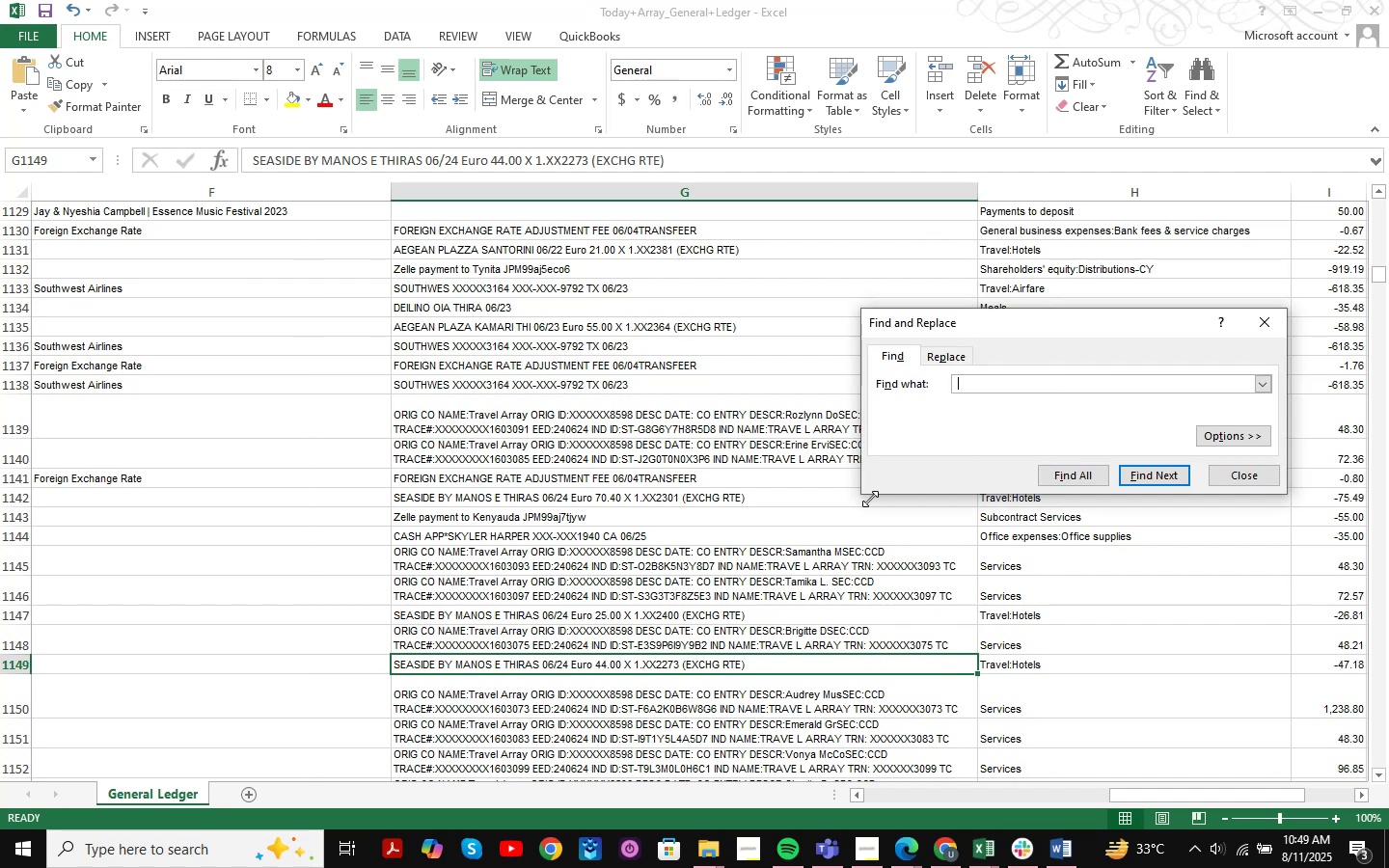 
key(Backspace)
 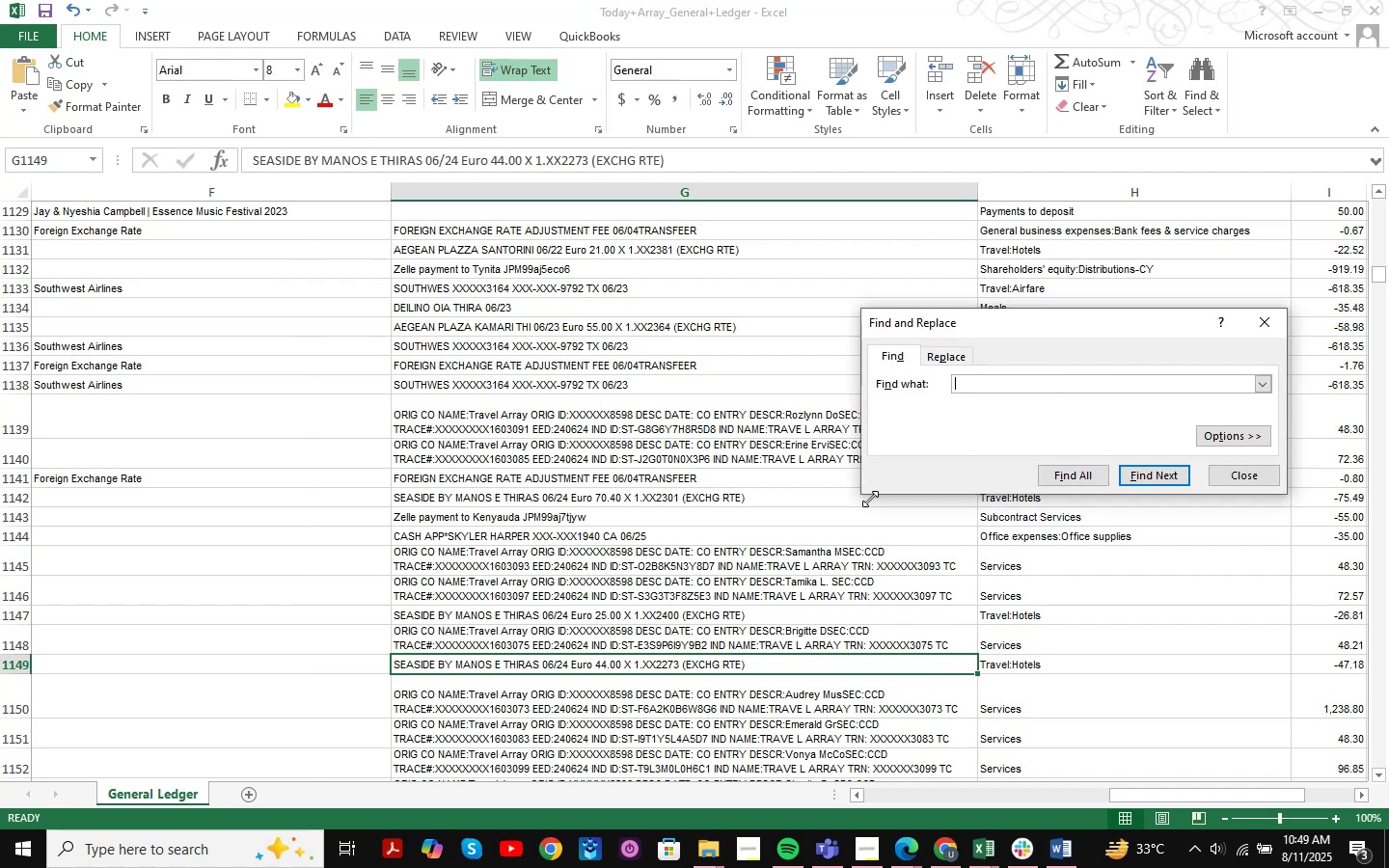 
key(Control+V)
 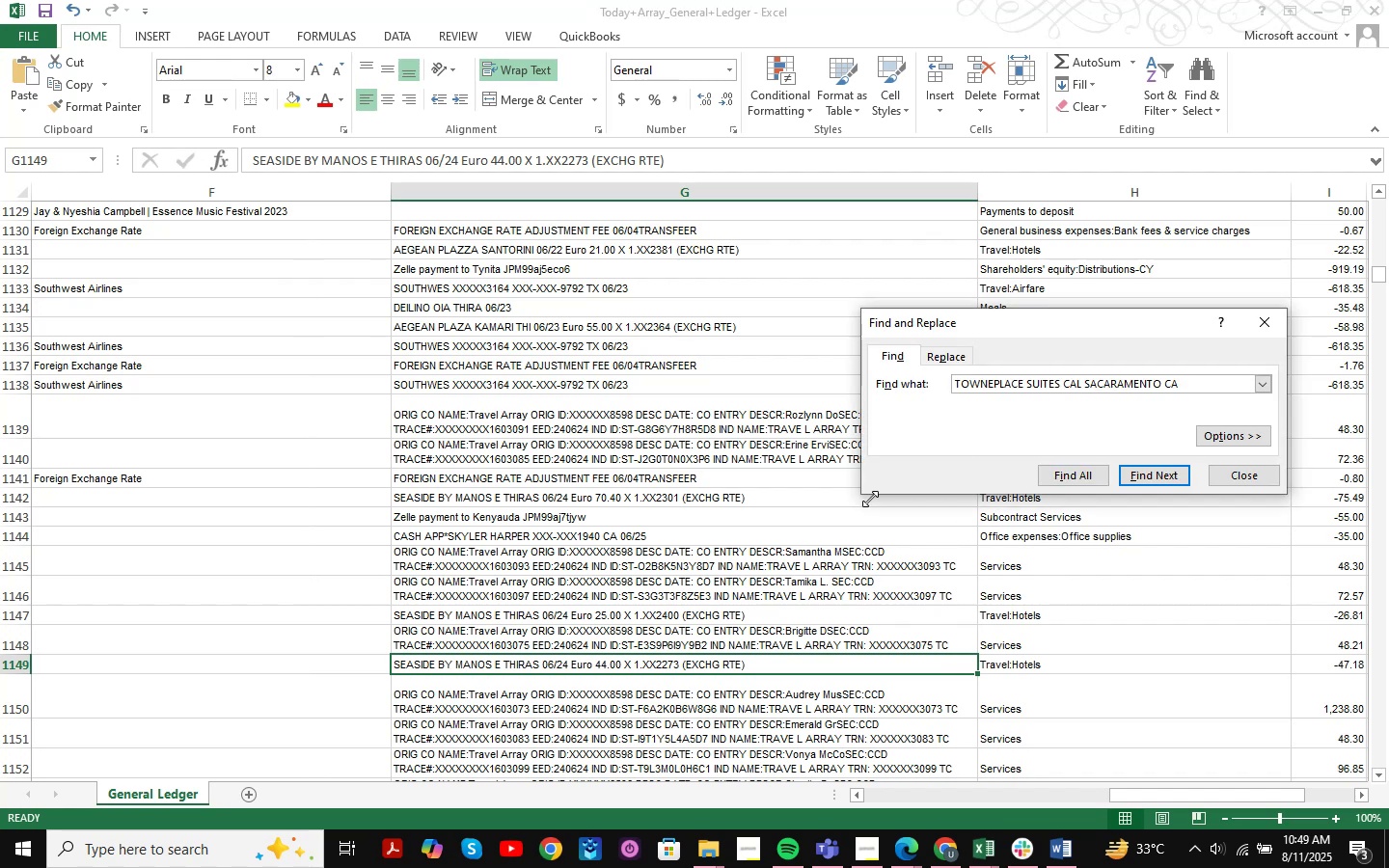 
key(NumpadEnter)
 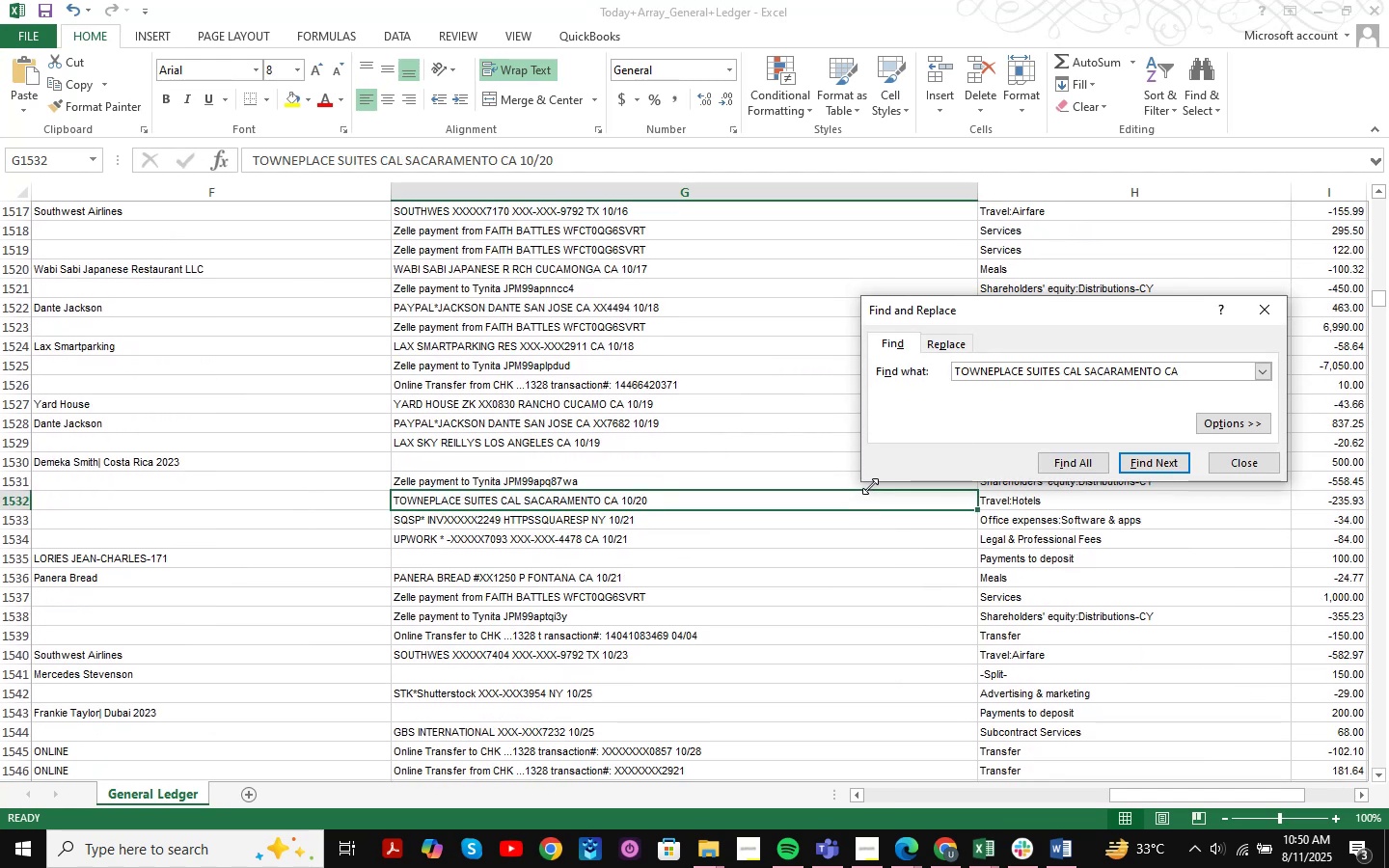 
key(NumpadEnter)
 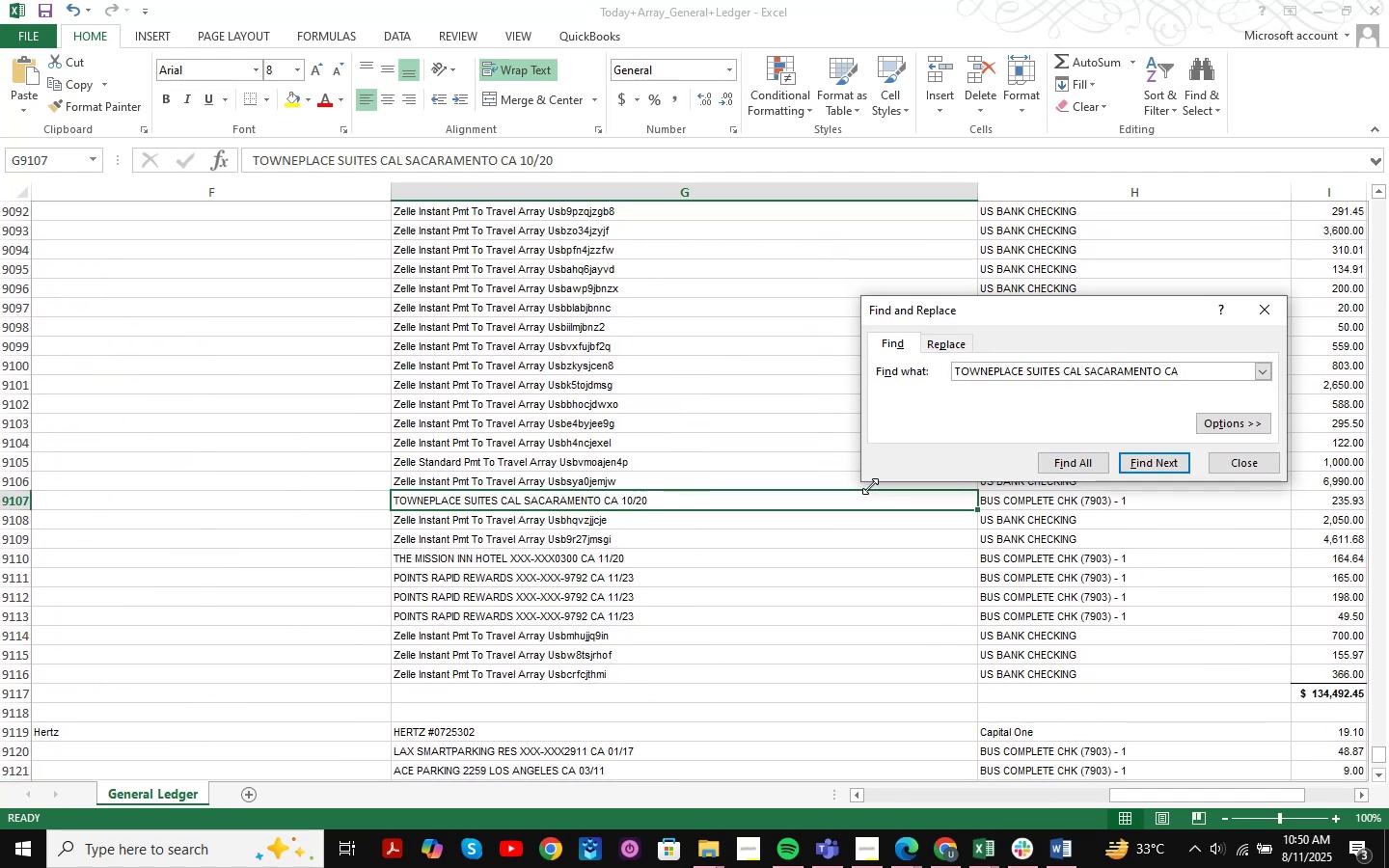 
key(NumpadEnter)
 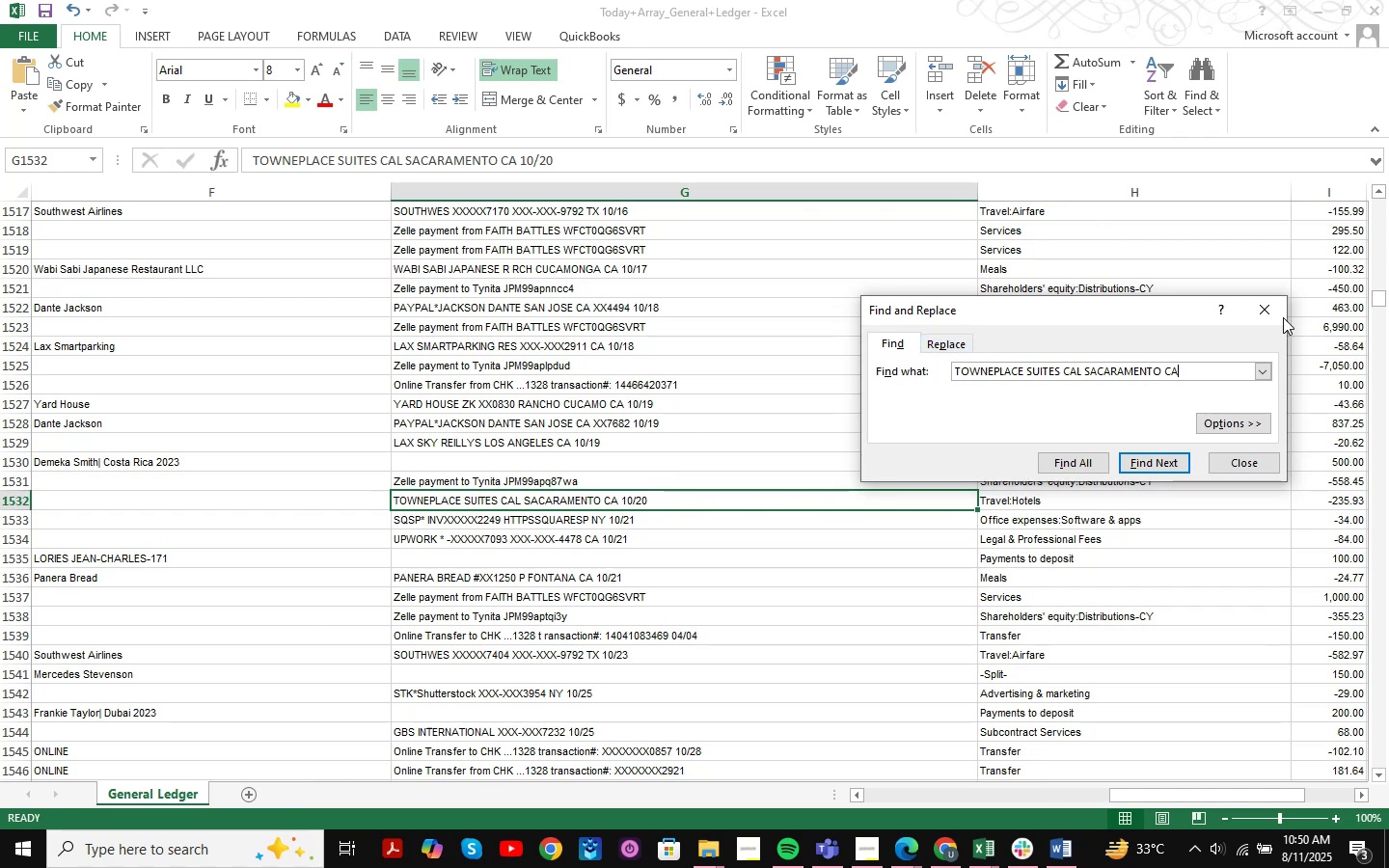 
left_click([1269, 316])
 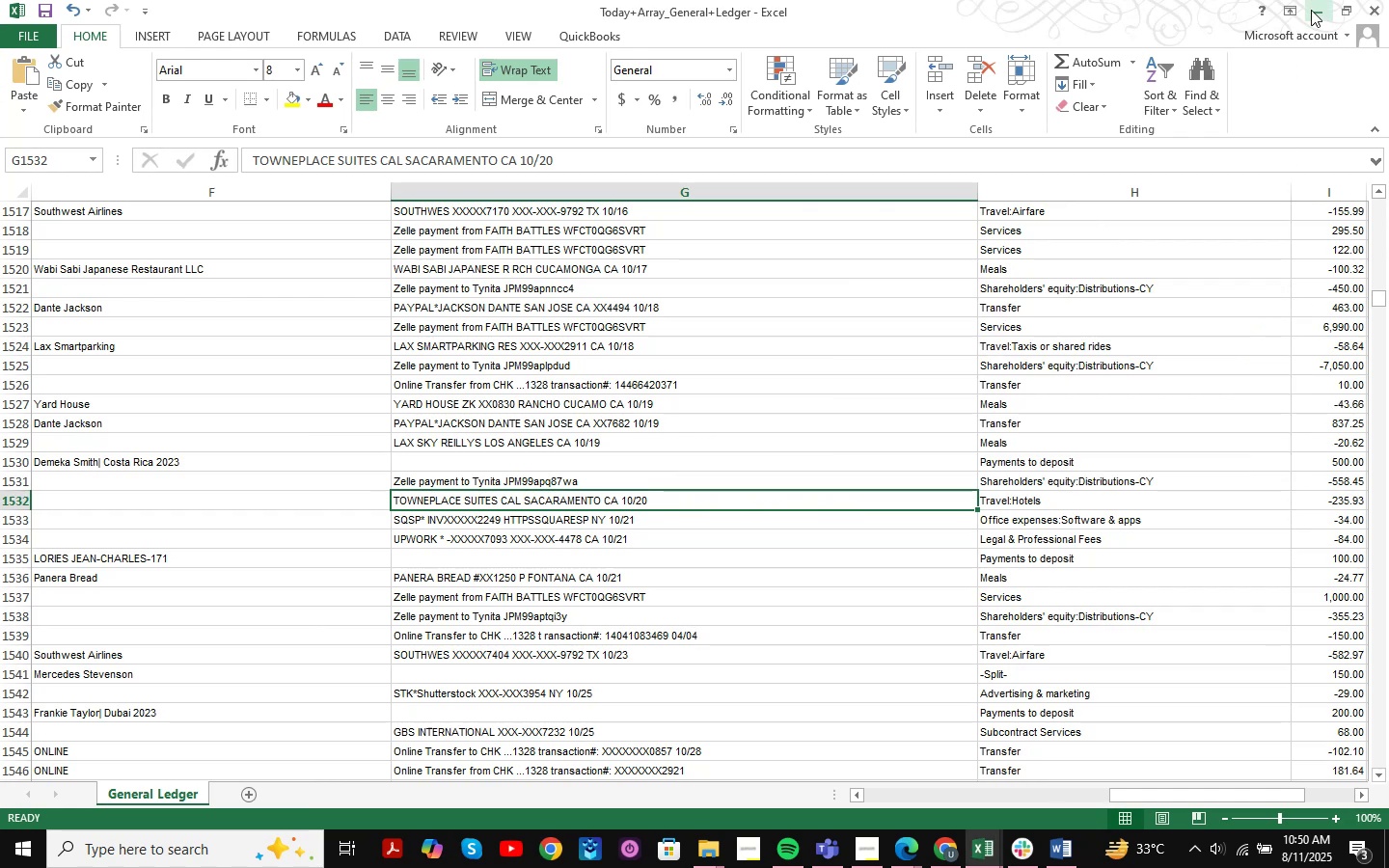 
left_click([1317, 3])
 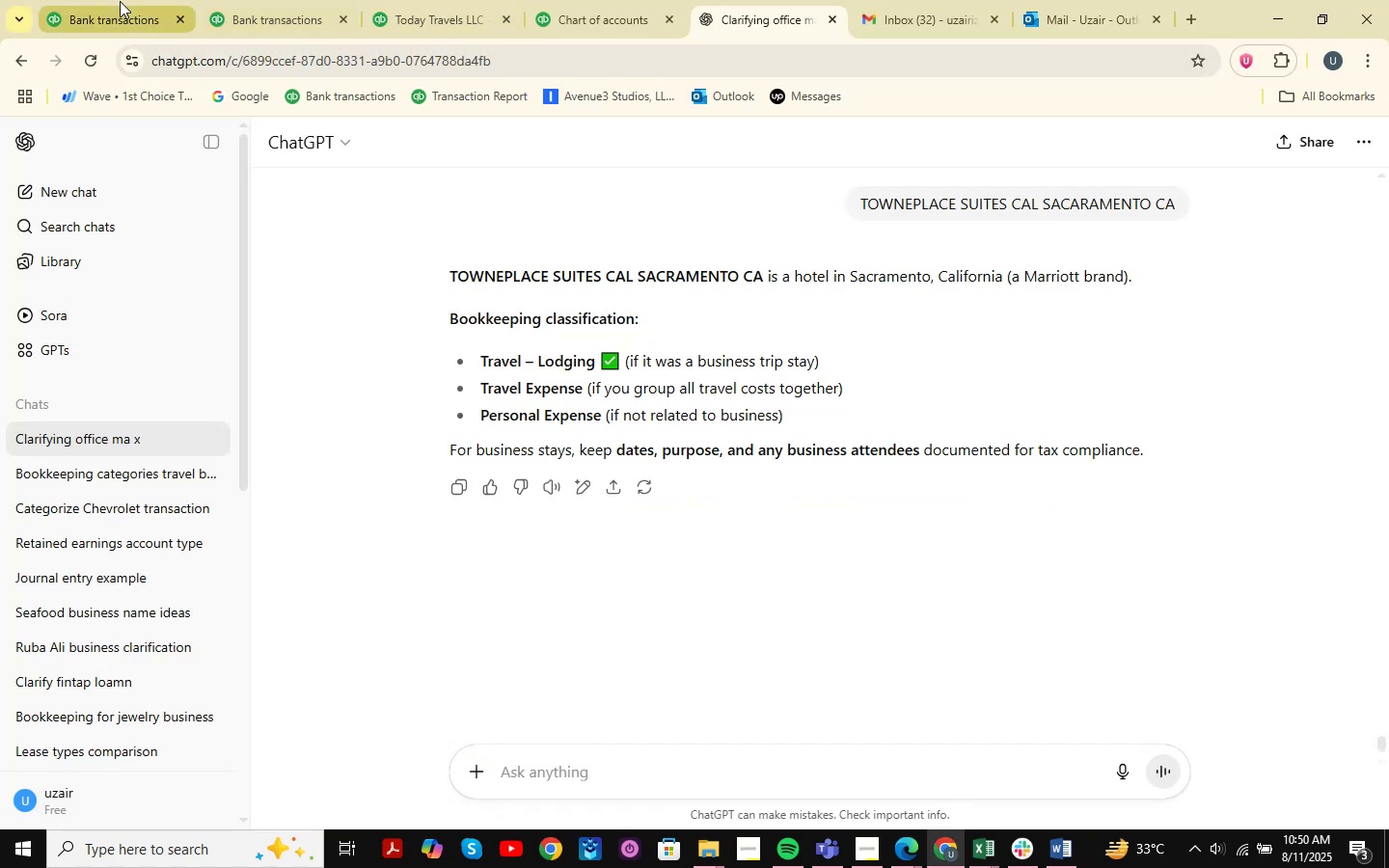 
left_click([120, 1])
 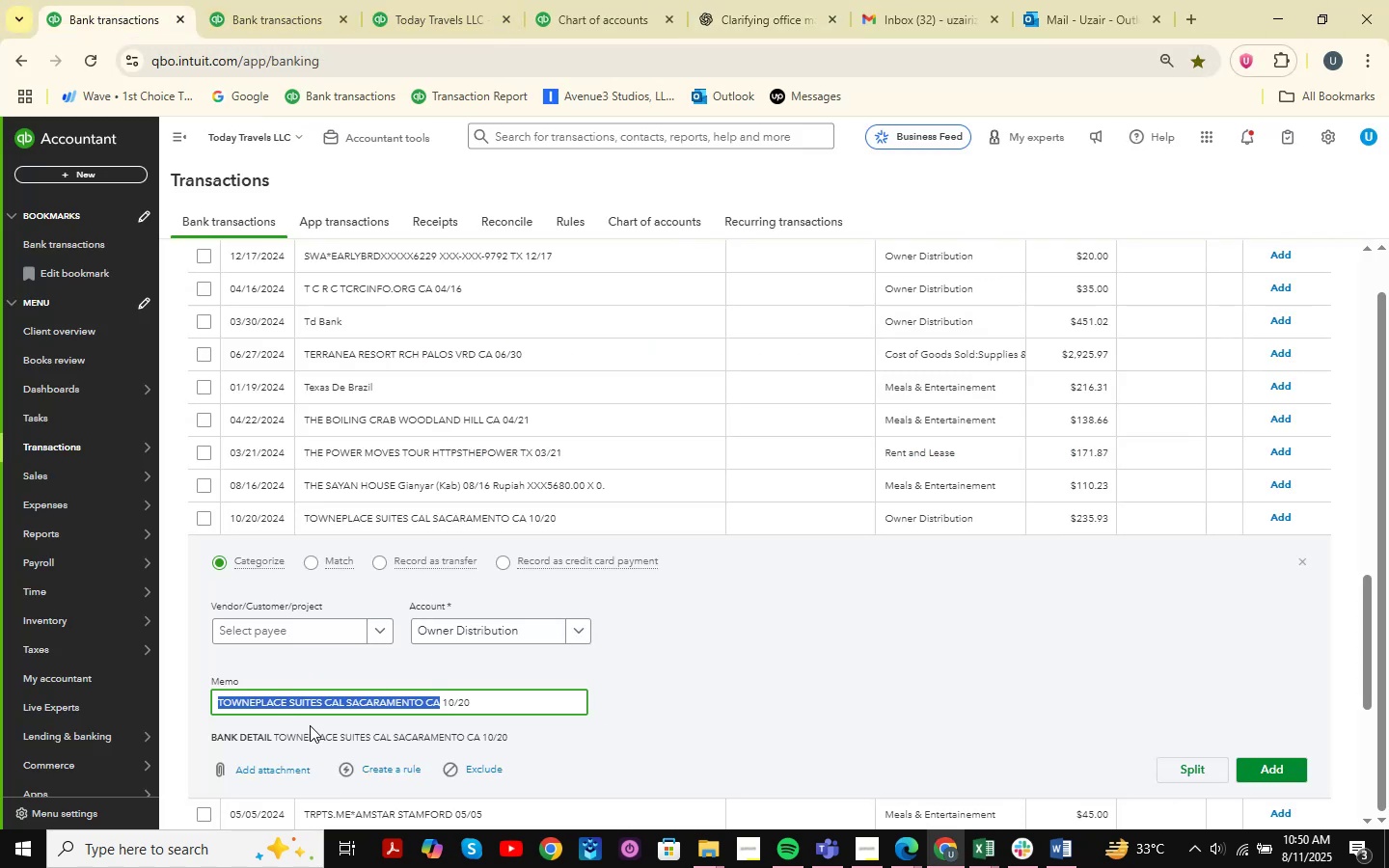 
left_click([300, 674])
 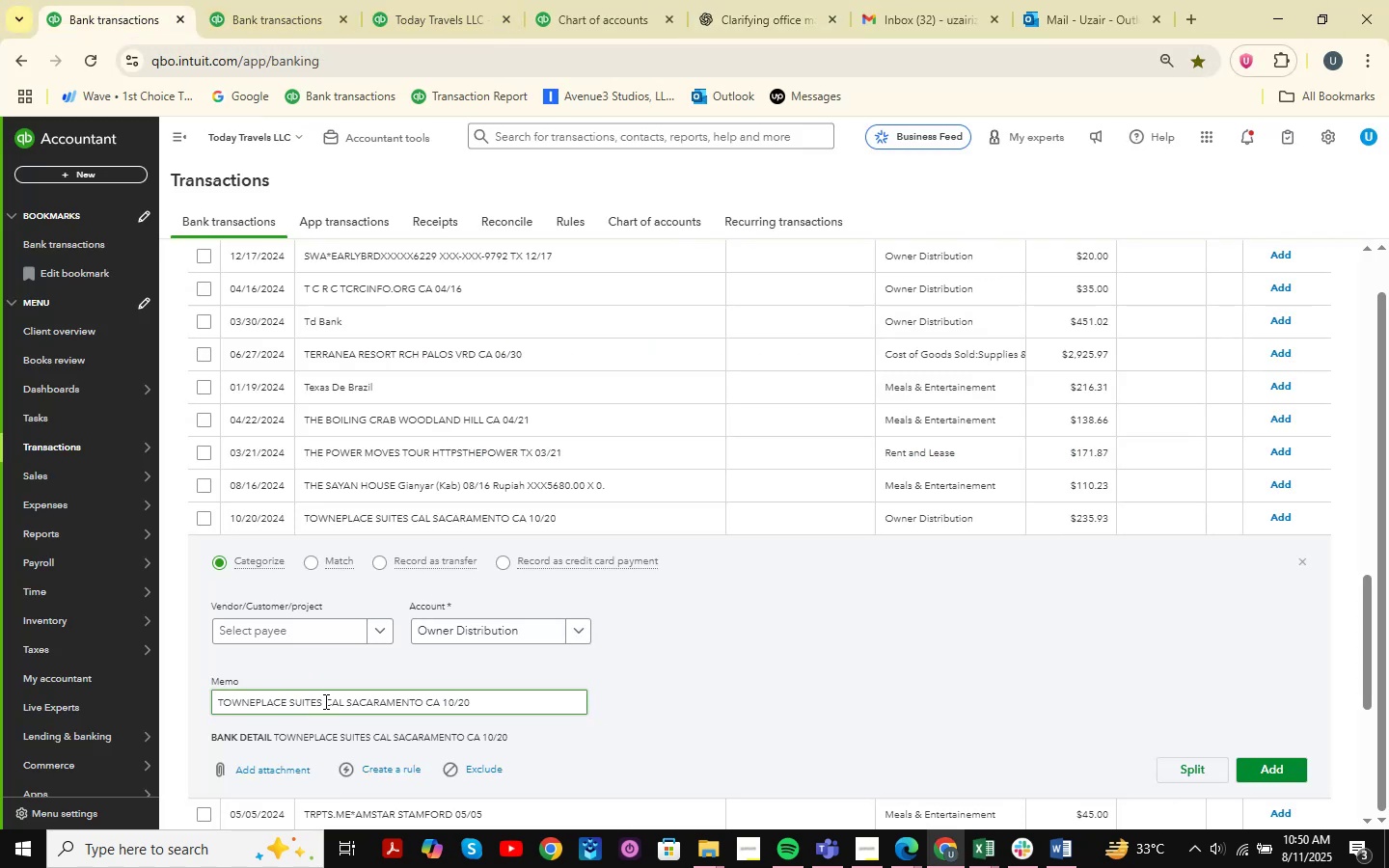 
left_click_drag(start_coordinate=[289, 700], to_coordinate=[205, 684])
 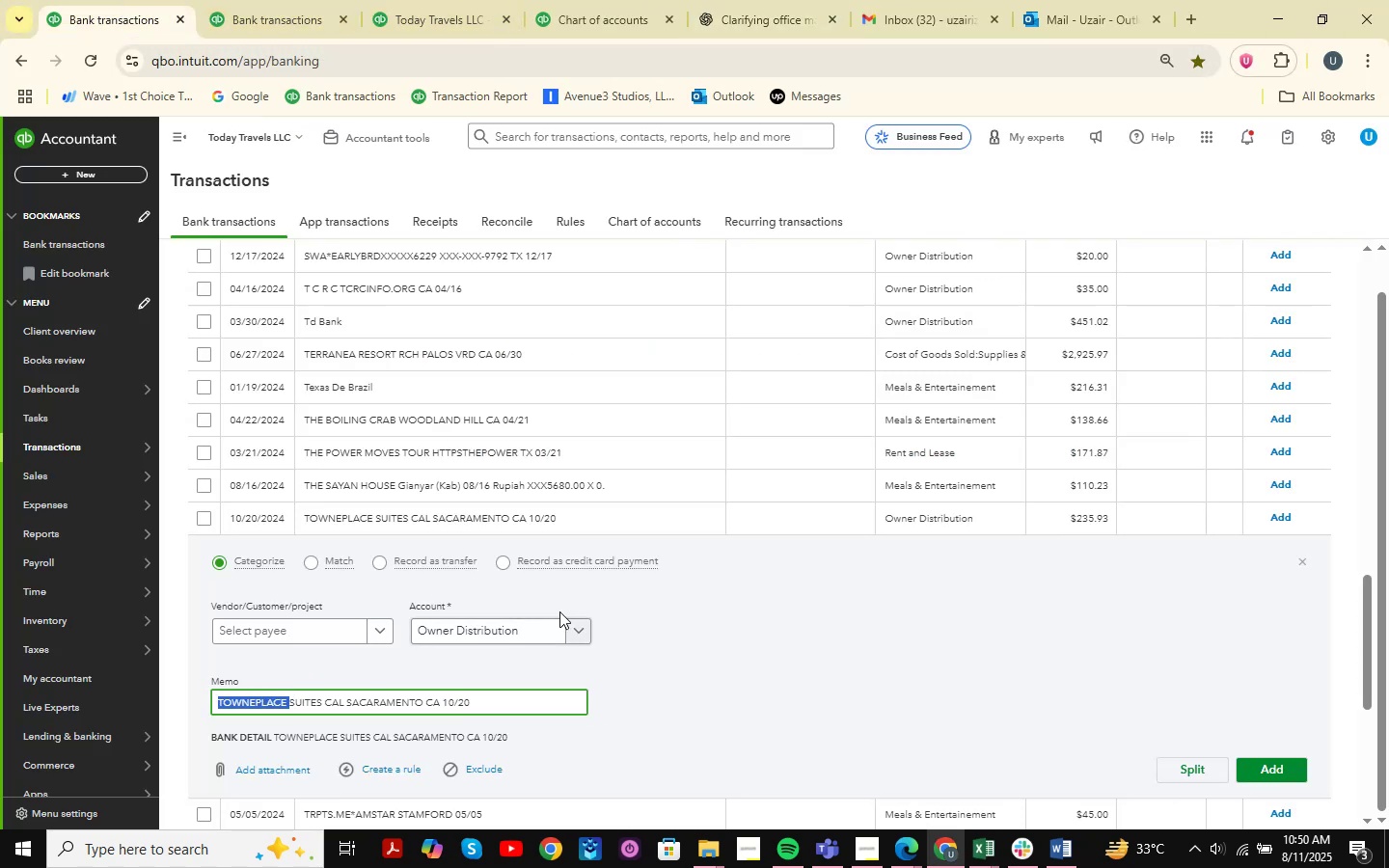 
key(Control+C)
 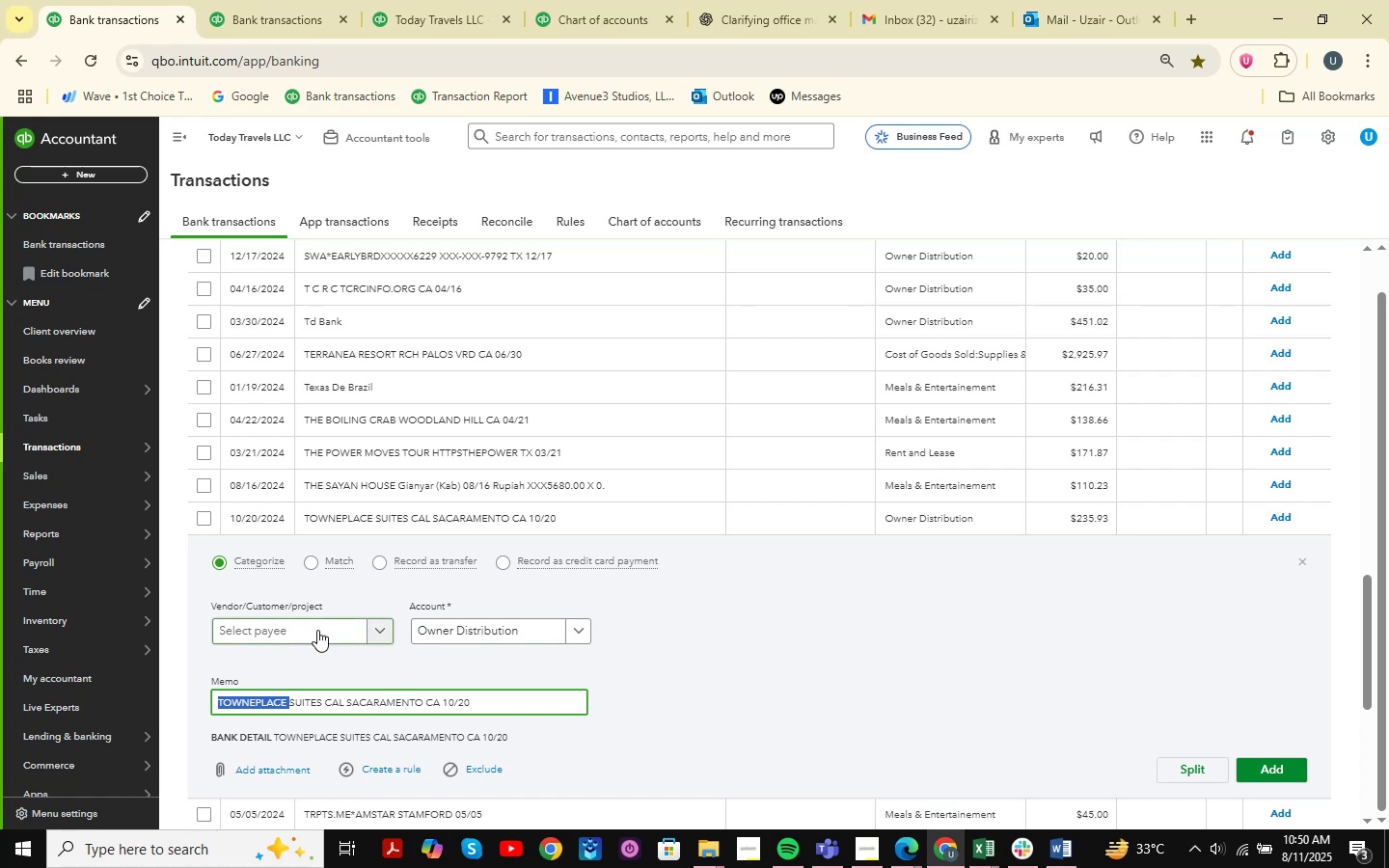 
left_click([317, 630])
 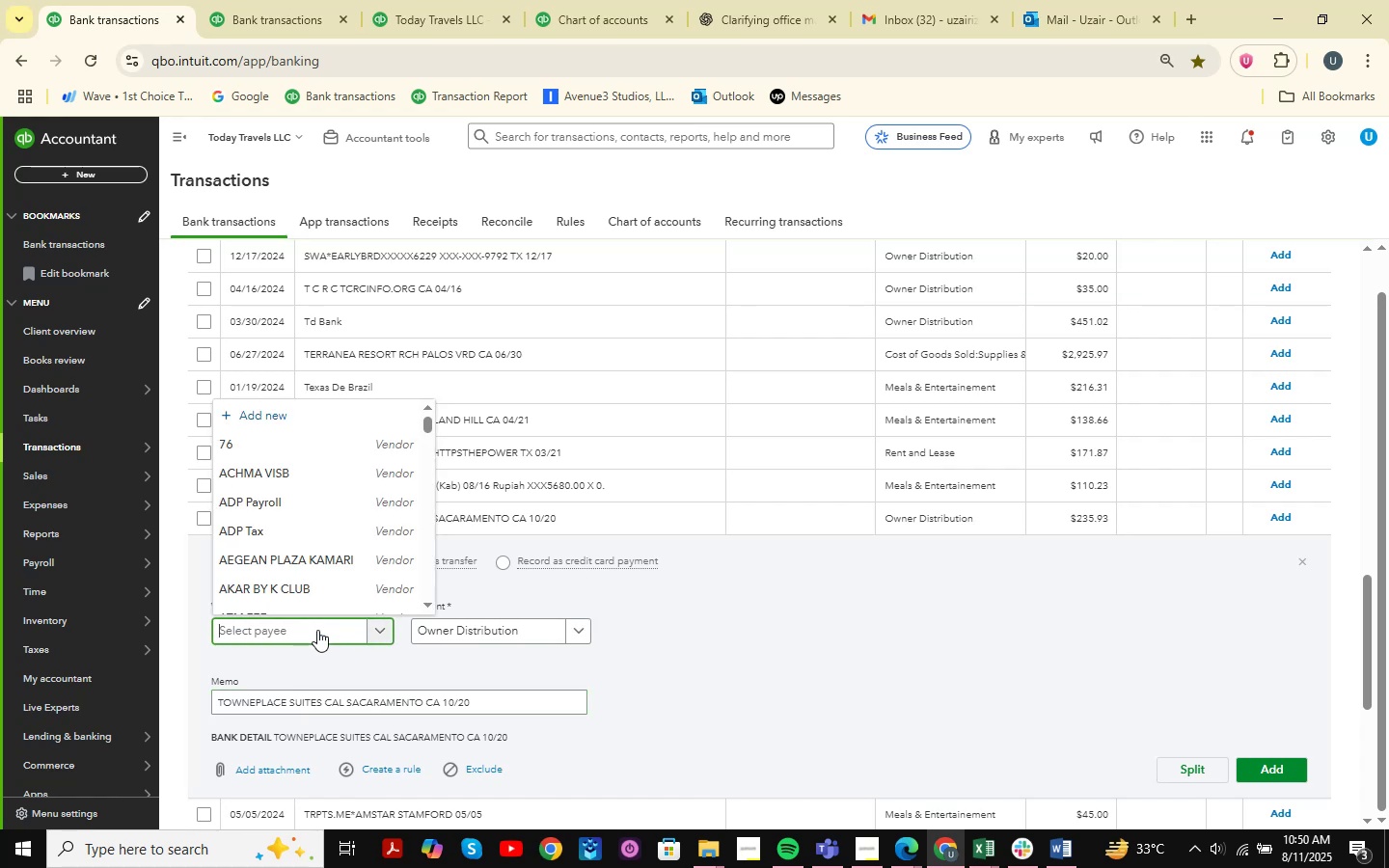 
key(Control+V)
 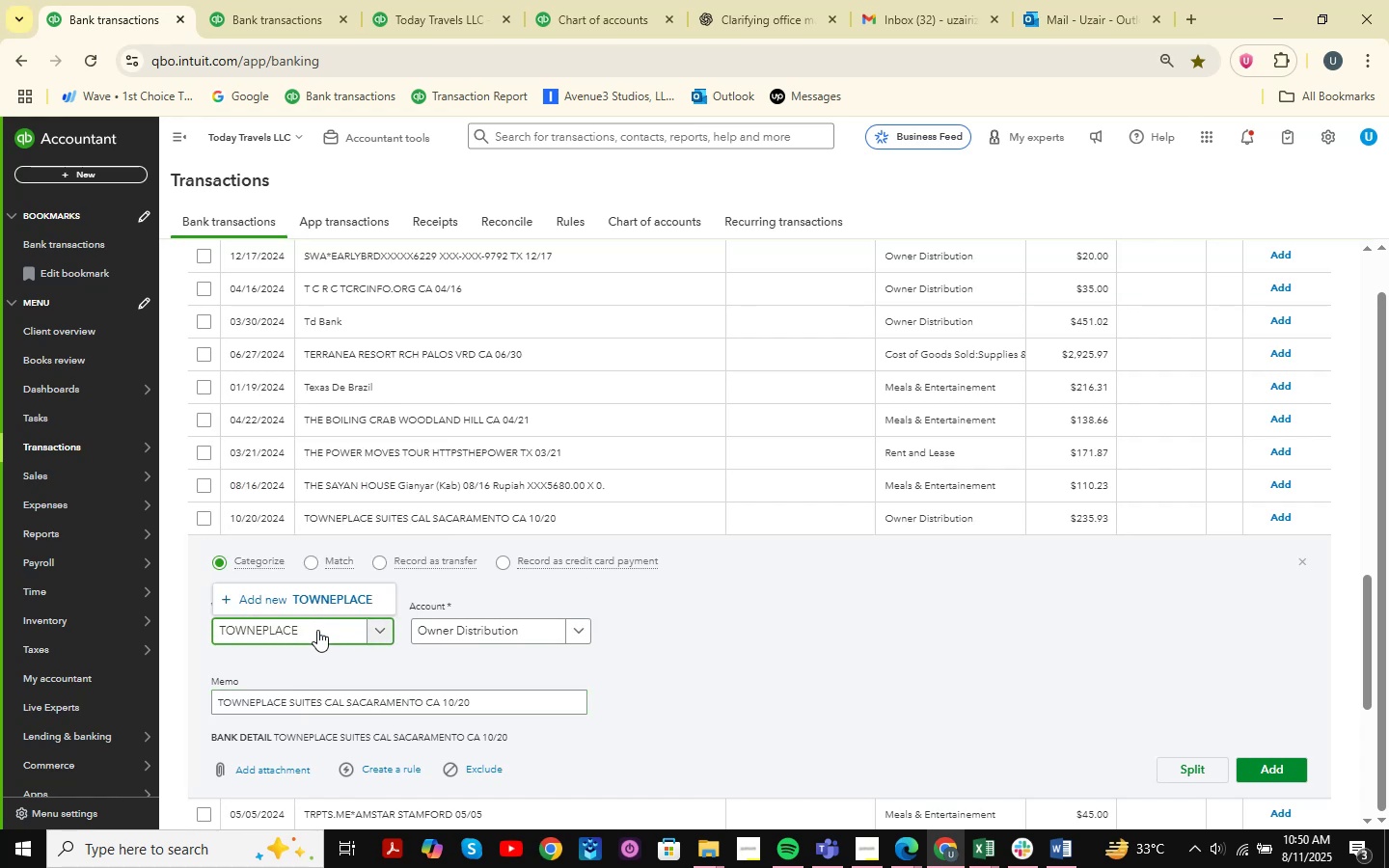 
left_click([360, 593])
 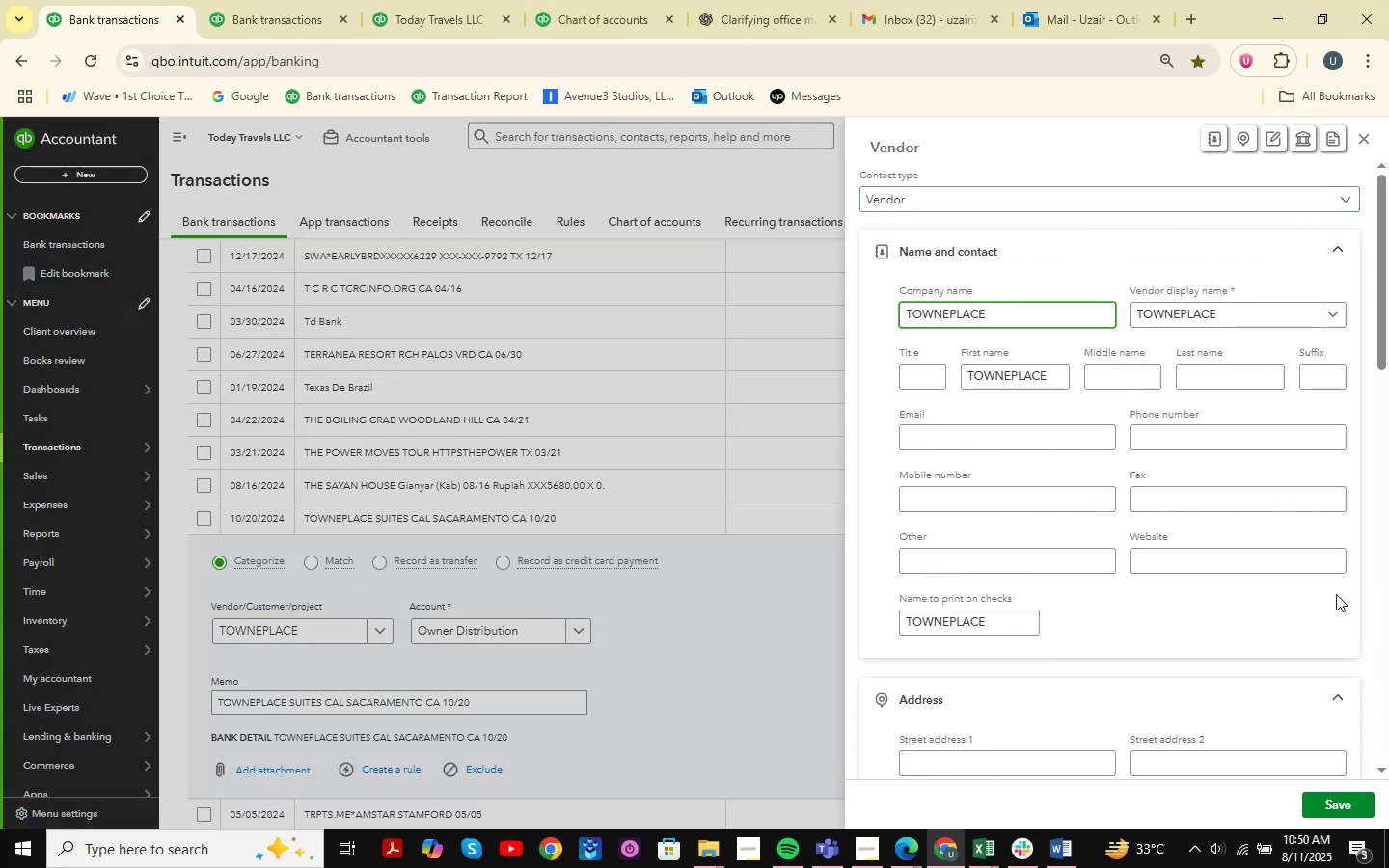 
left_click([1343, 798])
 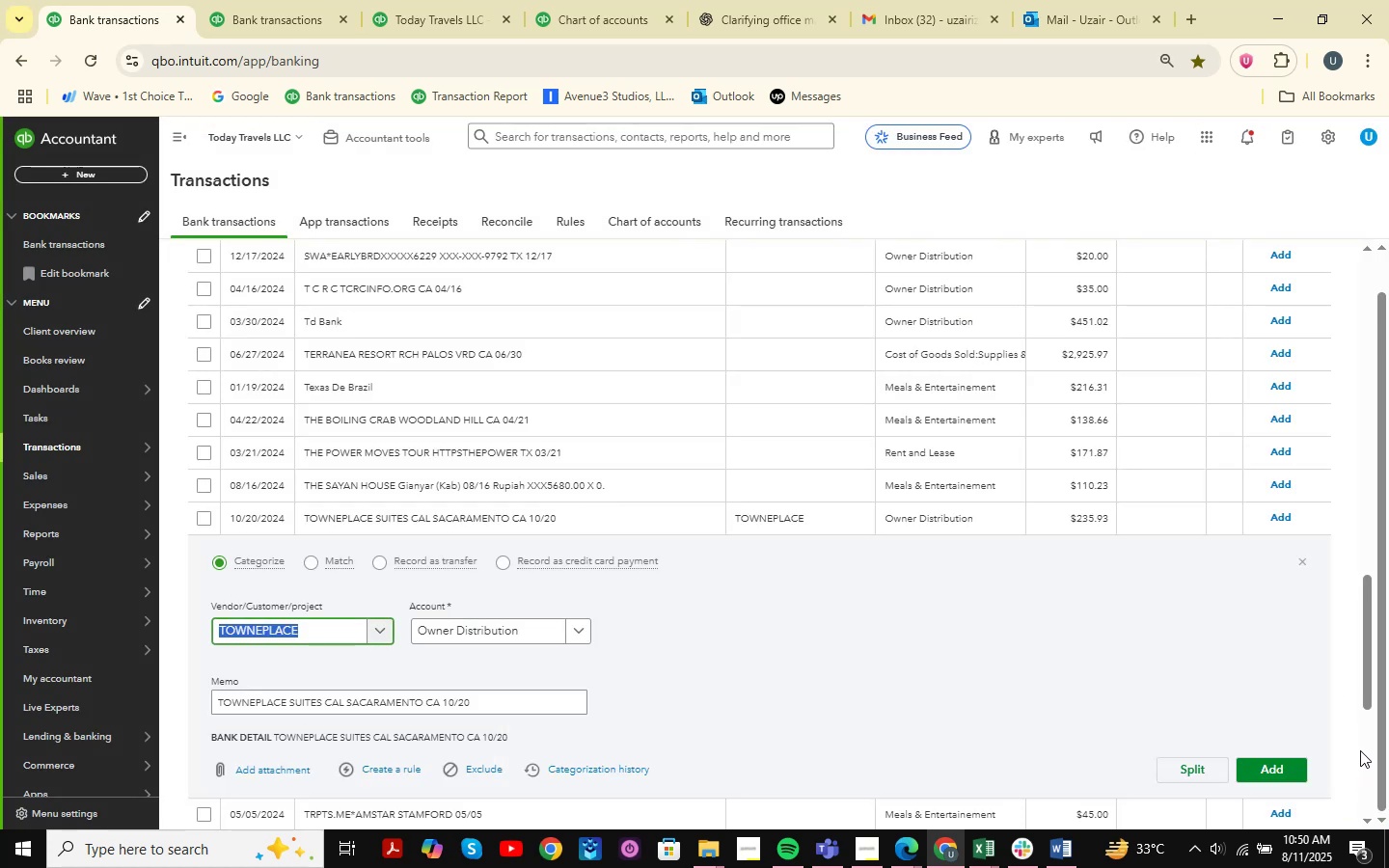 
wait(7.33)
 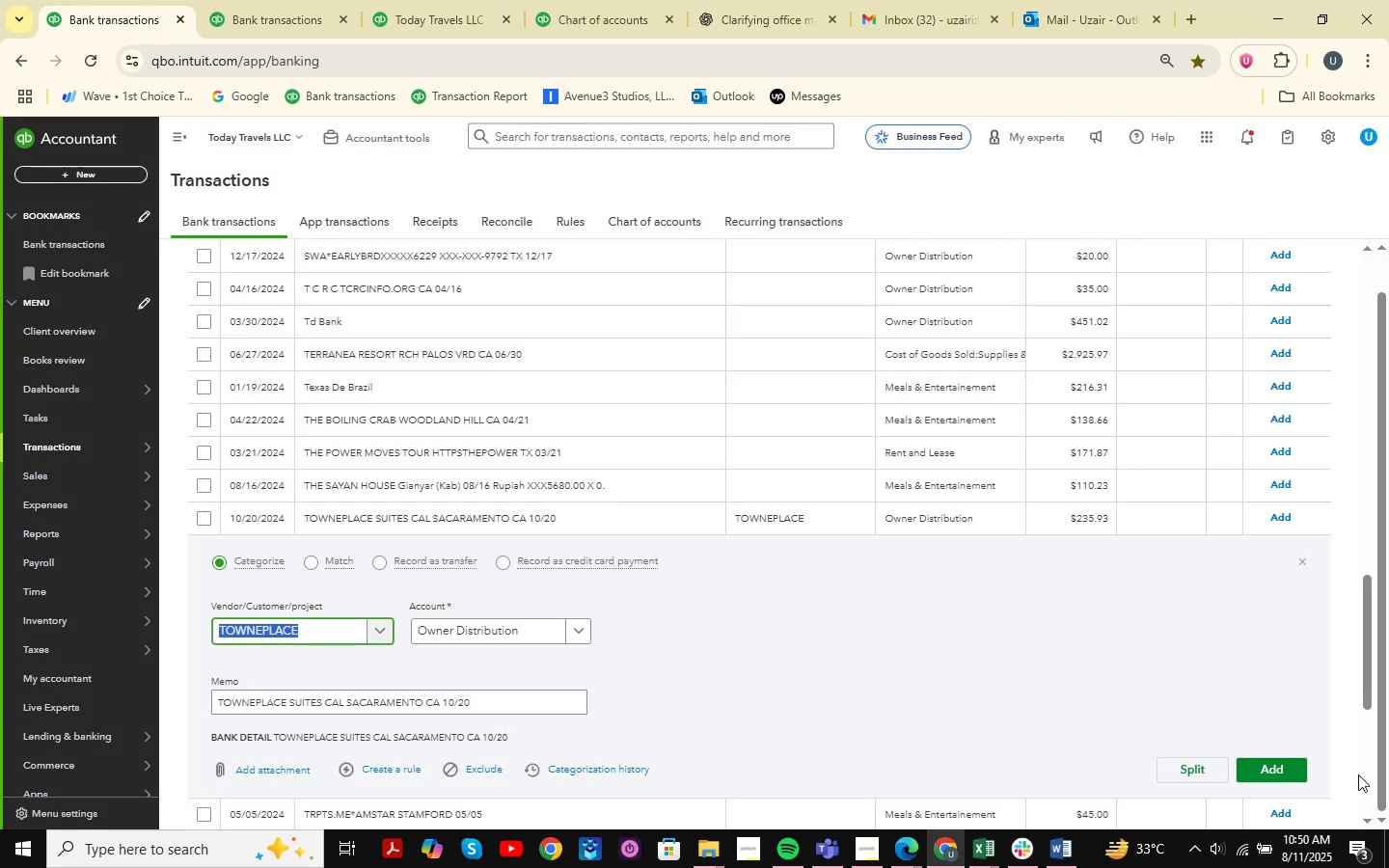 
left_click([531, 628])
 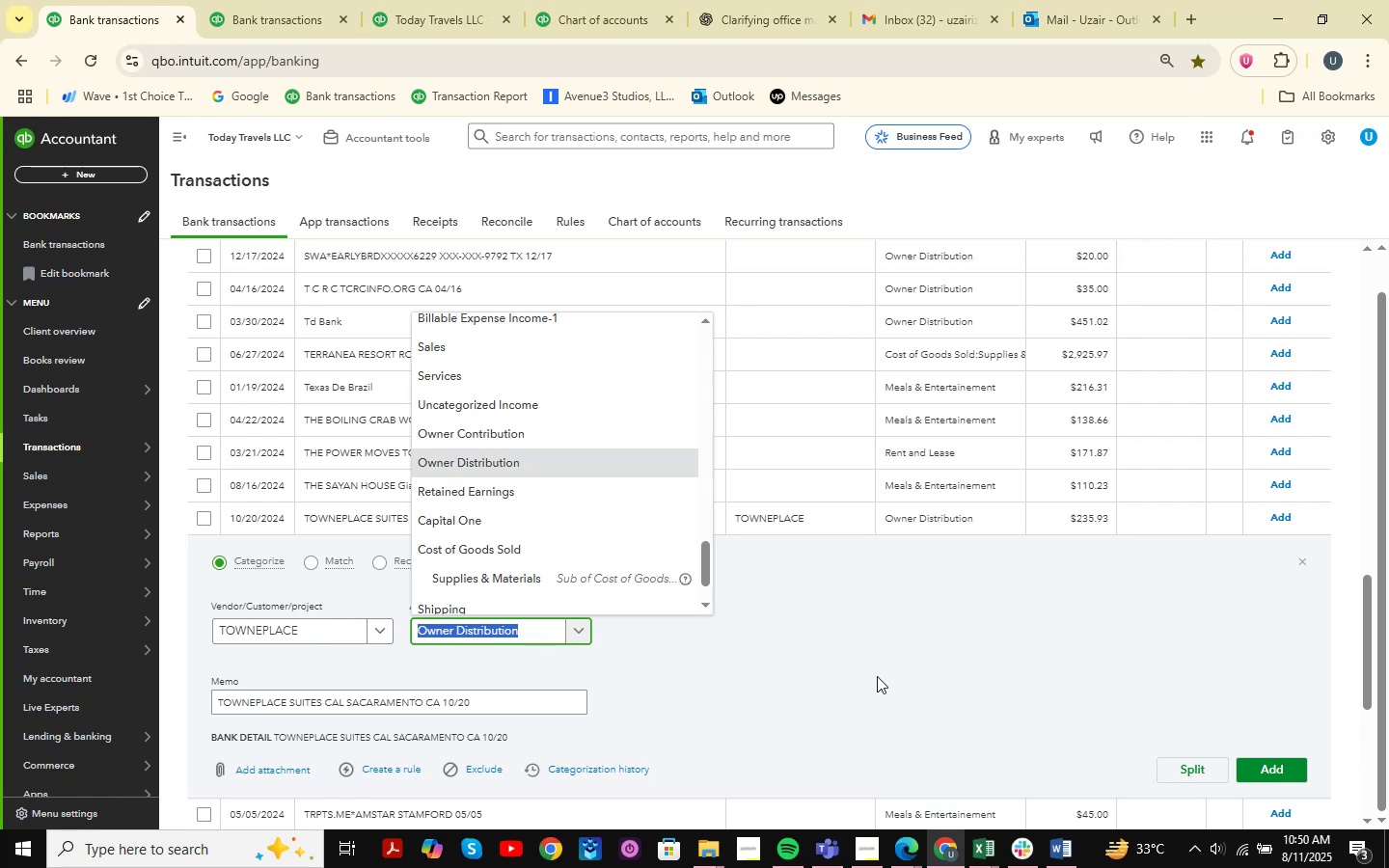 
key(Space)
 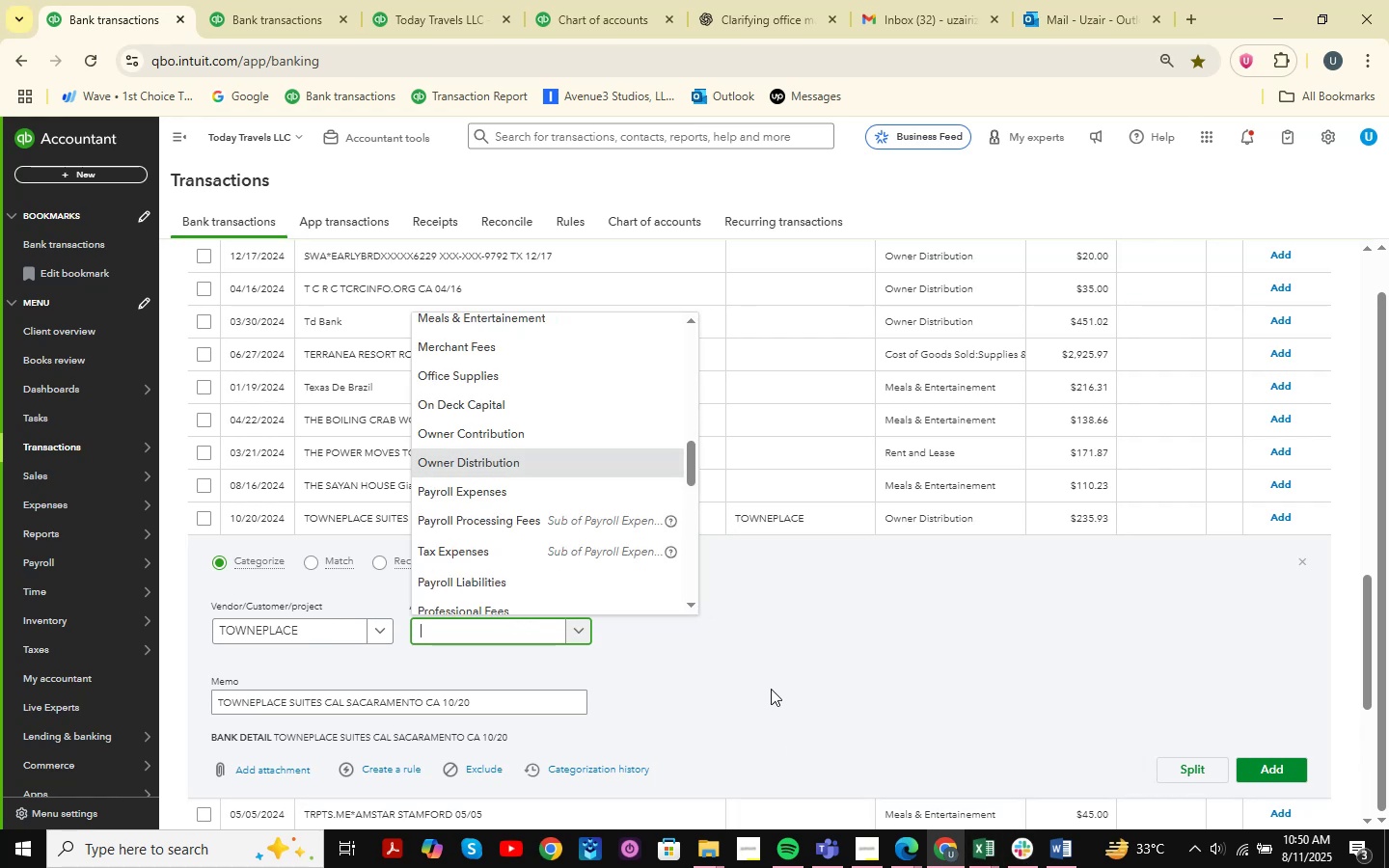 
type(tra)
 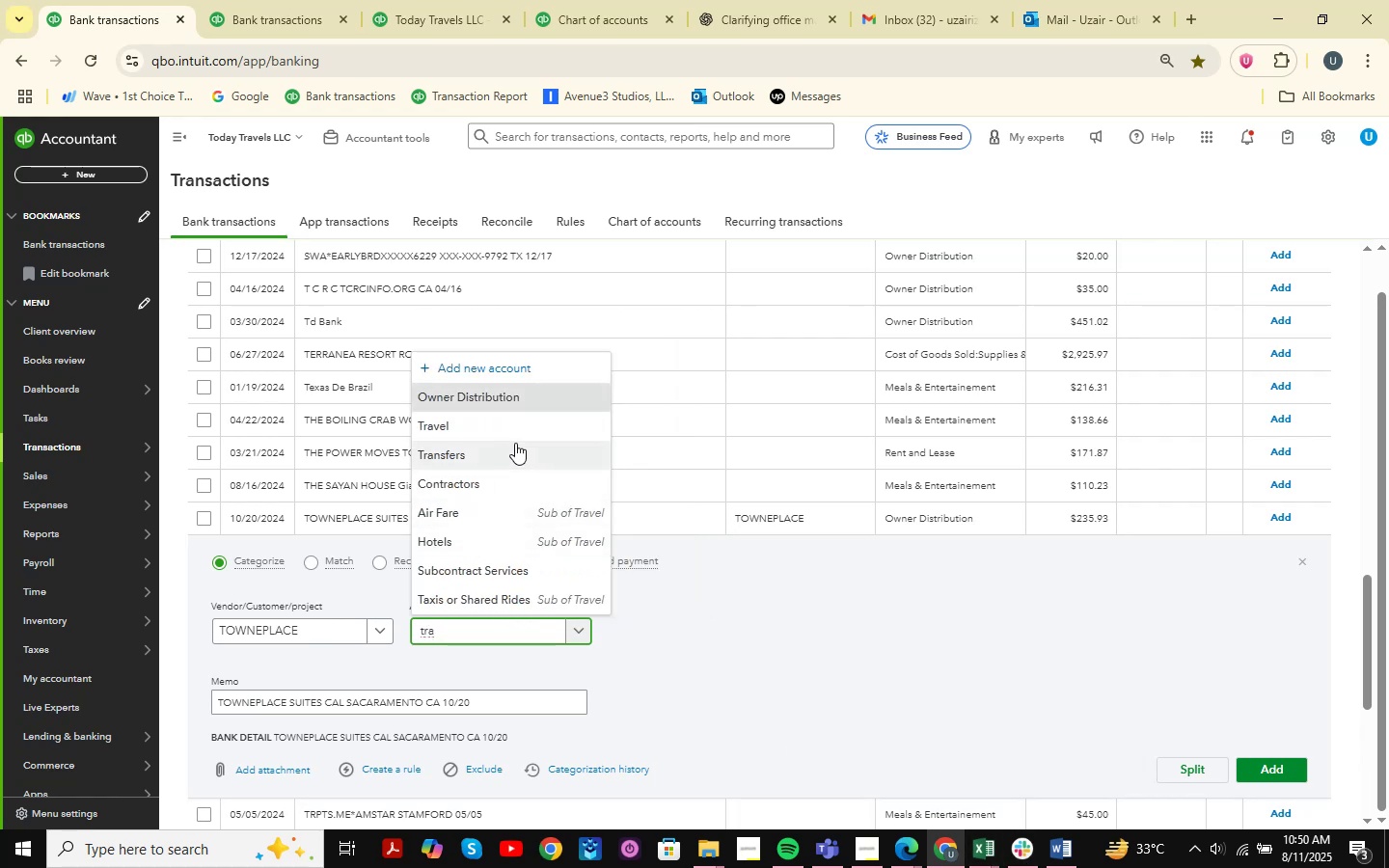 
left_click([503, 427])
 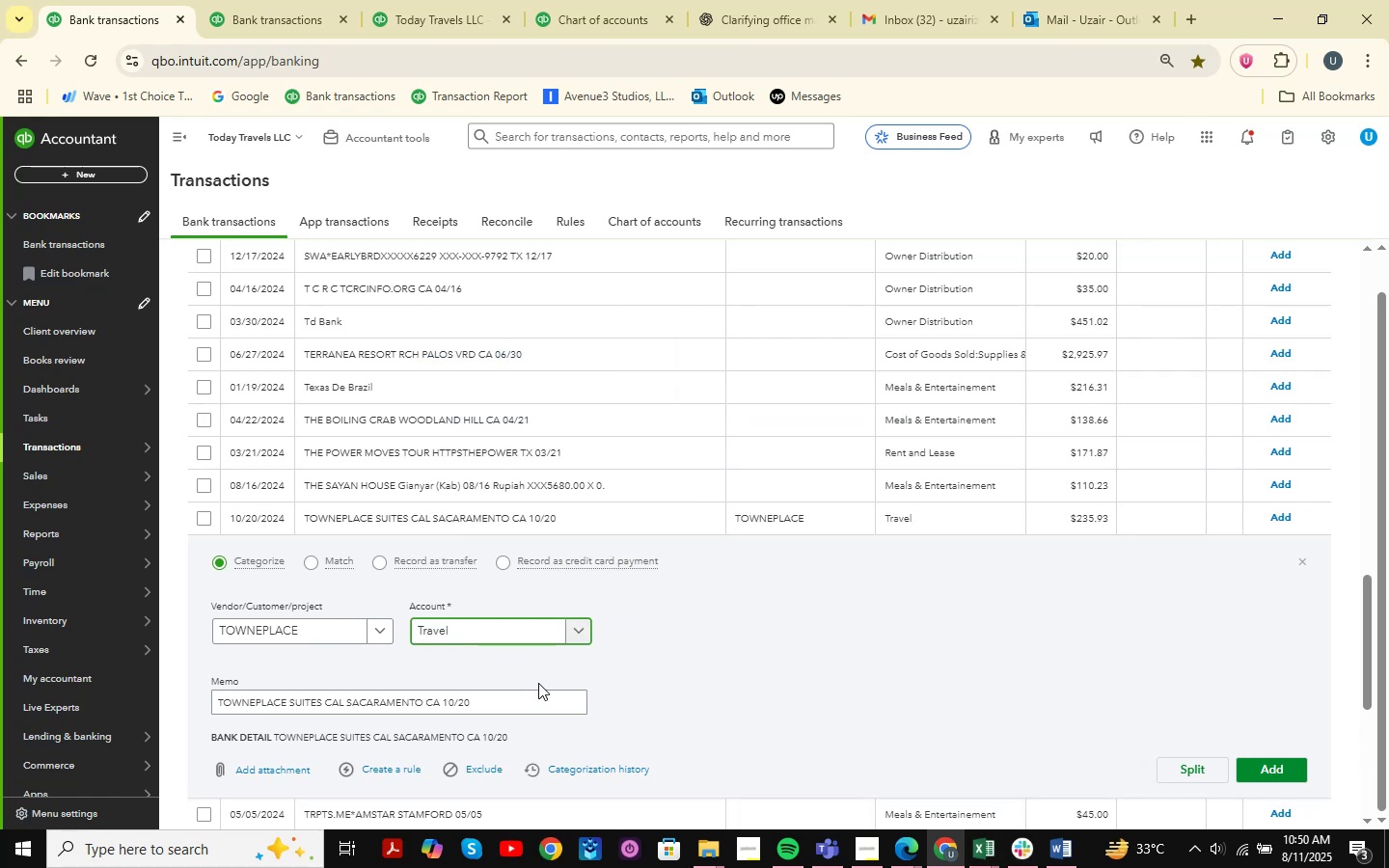 
type(hotels)
 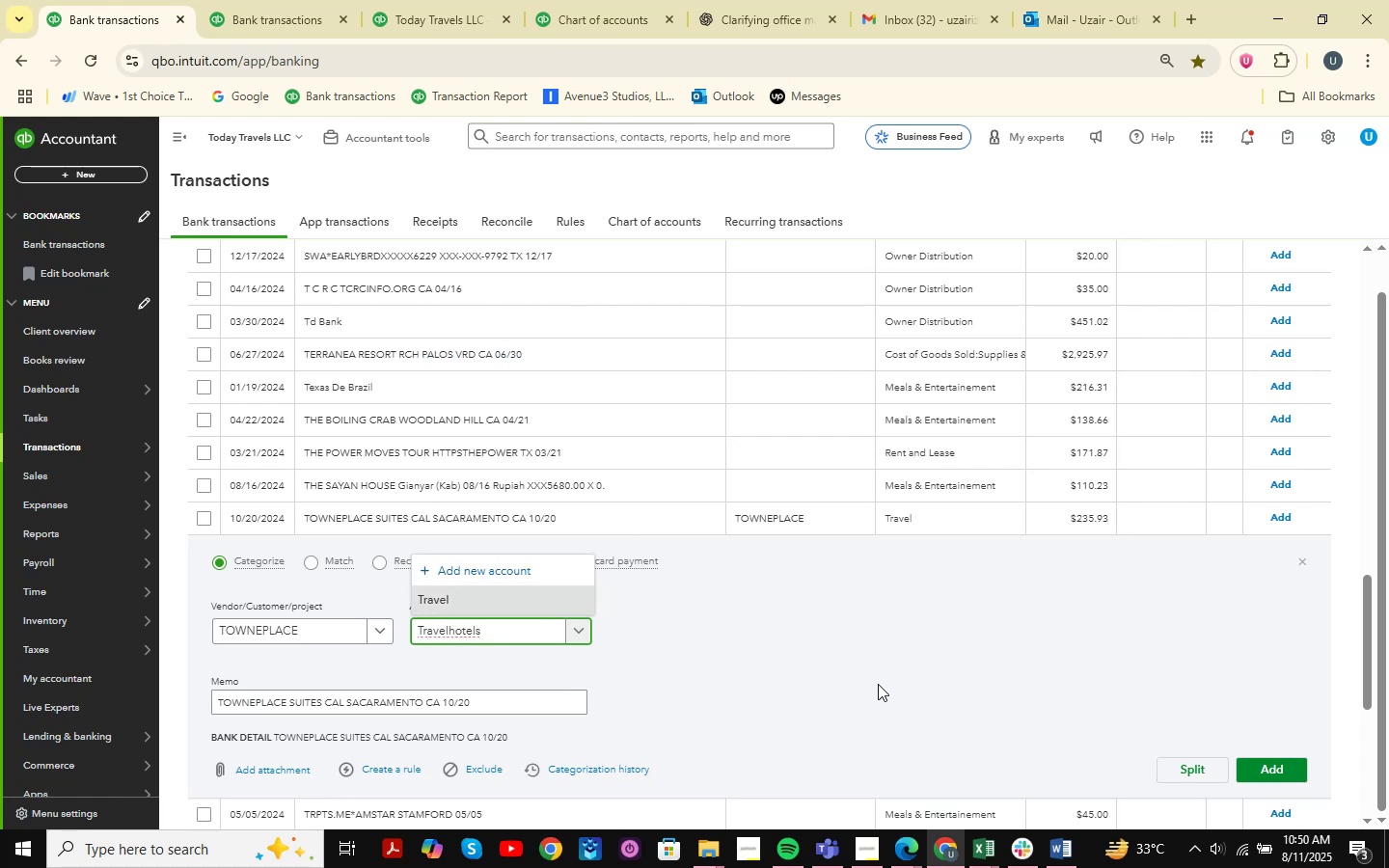 
hold_key(key=Backspace, duration=1.08)
 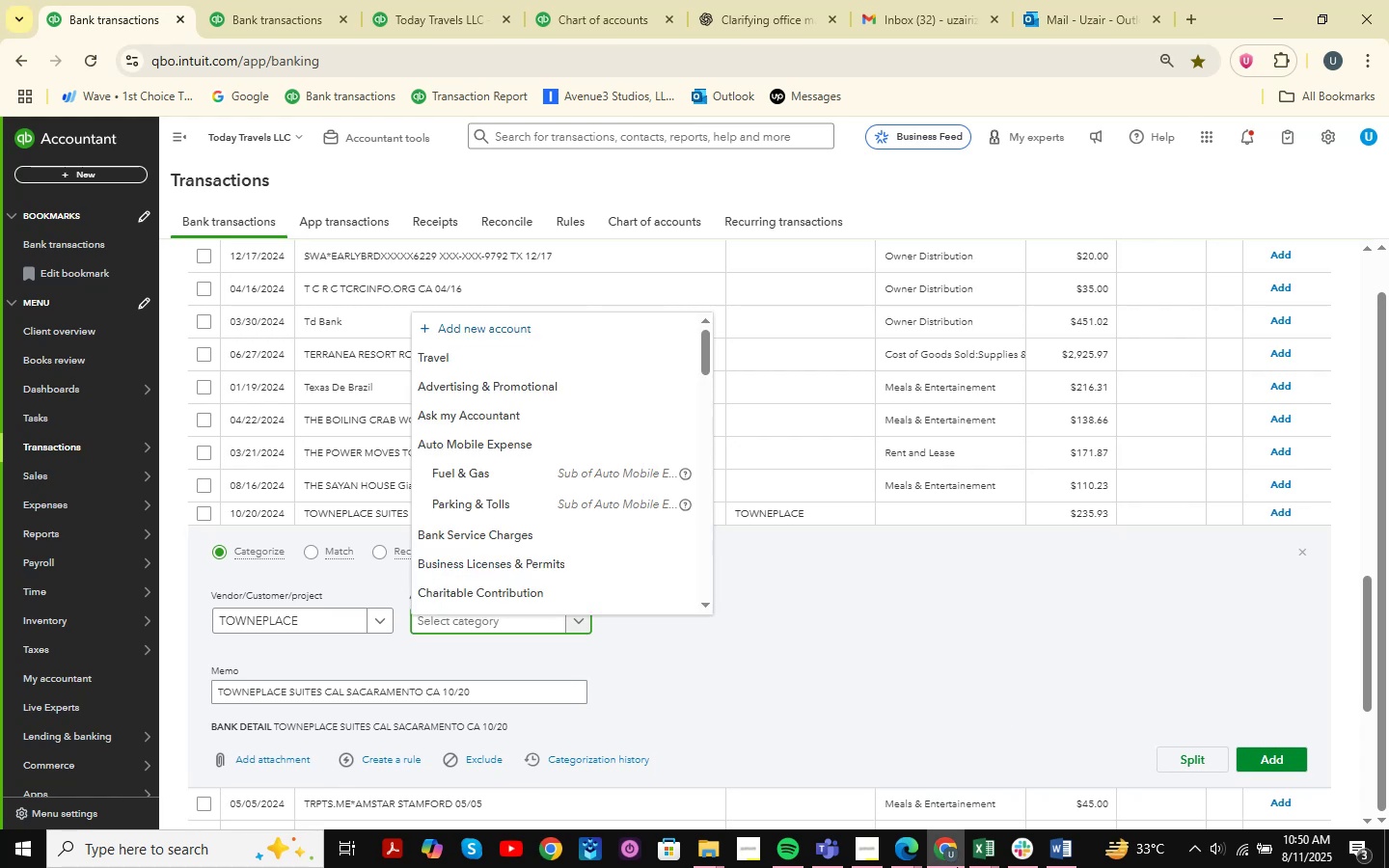 
left_click([985, 857])
 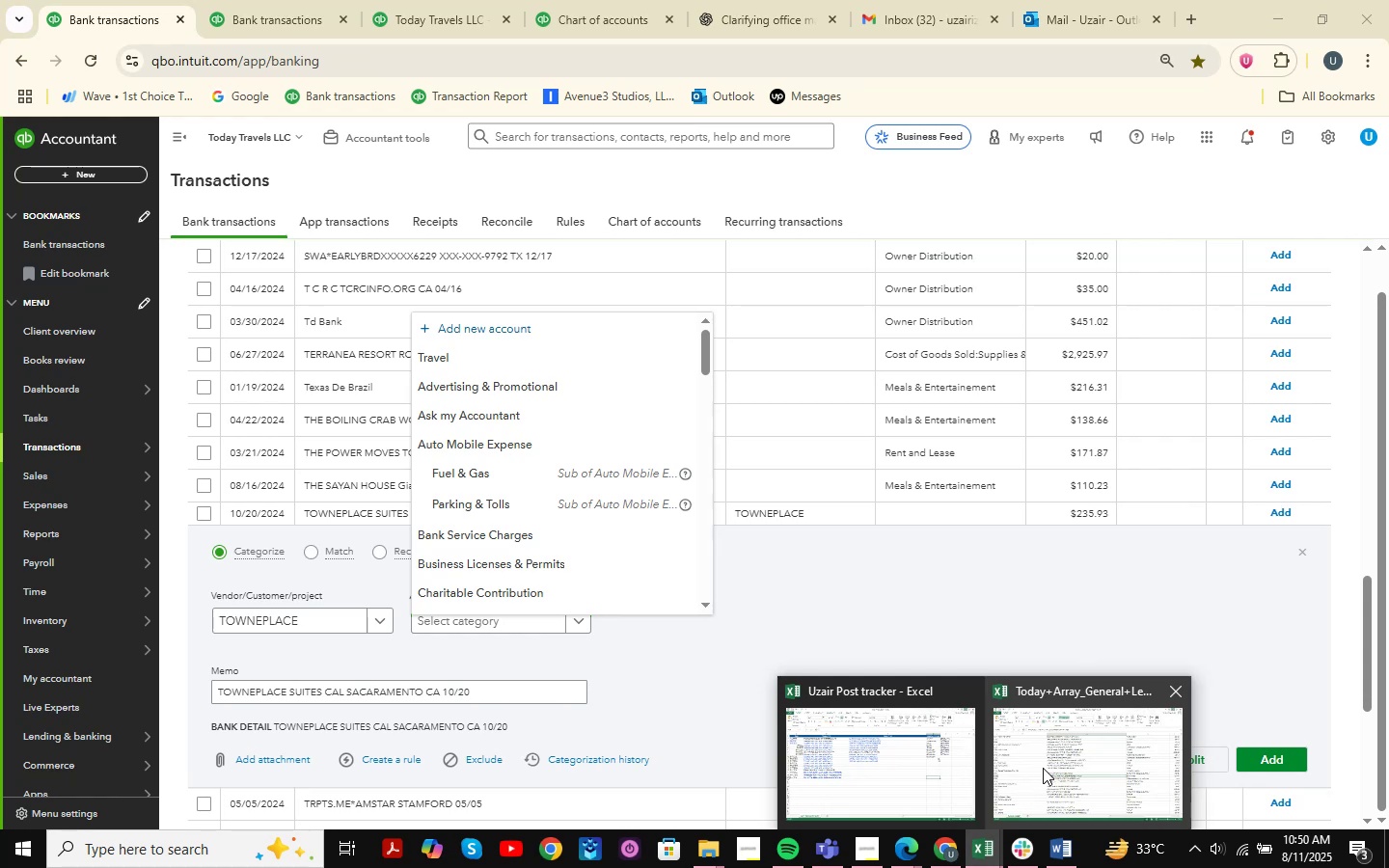 
left_click([1043, 767])
 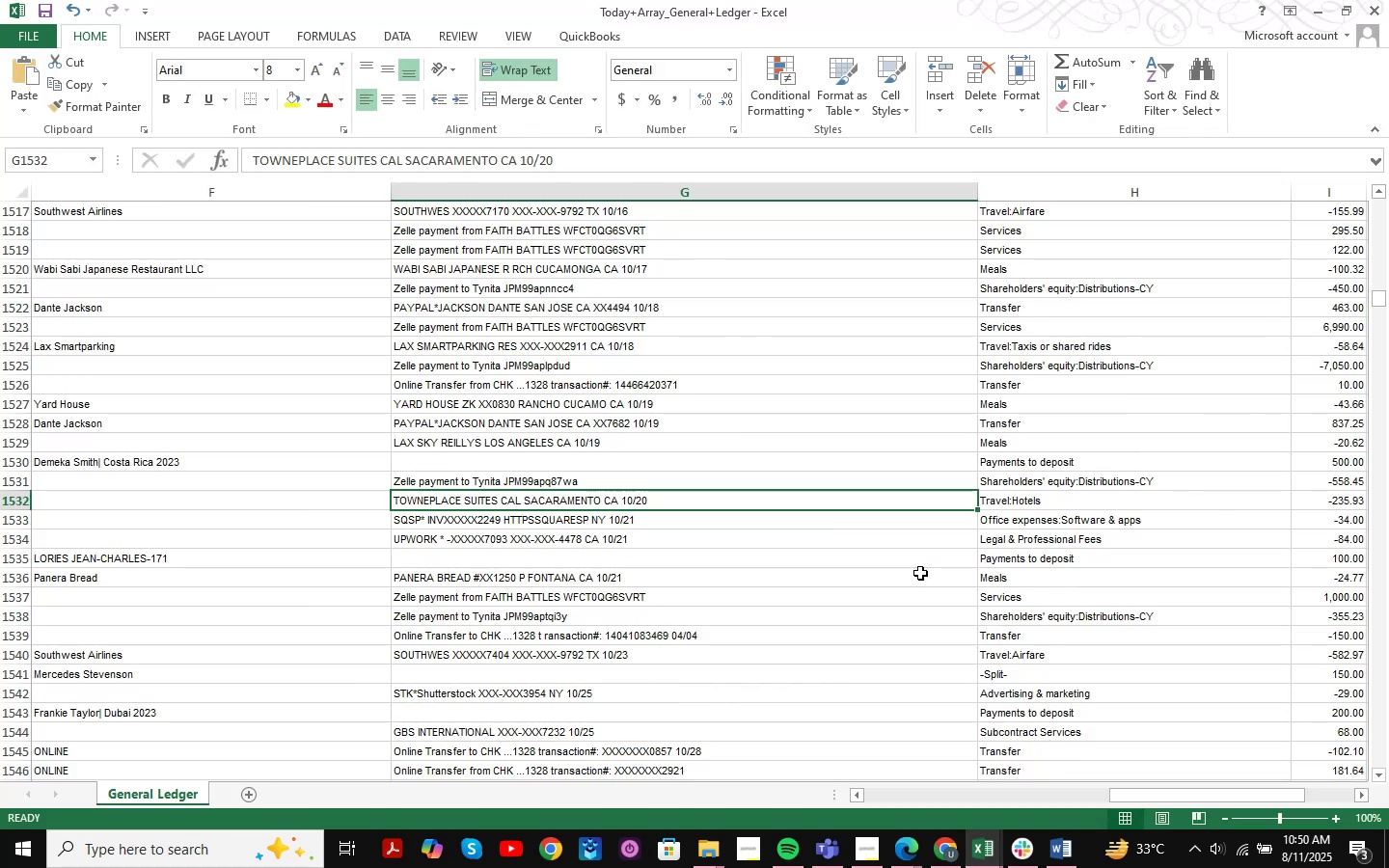 
key(Control+F)
 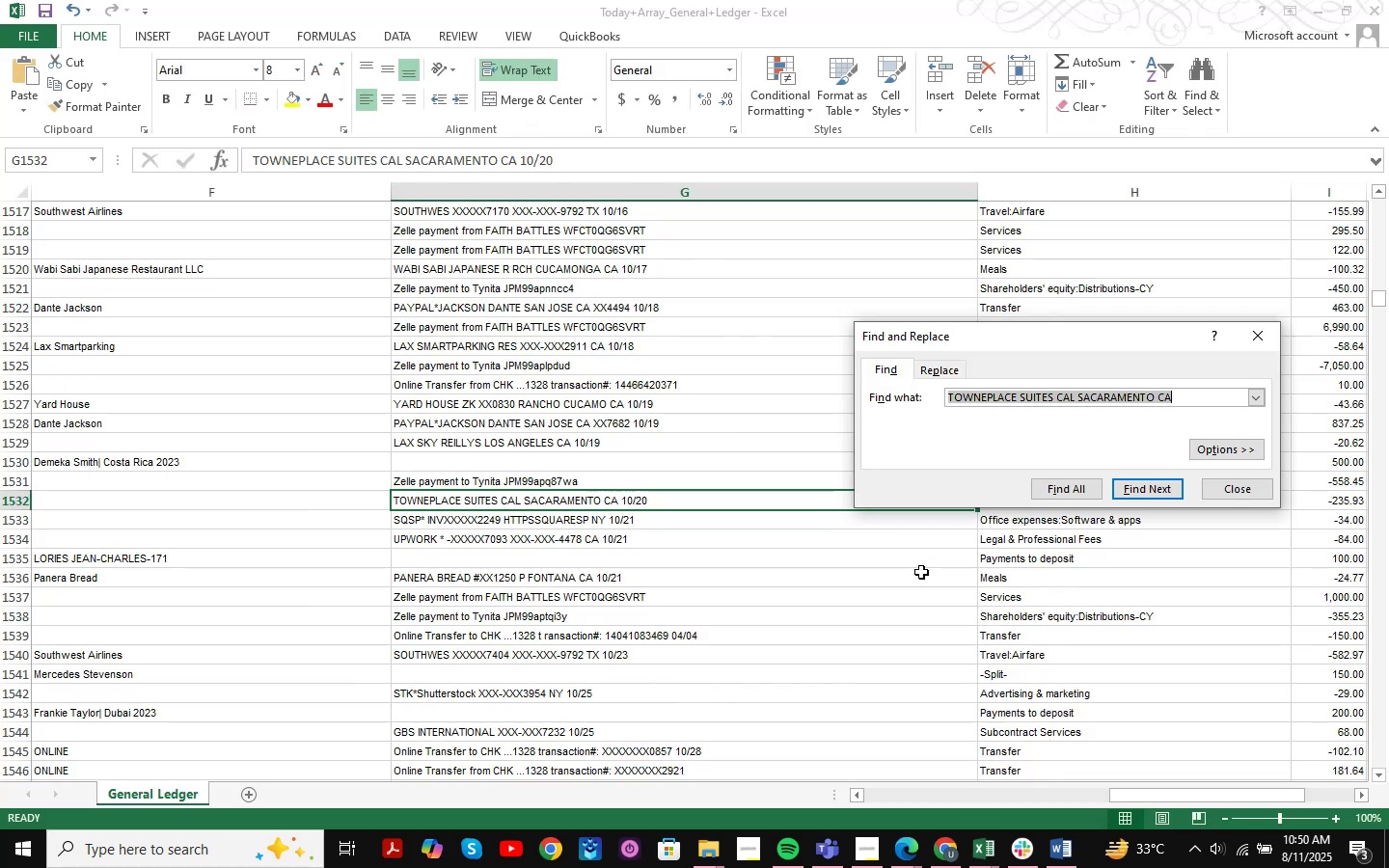 
key(Space)
 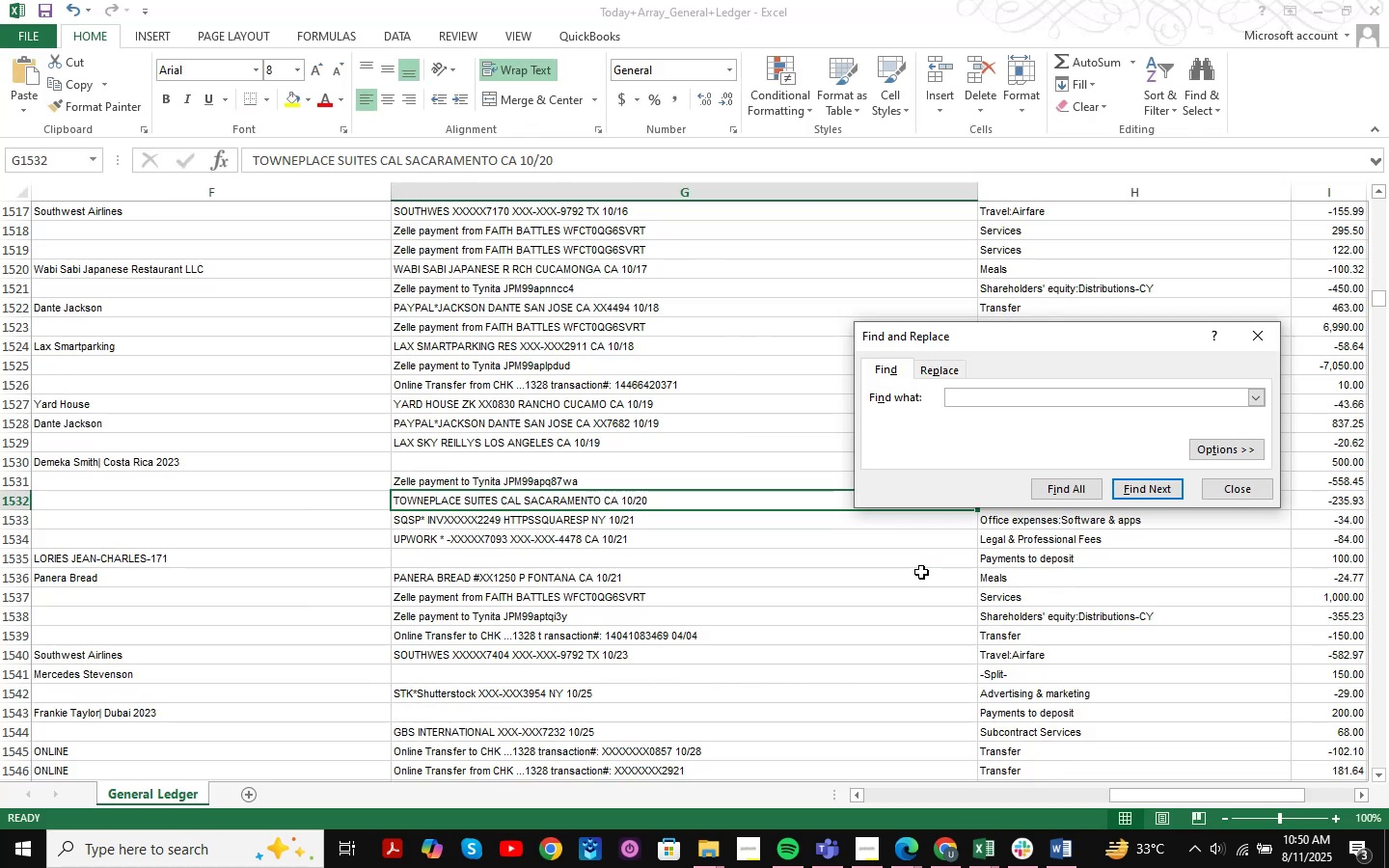 
key(Backspace)
 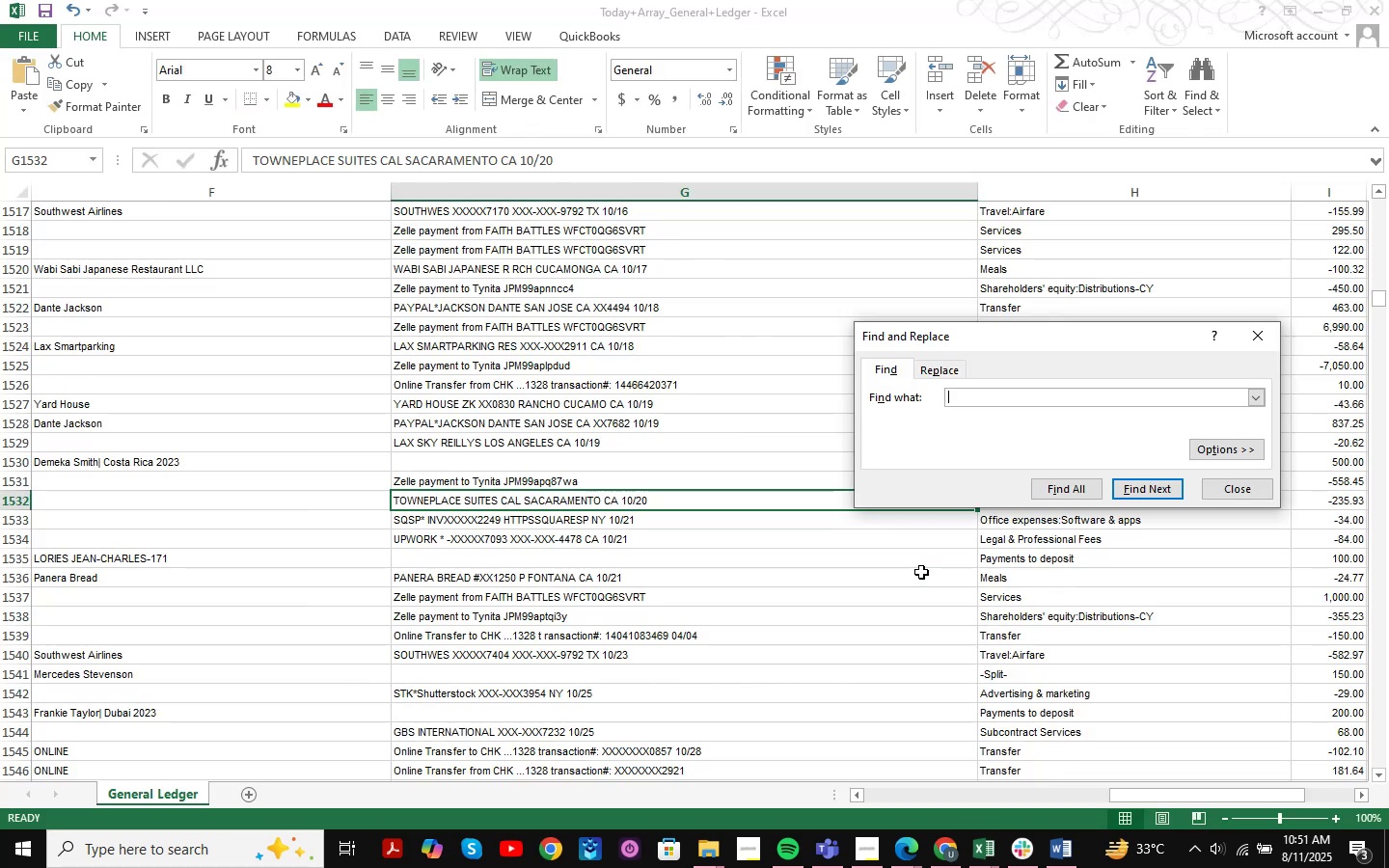 
key(Control+V)
 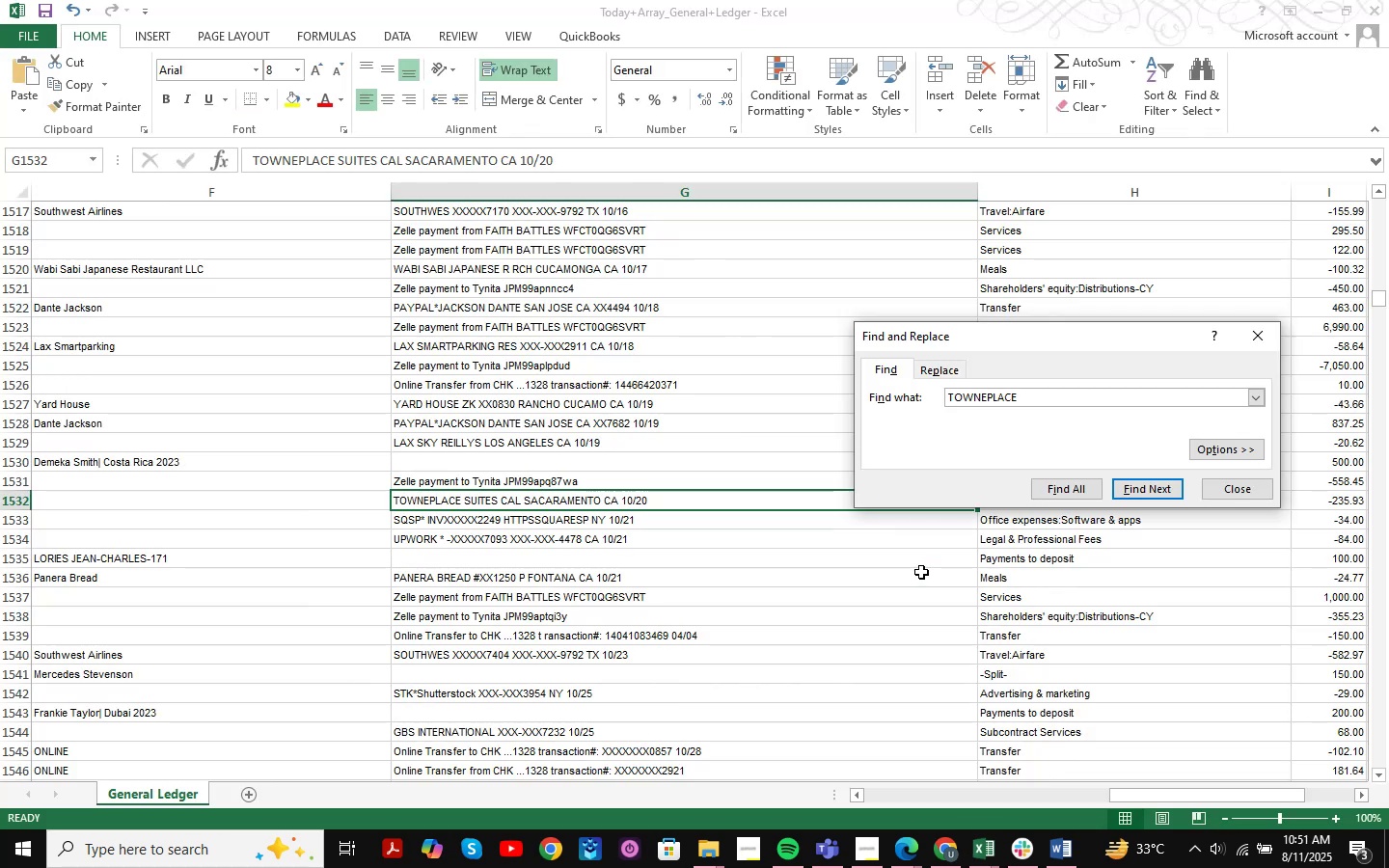 
key(NumpadEnter)
 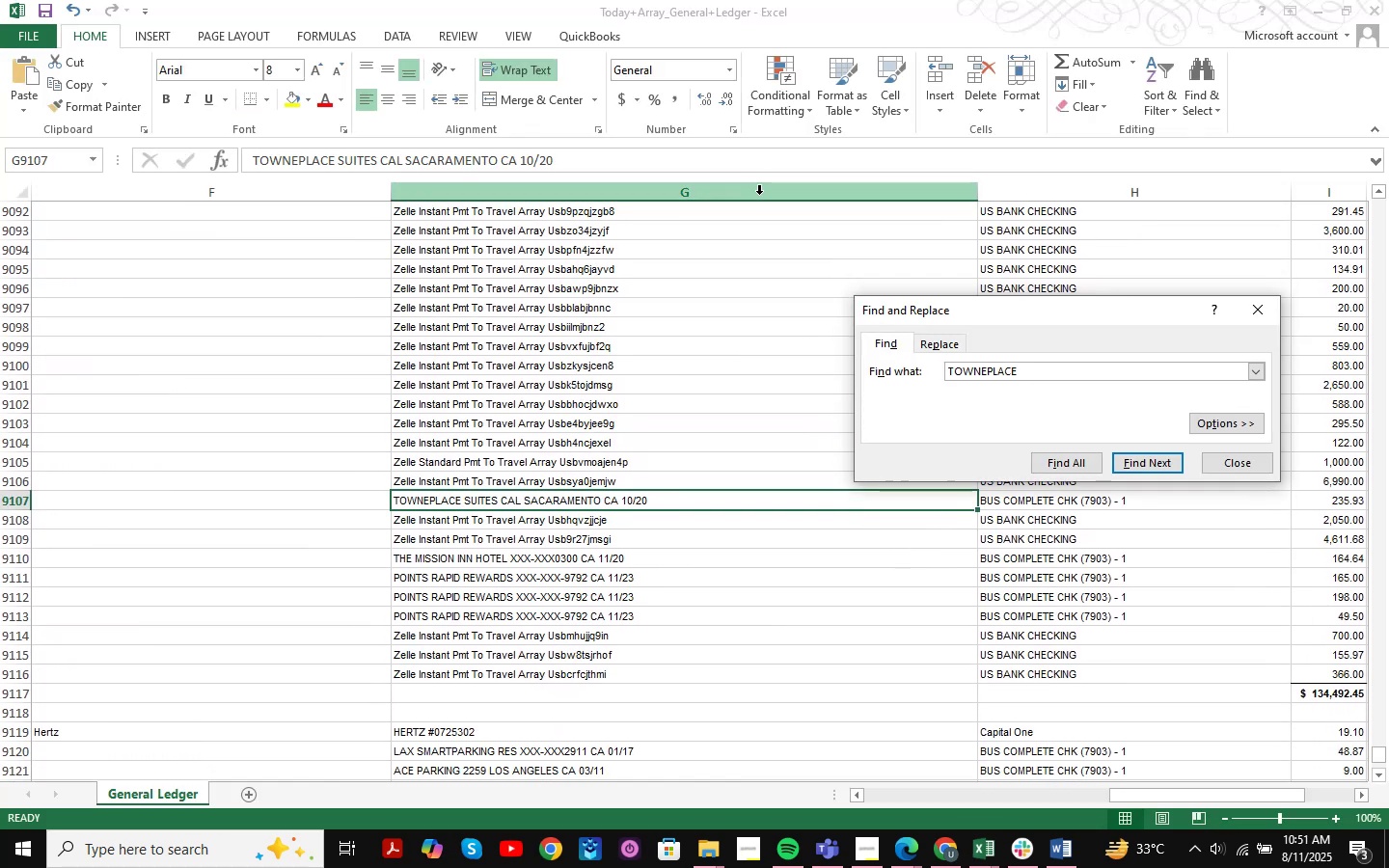 
key(NumpadEnter)
 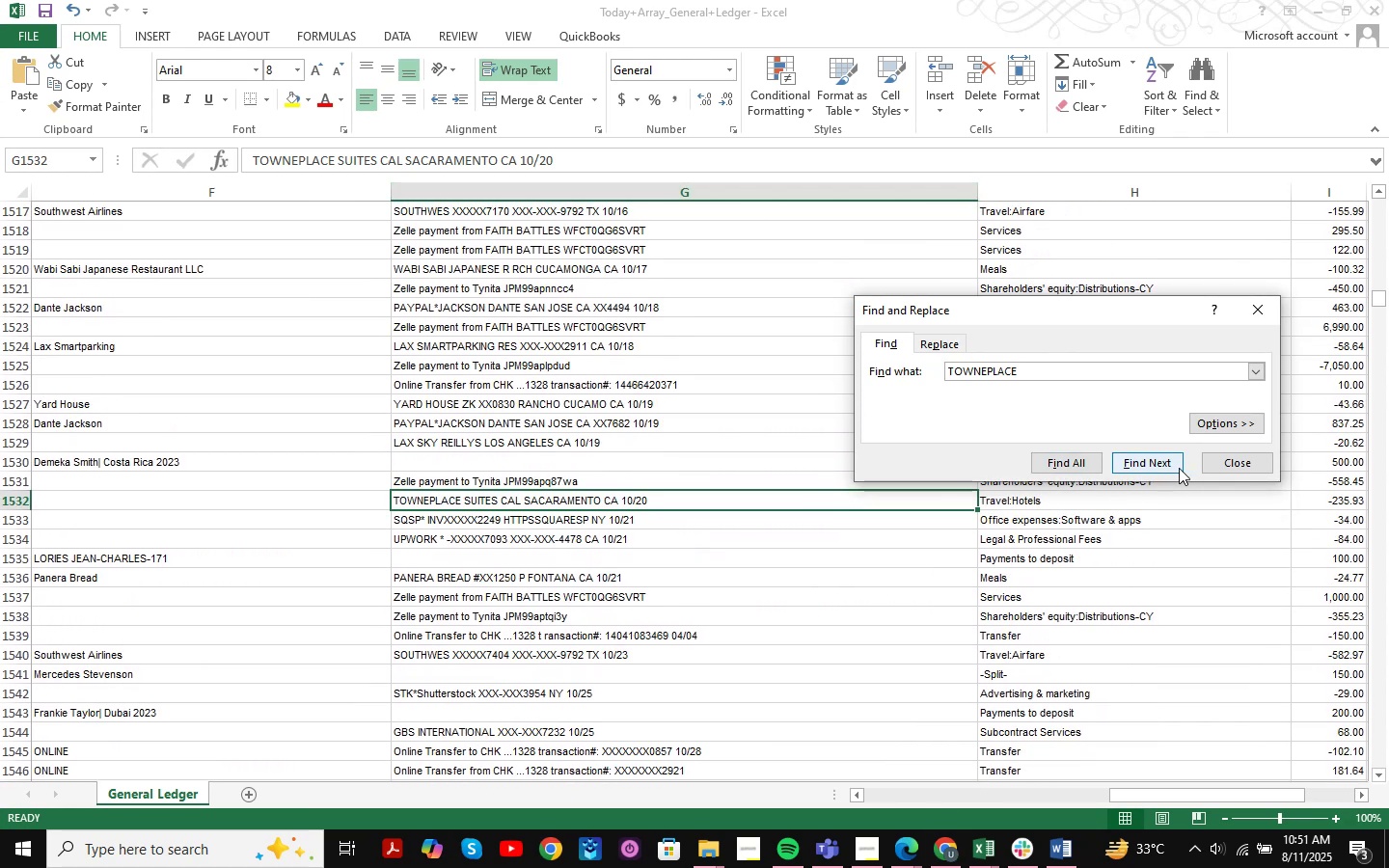 
wait(6.81)
 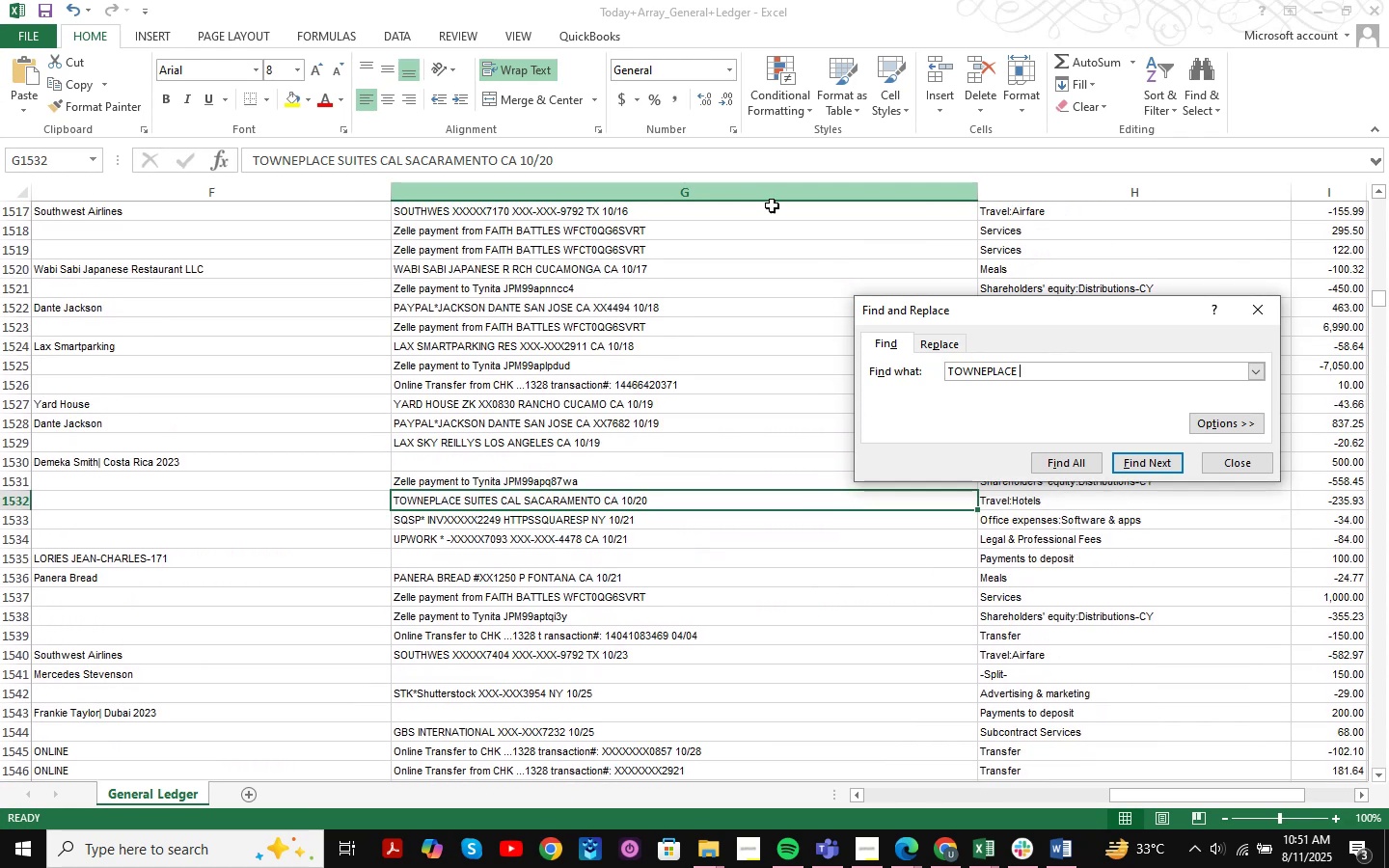 
left_click([1239, 455])
 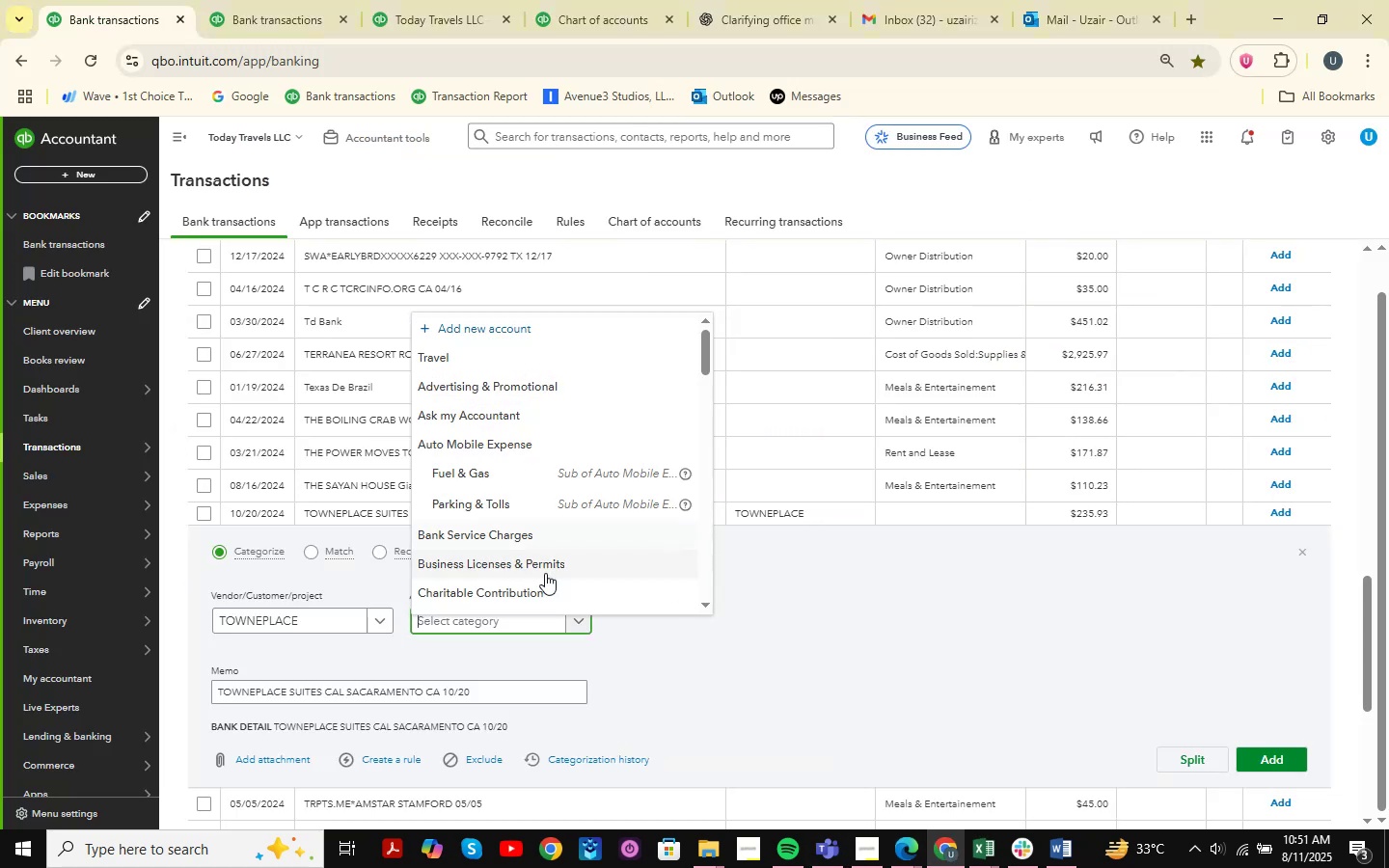 
left_click([681, 693])
 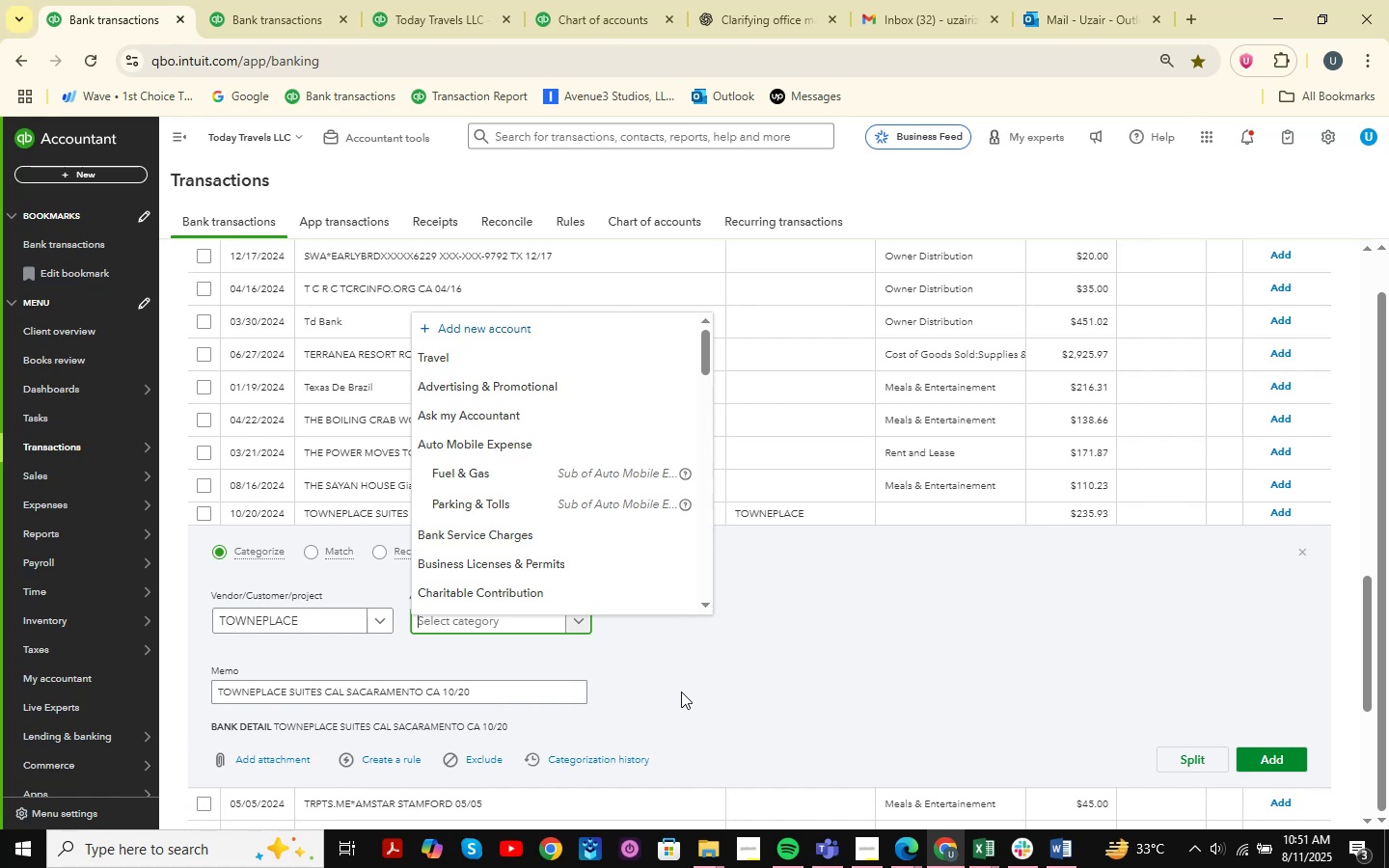 
type(trave)
 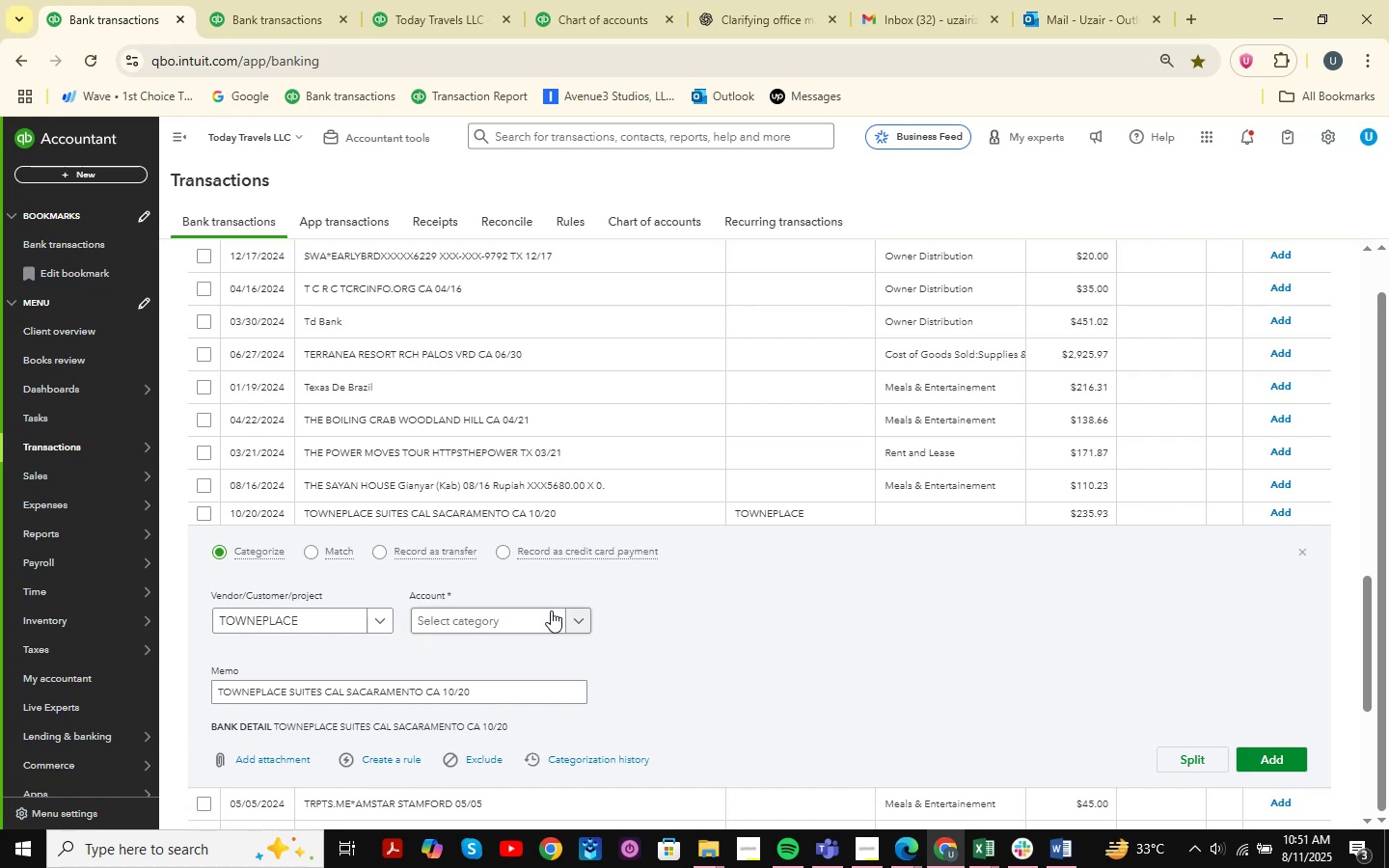 
left_click([525, 624])
 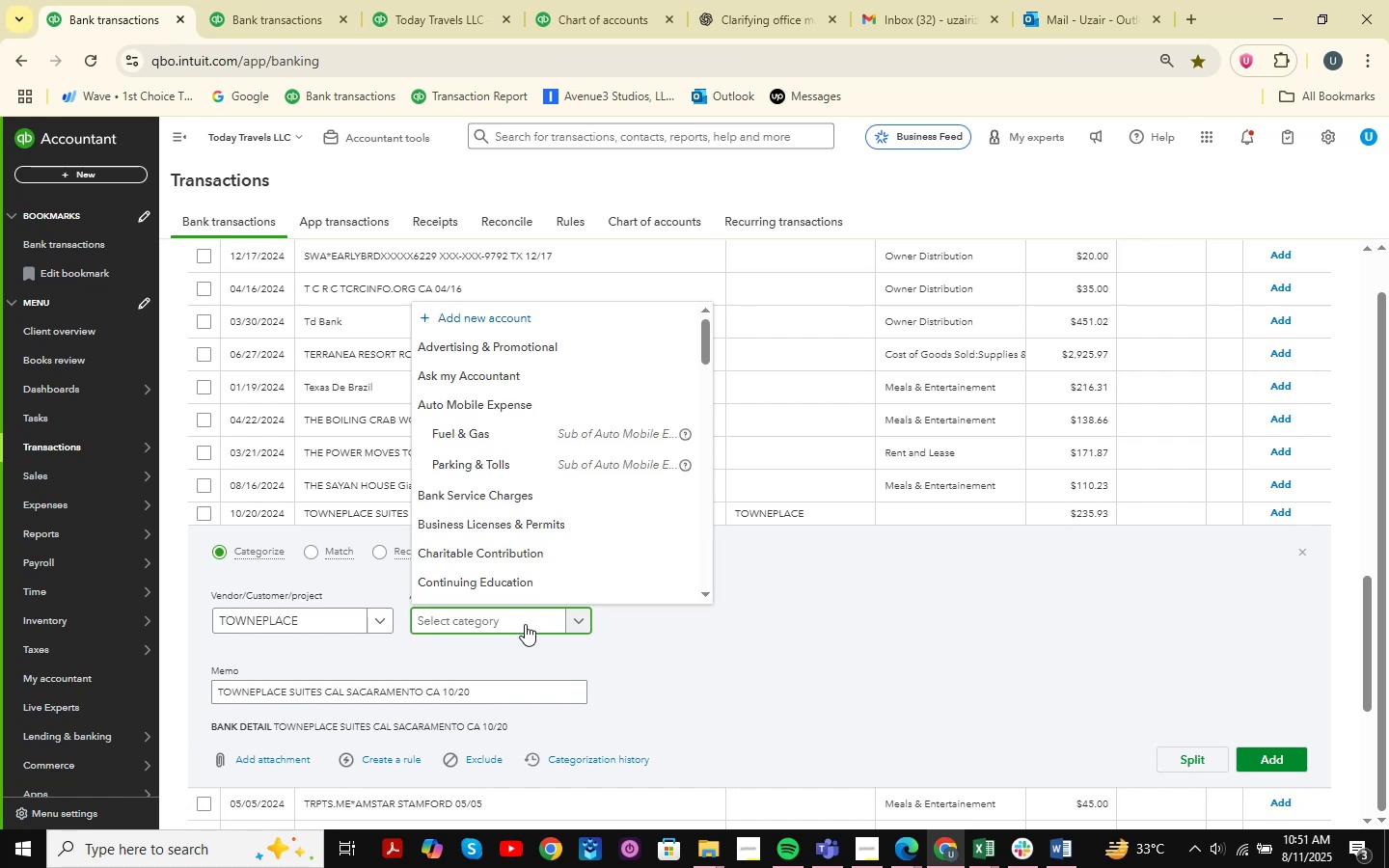 
type(travels ho)
 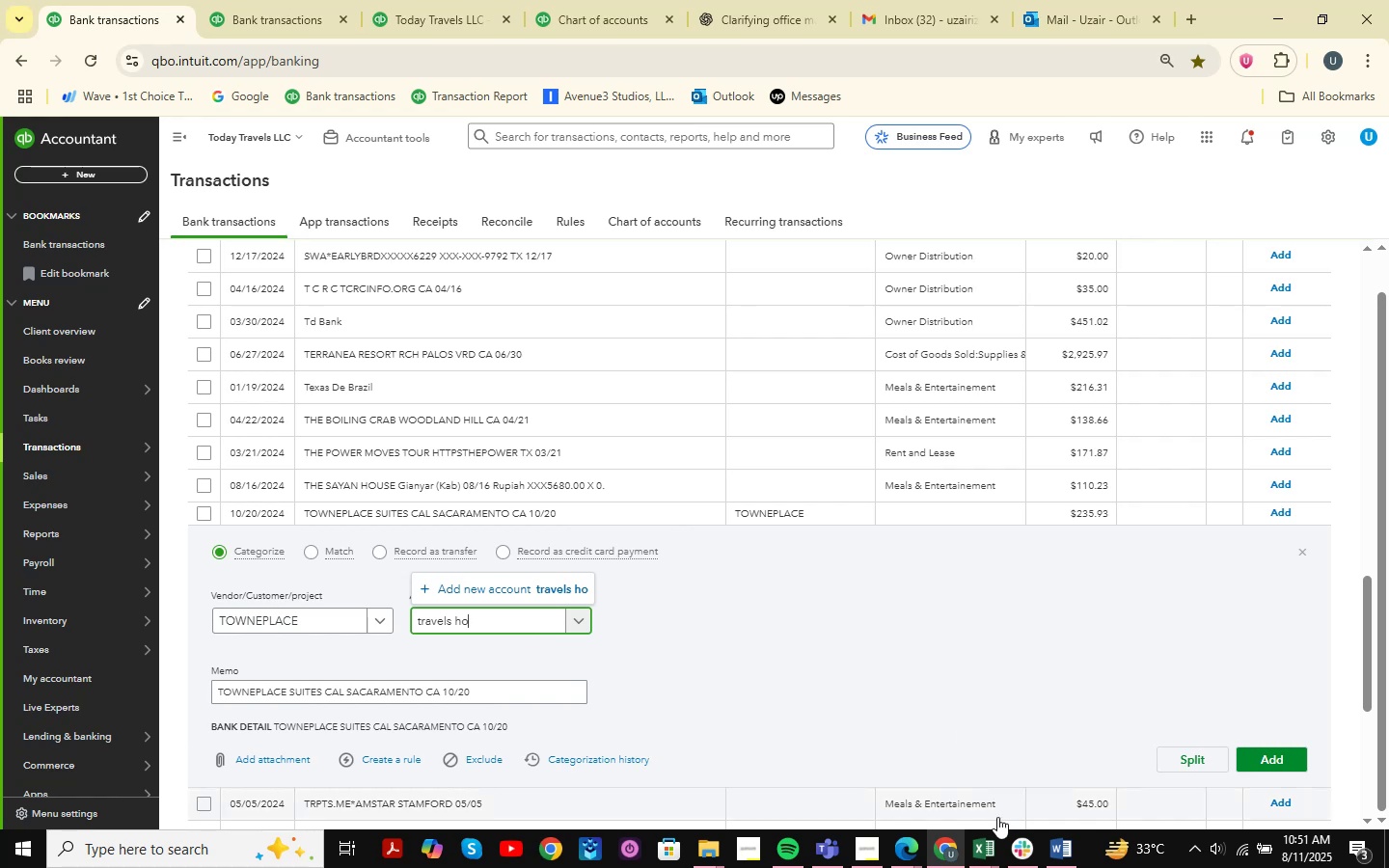 
left_click([901, 844])
 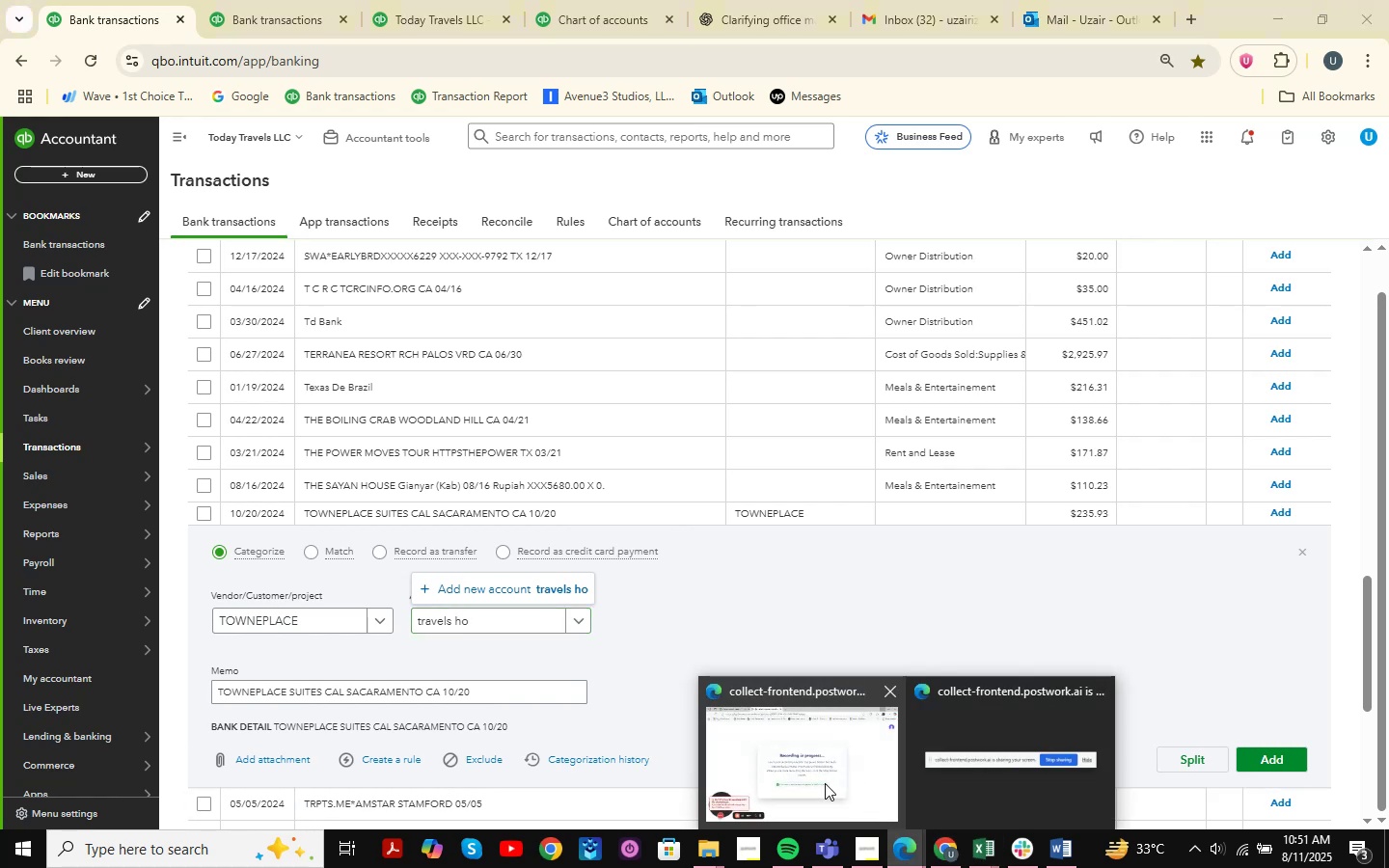 
left_click([805, 774])
 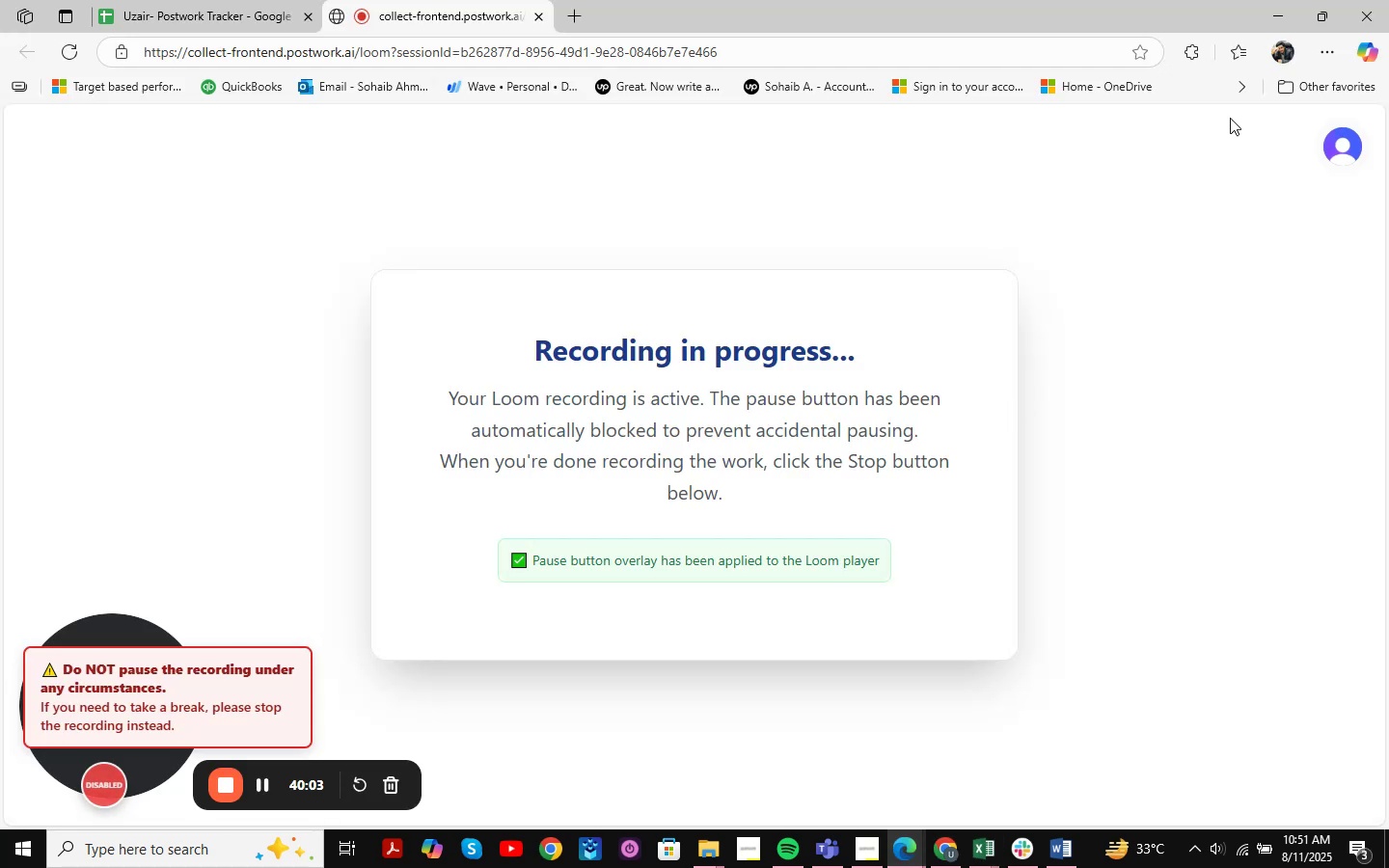 
left_click([1272, 16])
 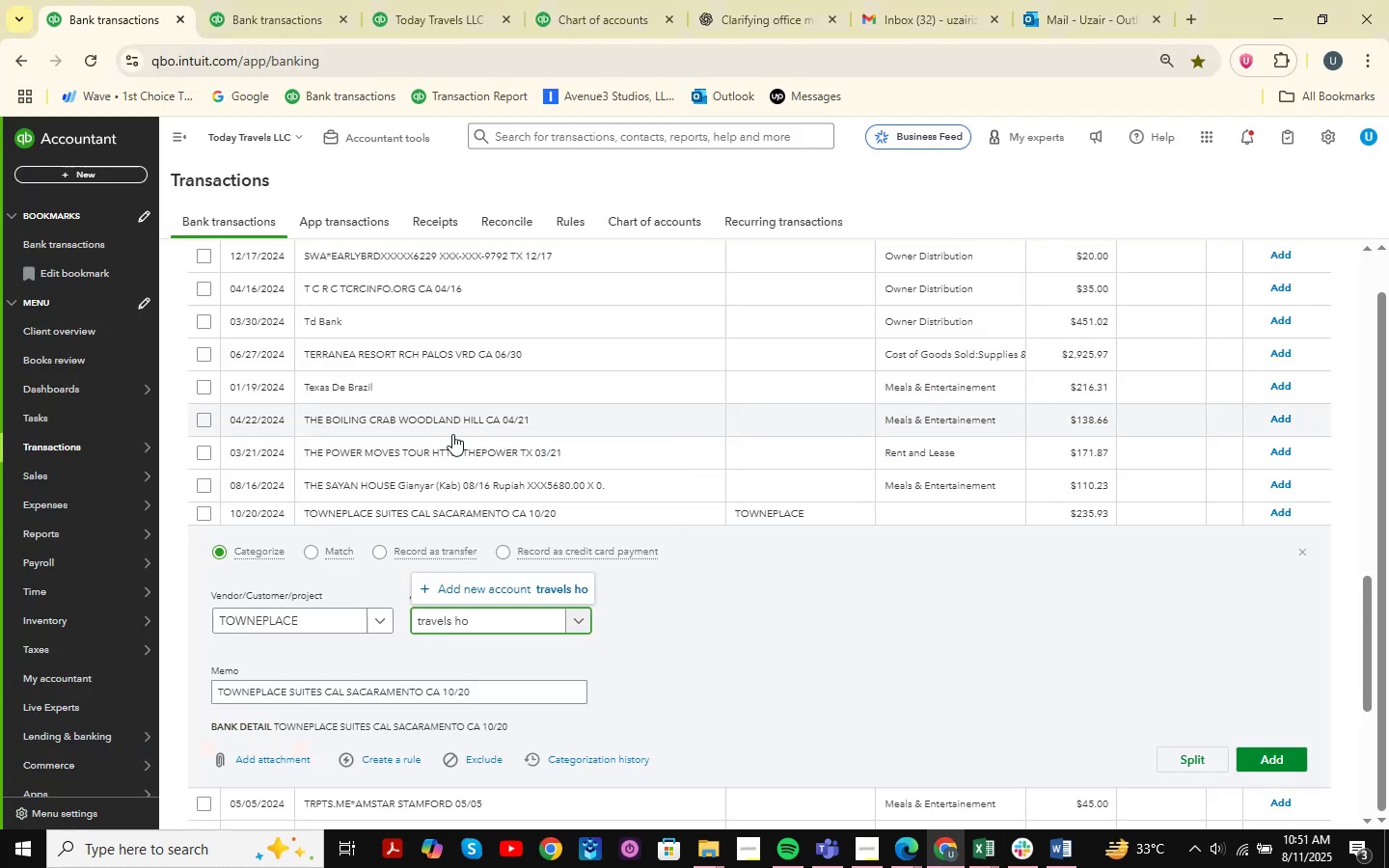 
type(tels)
key(NumpadEnter)
 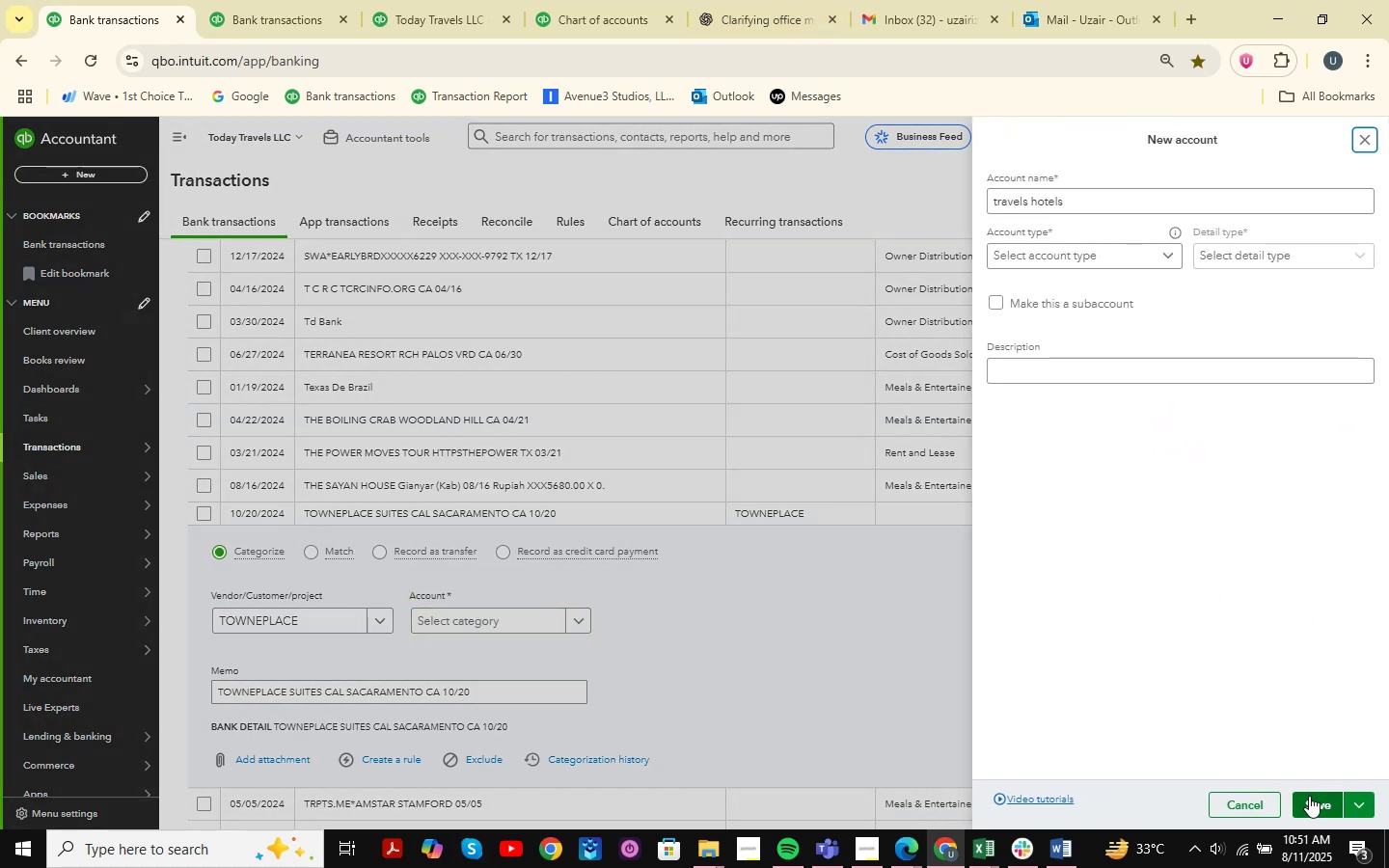 
wait(6.69)
 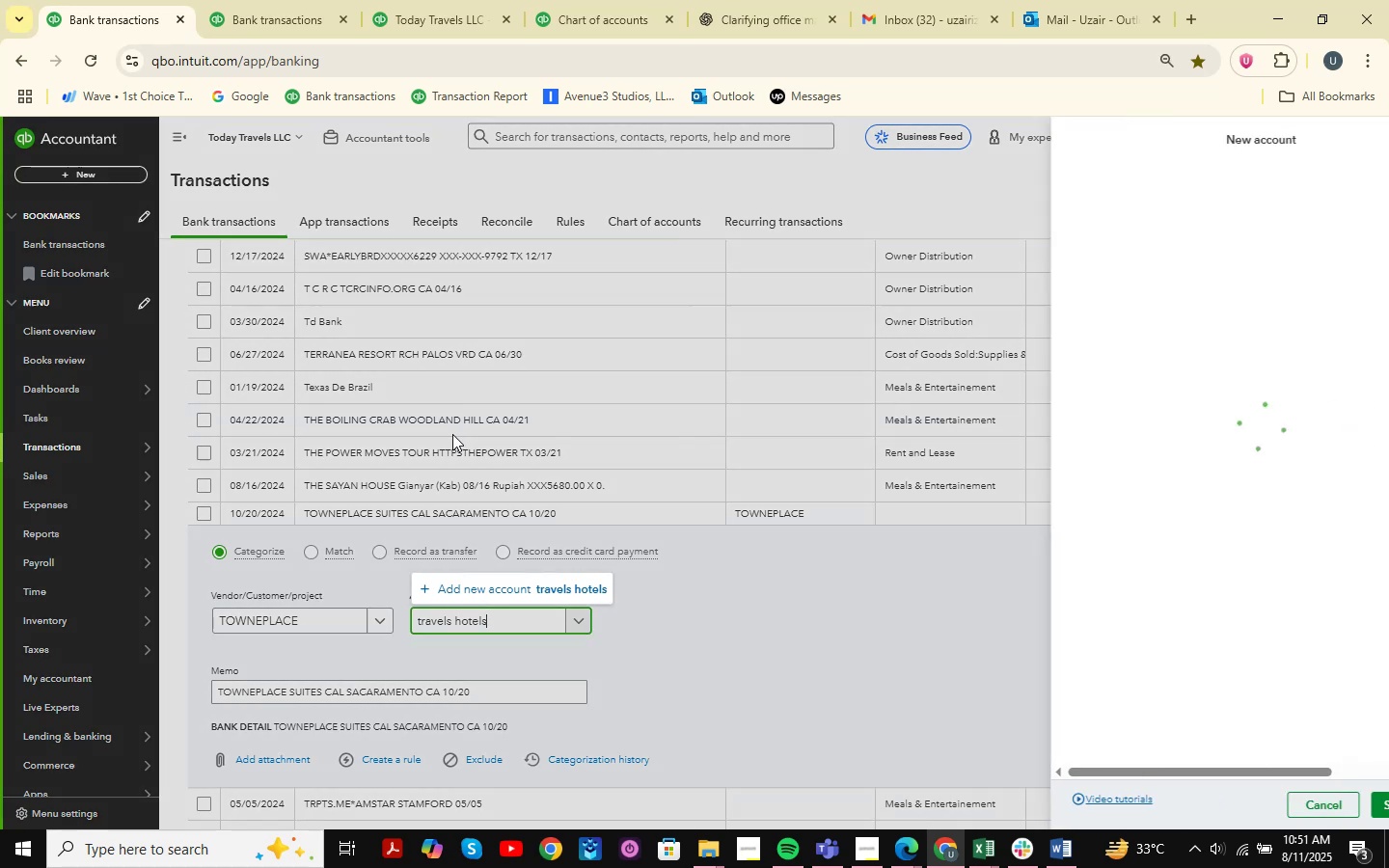 
left_click([1309, 796])
 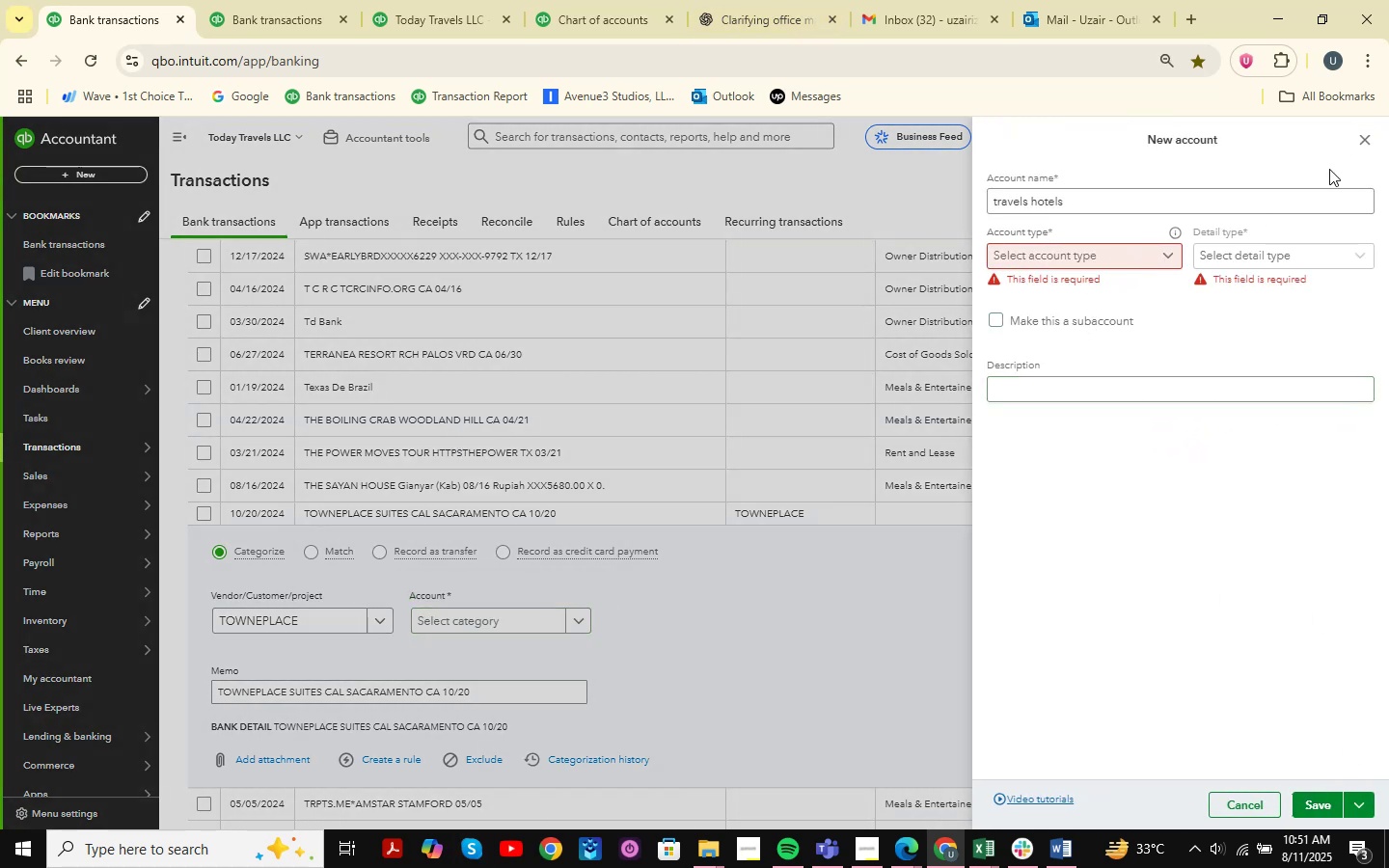 
left_click([1374, 143])
 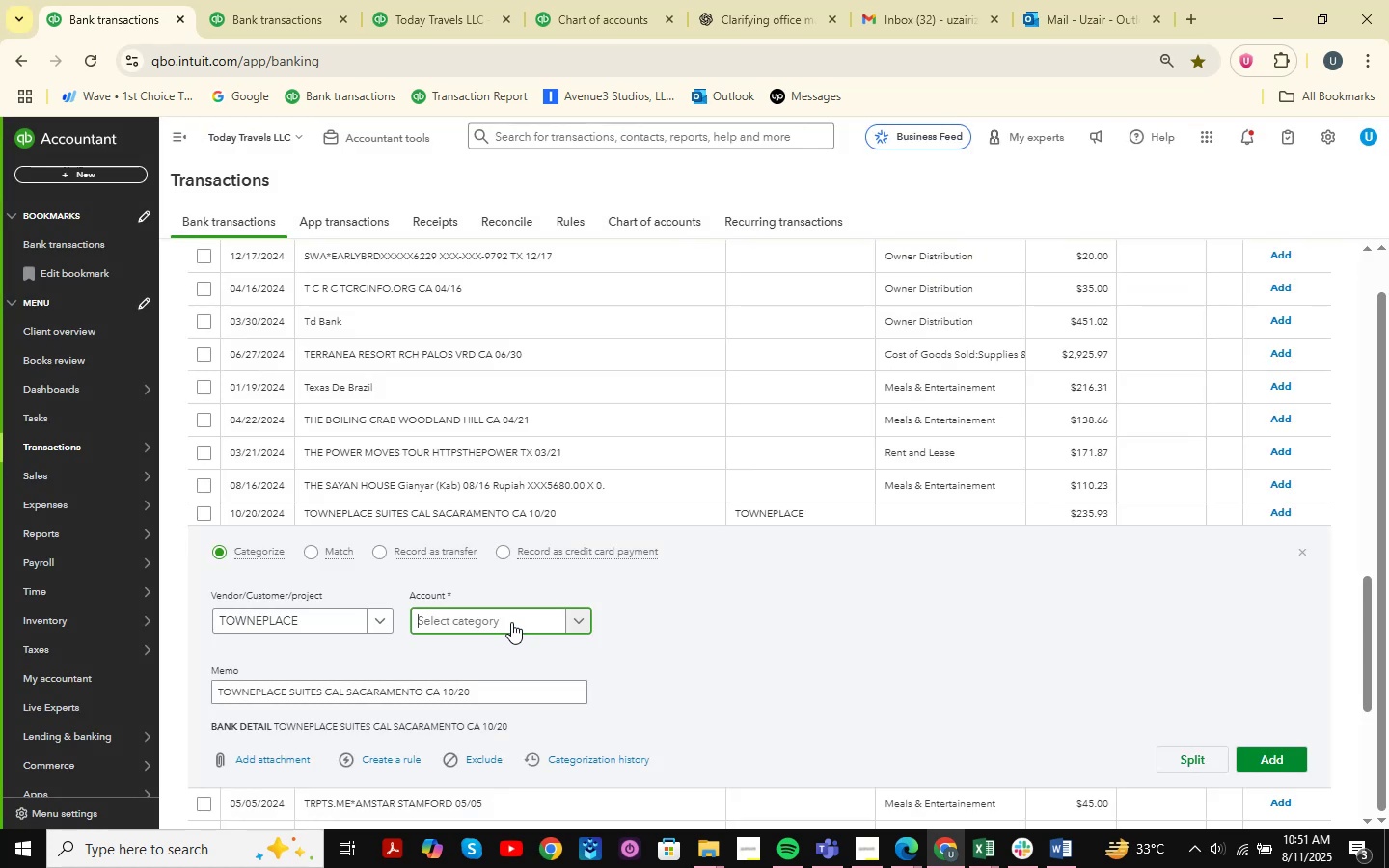 
wait(7.86)
 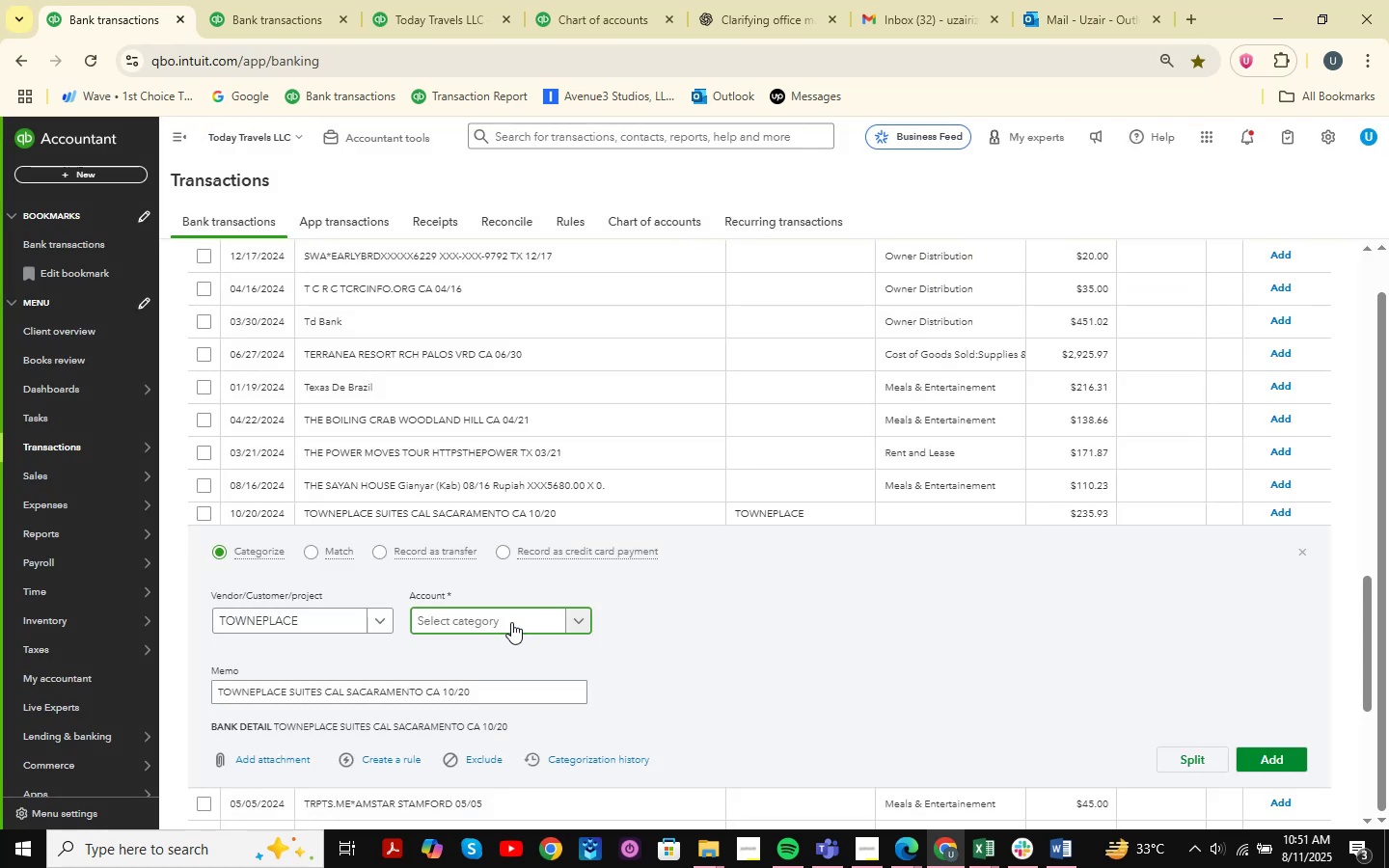 
type(travels )
 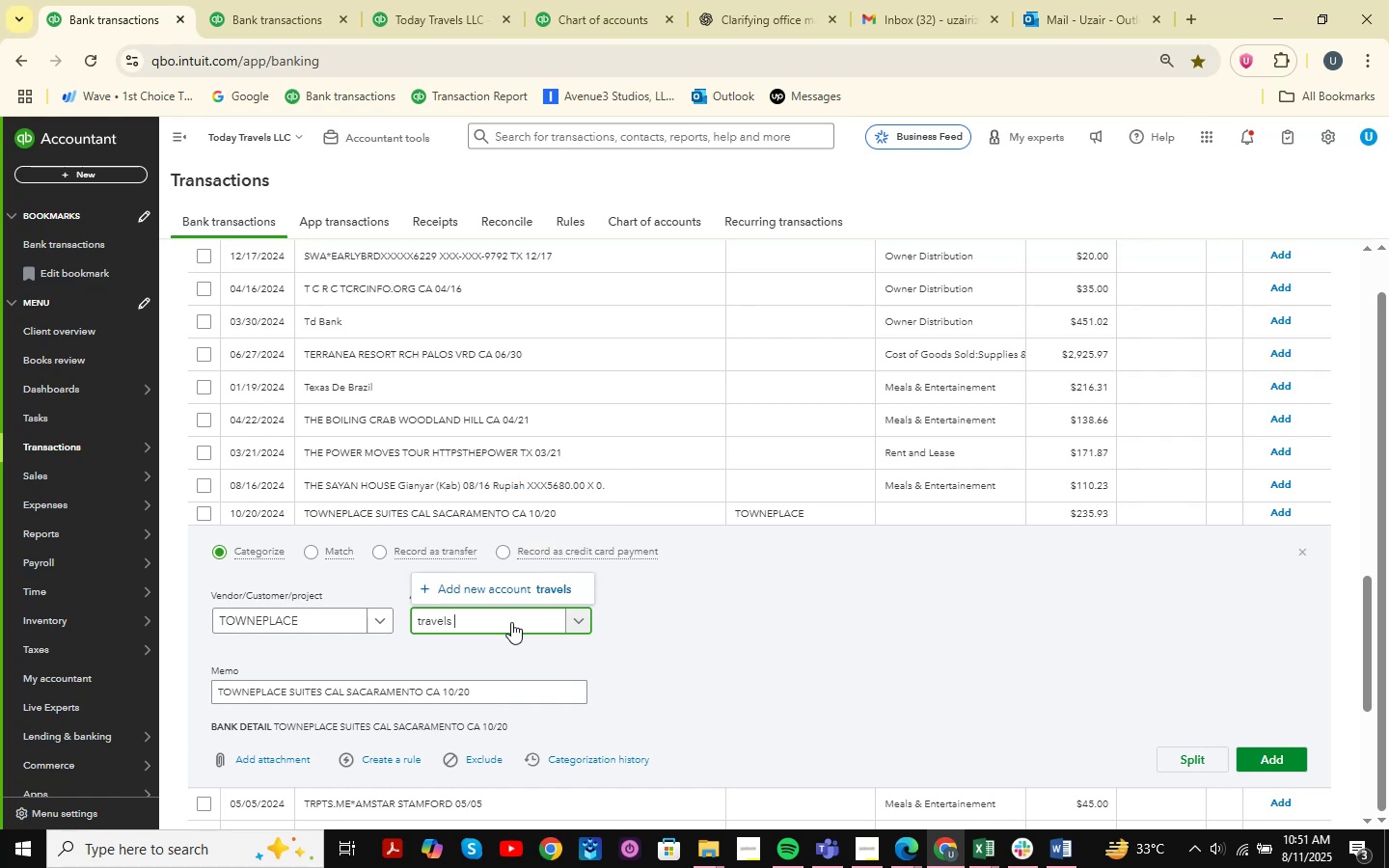 
wait(5.05)
 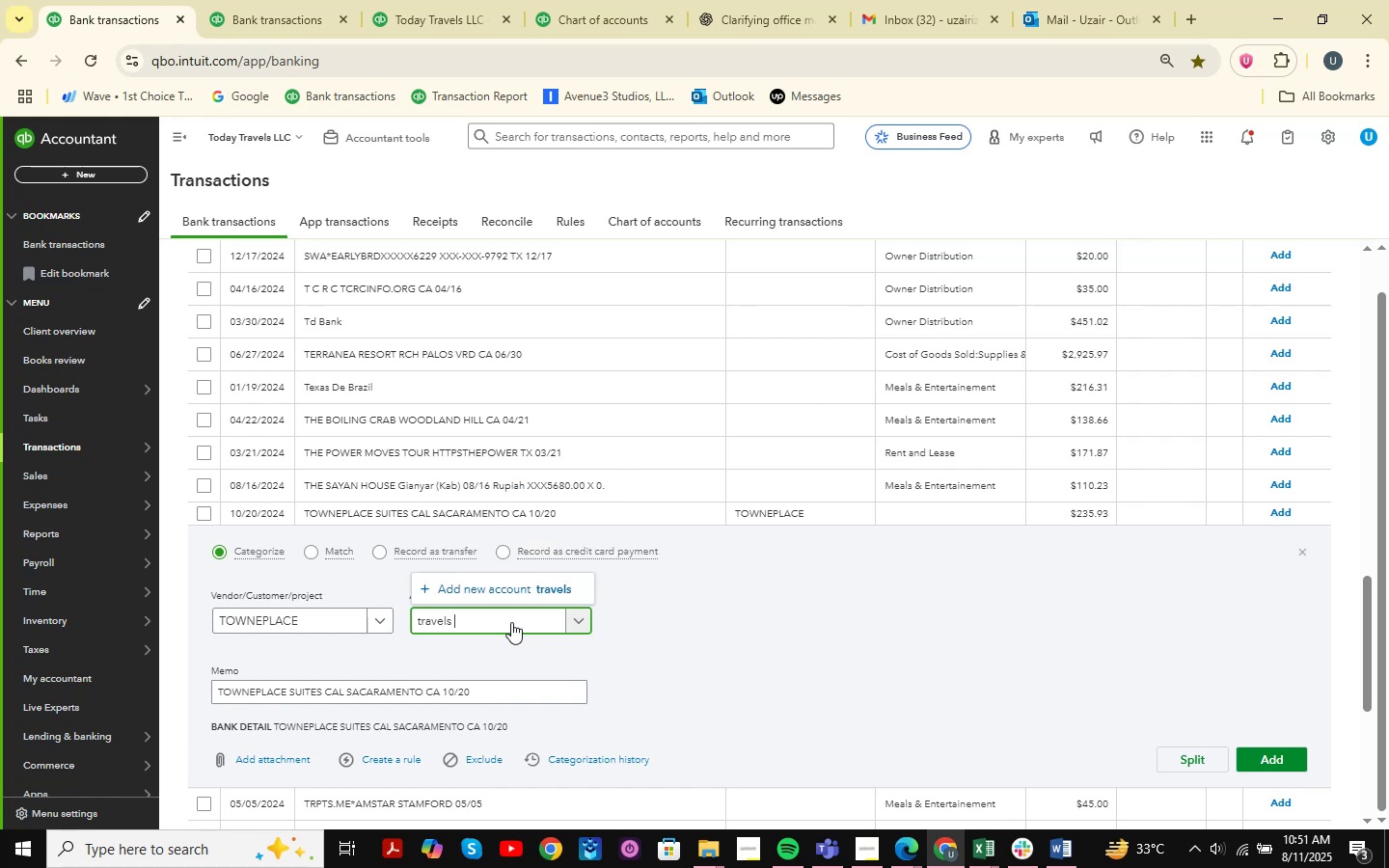 
type(hotels)
 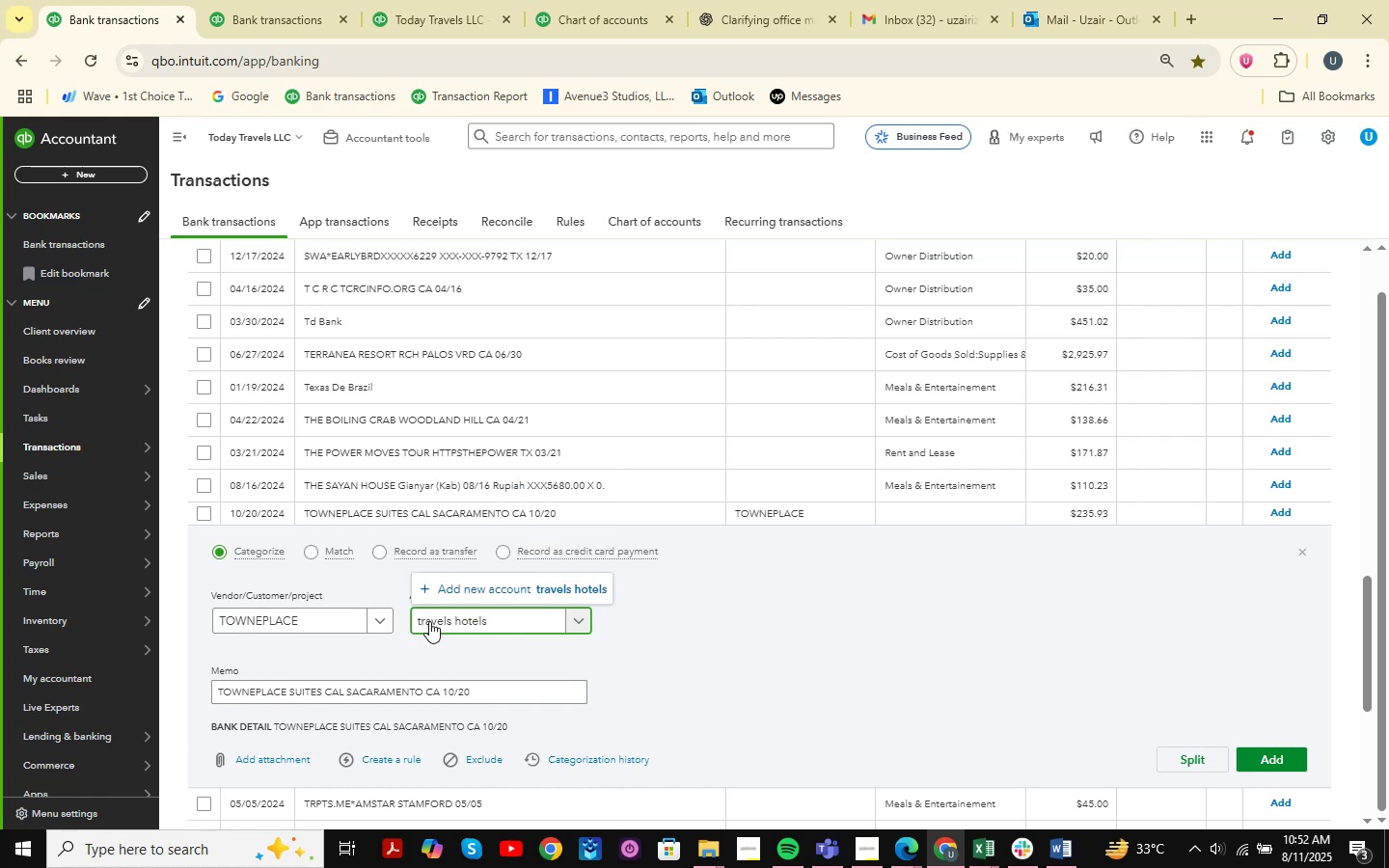 
left_click([422, 619])
 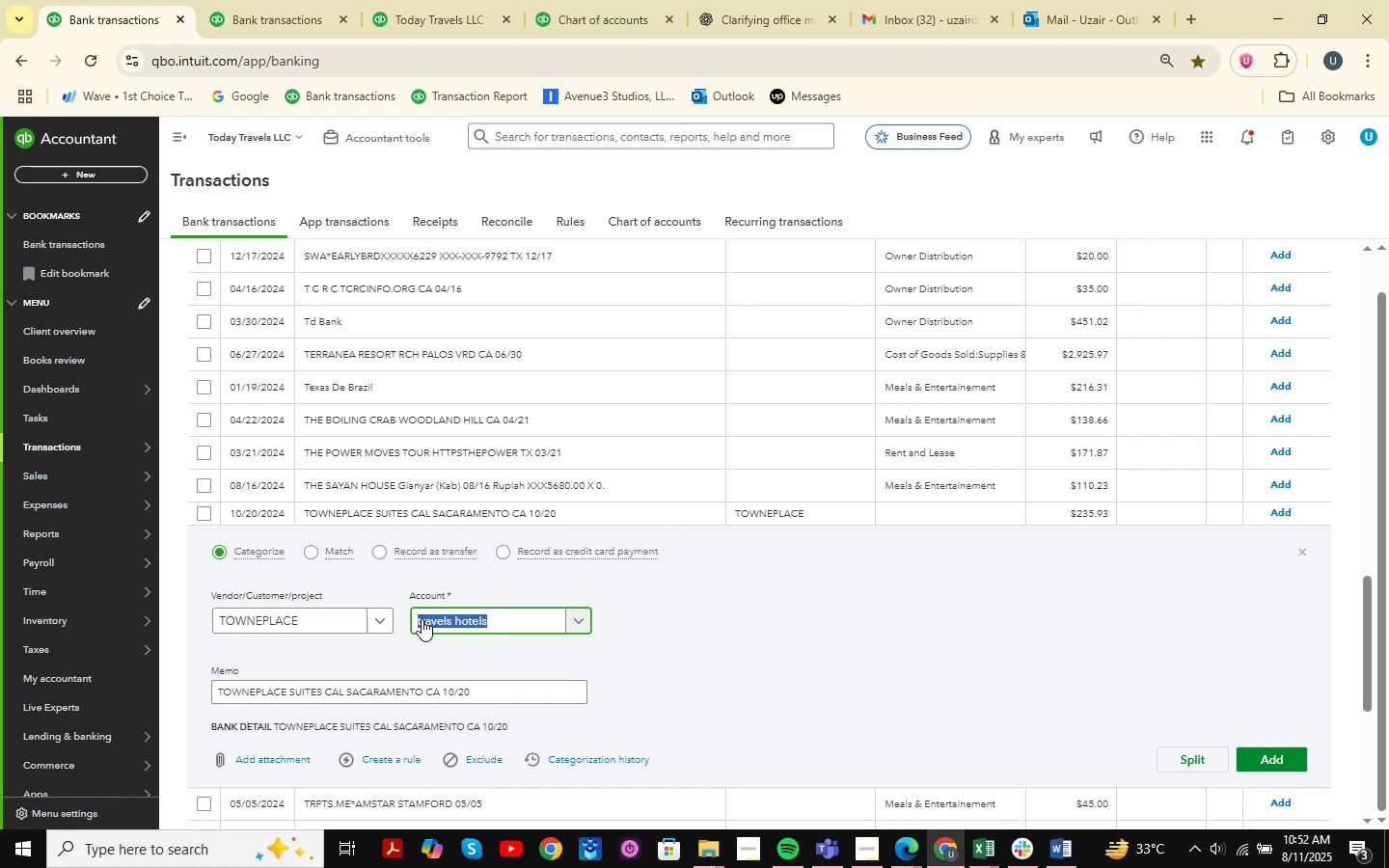 
left_click([422, 619])
 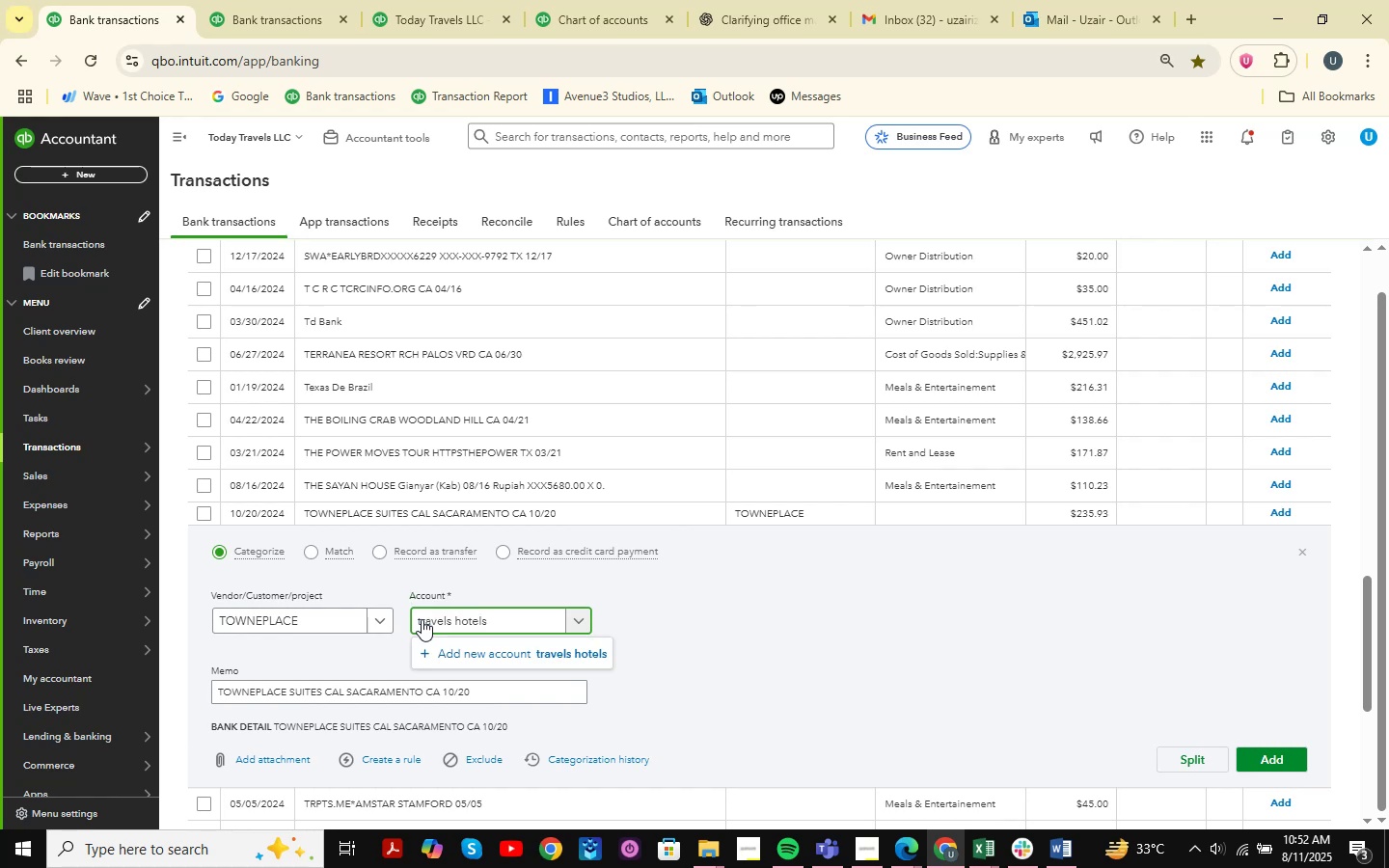 
key(Backspace)
 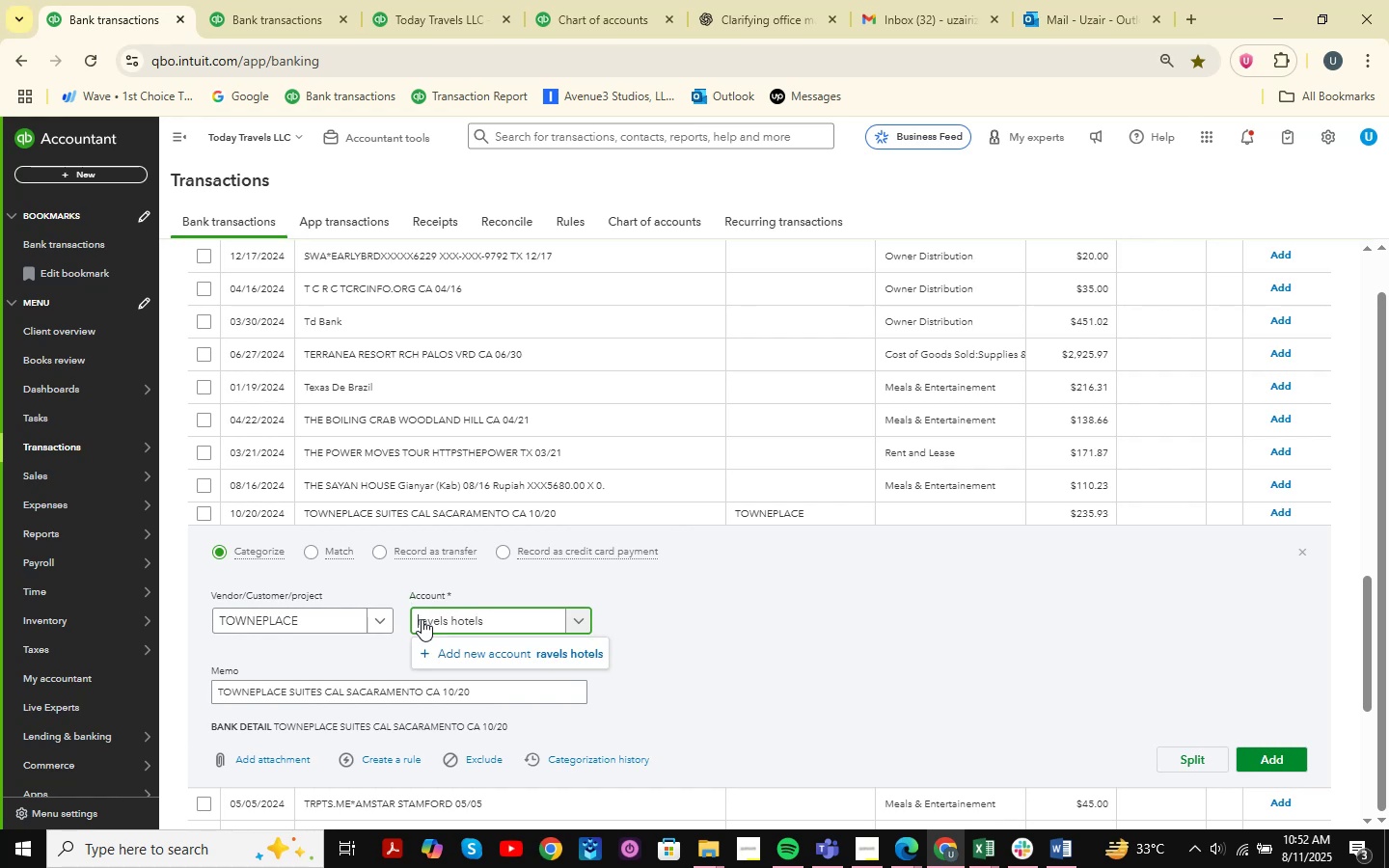 
hold_key(key=ShiftLeft, duration=0.34)
 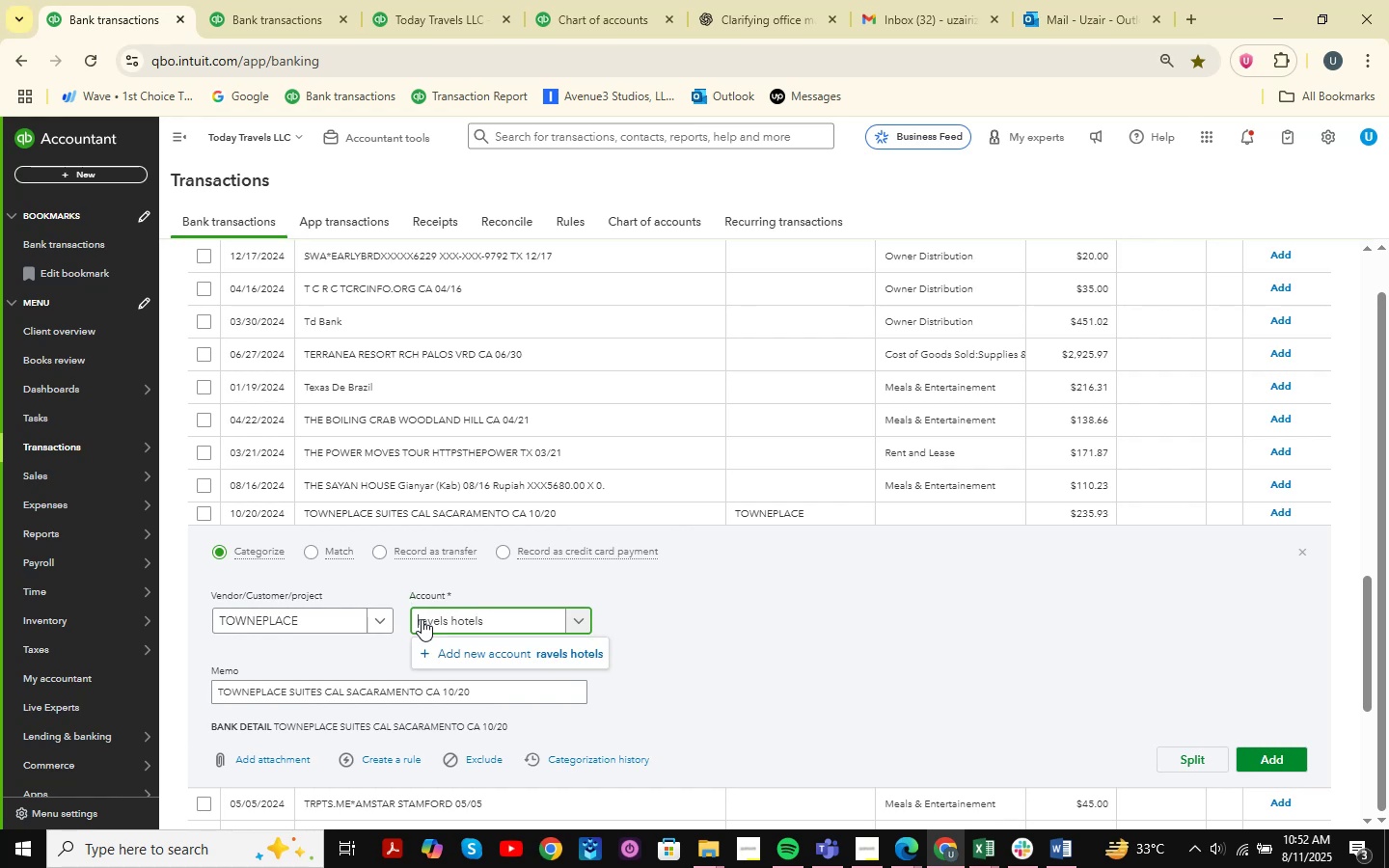 
key(T)
 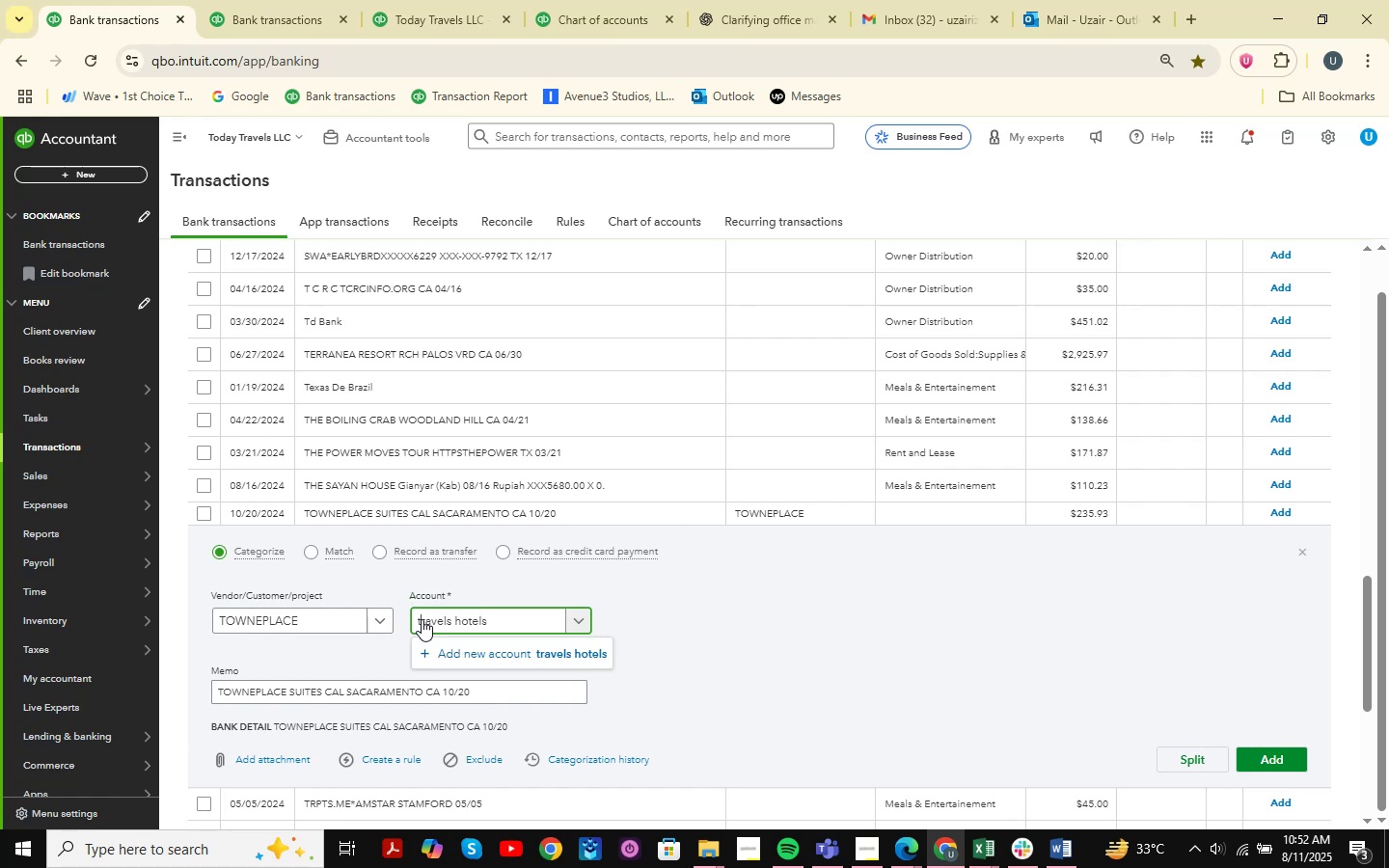 
key(Backspace)
 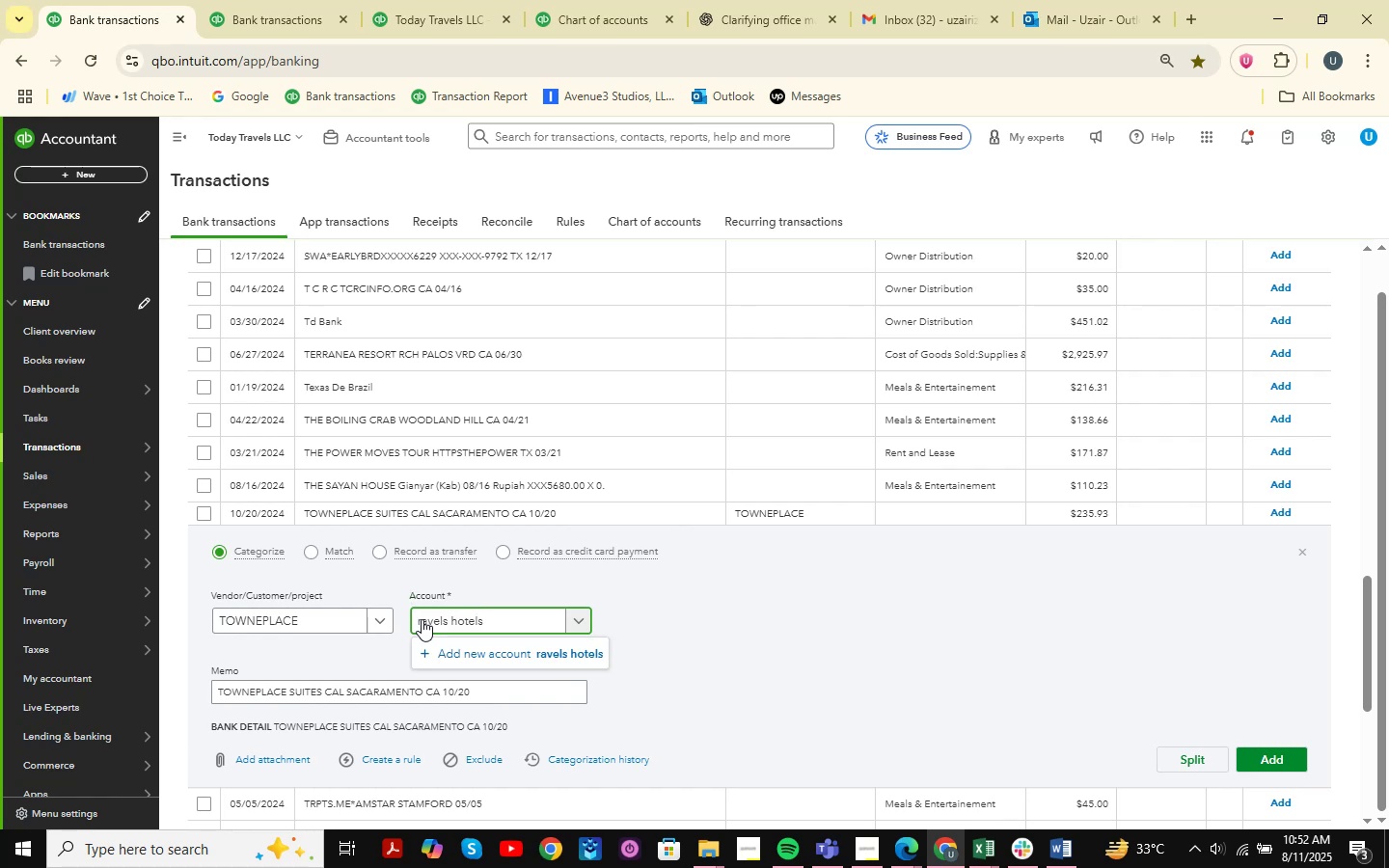 
key(CapsLock)
 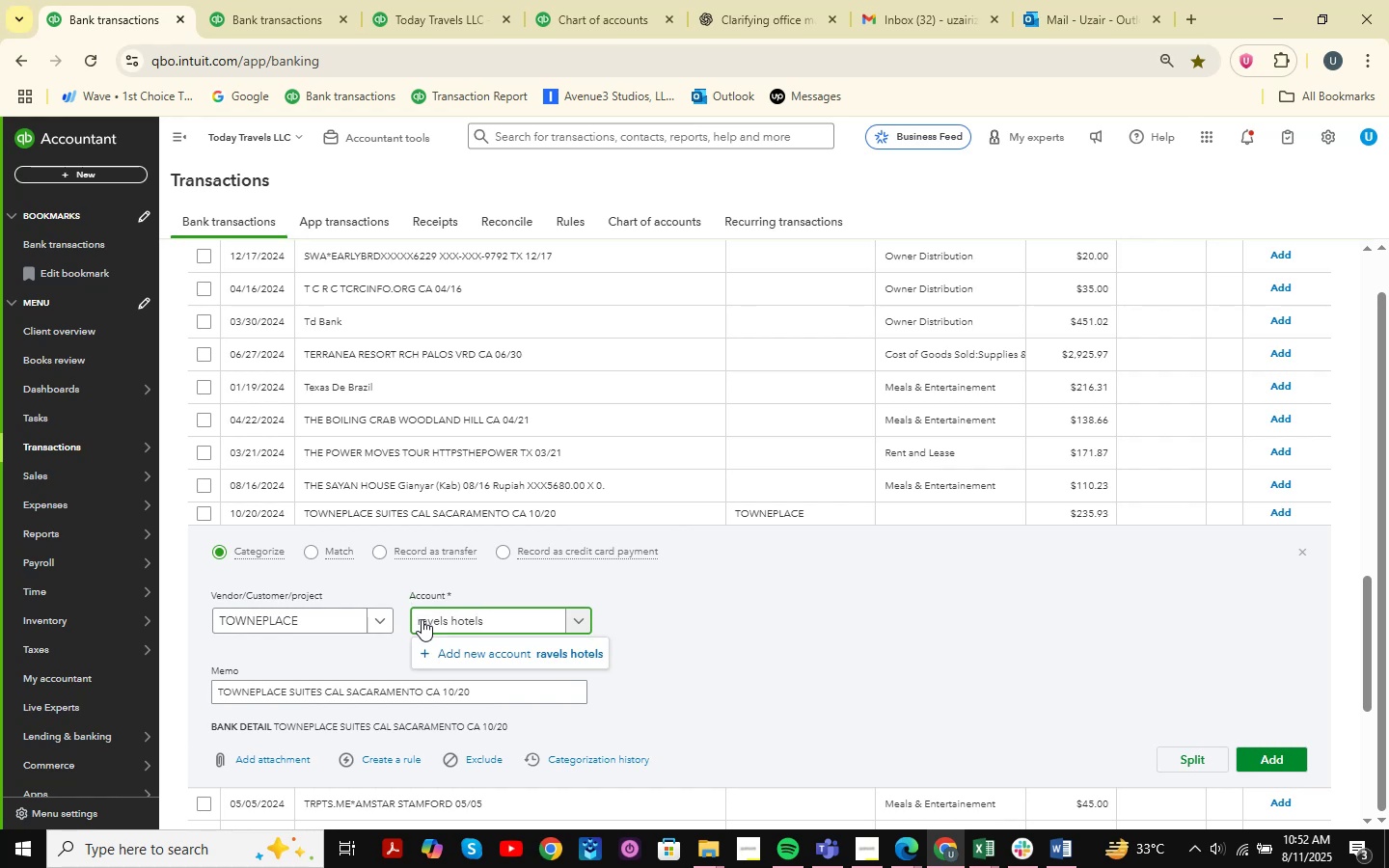 
key(T)
 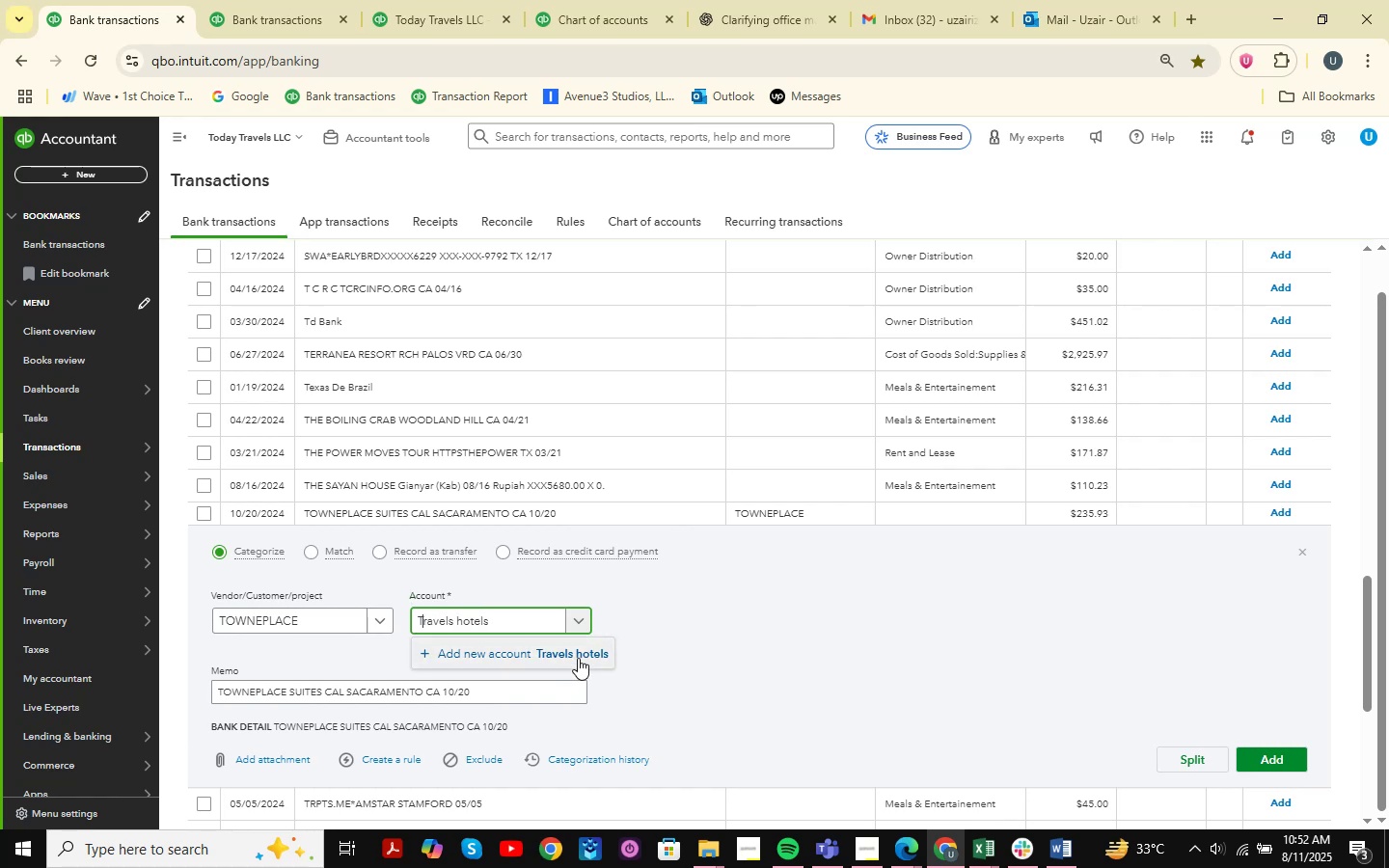 
left_click([578, 658])
 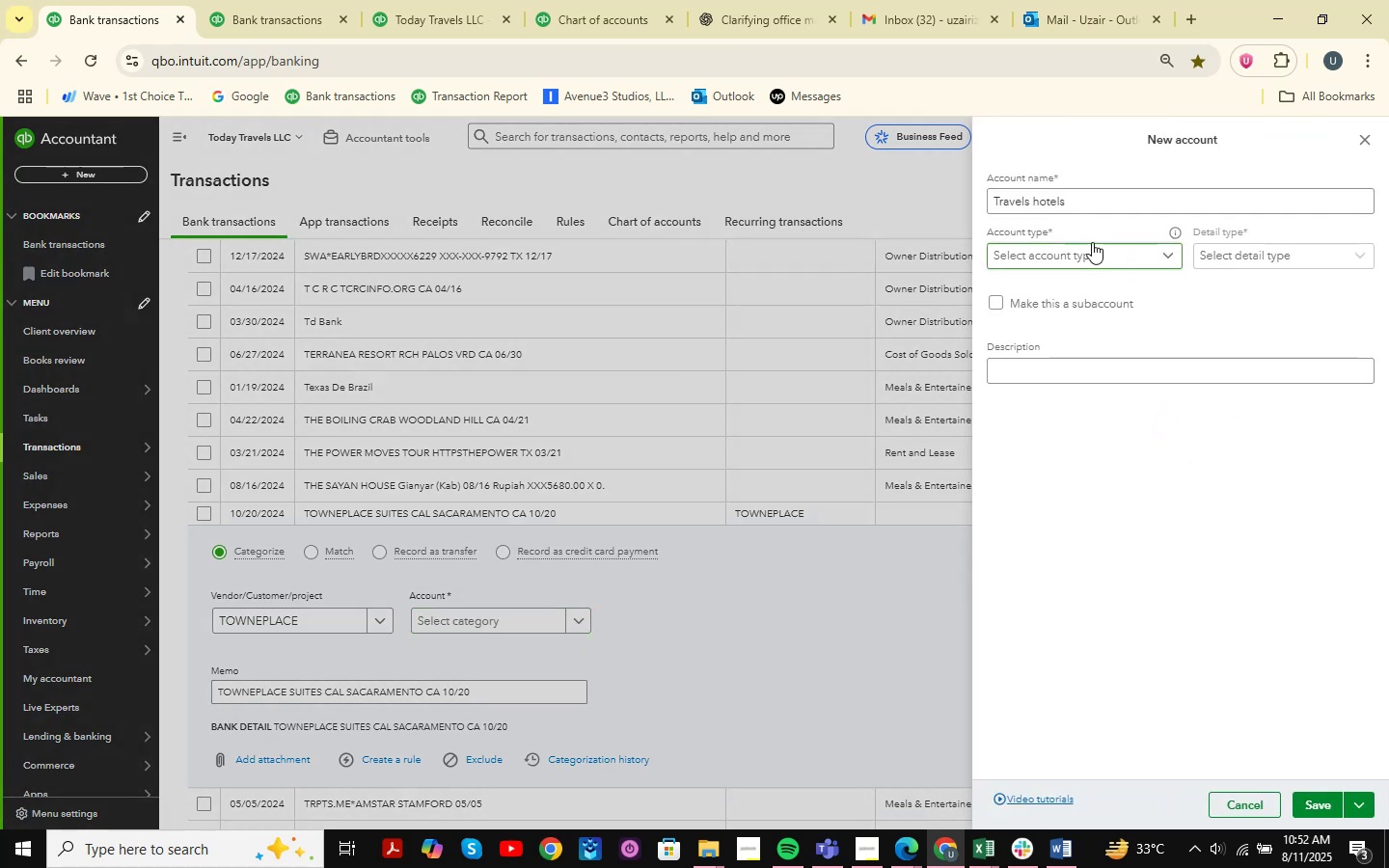 
left_click([1069, 258])
 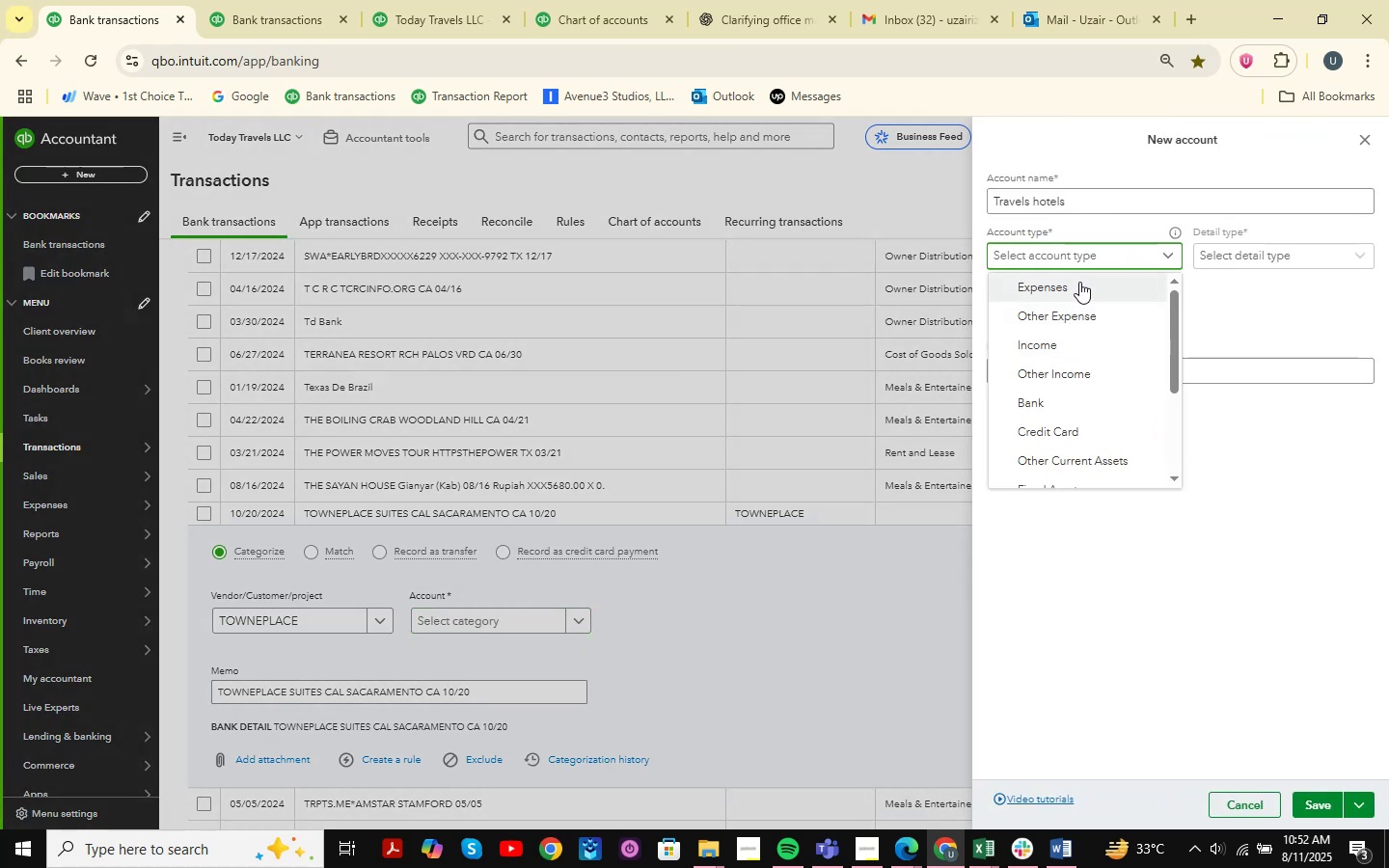 
wait(5.68)
 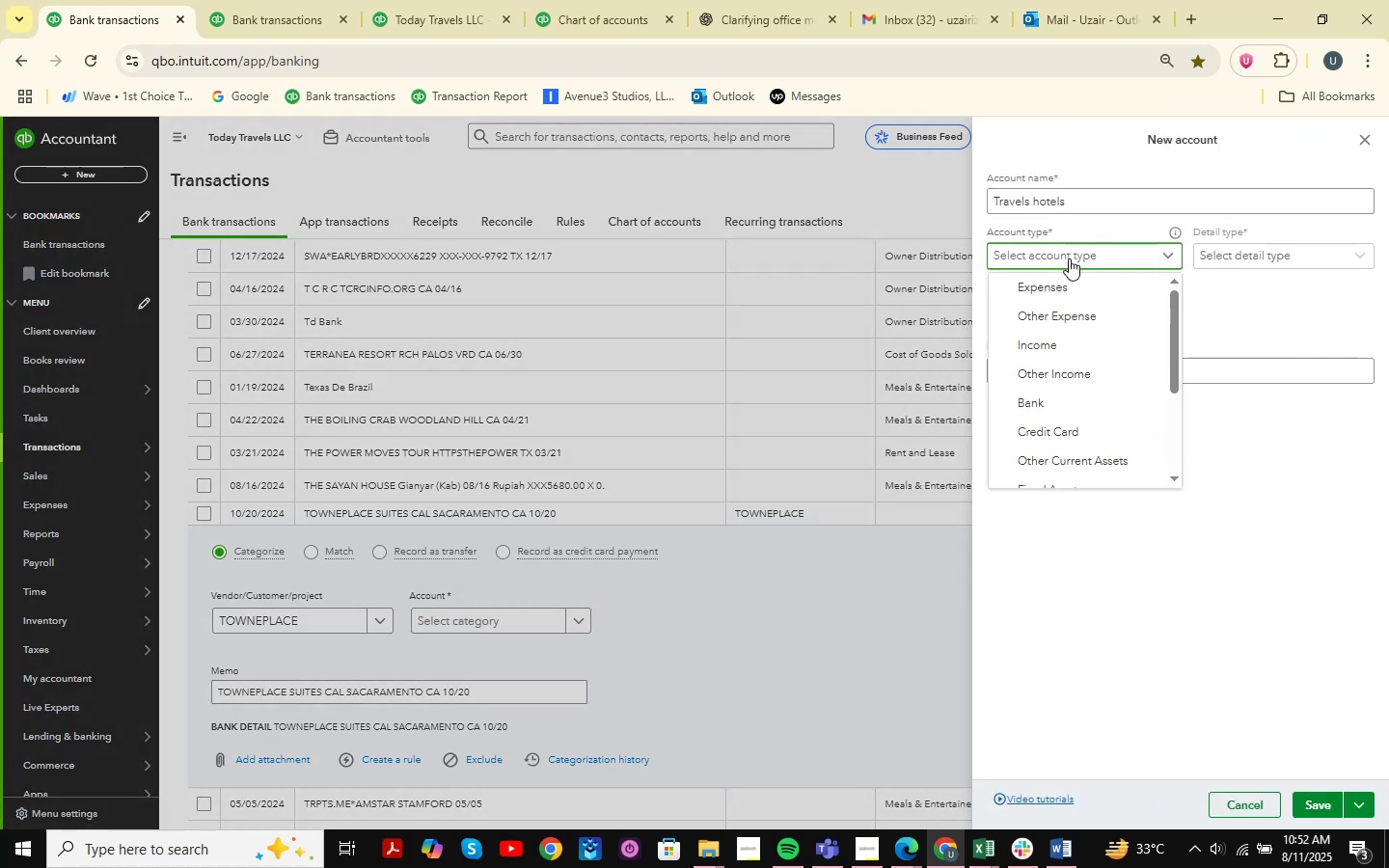 
left_click([1079, 282])
 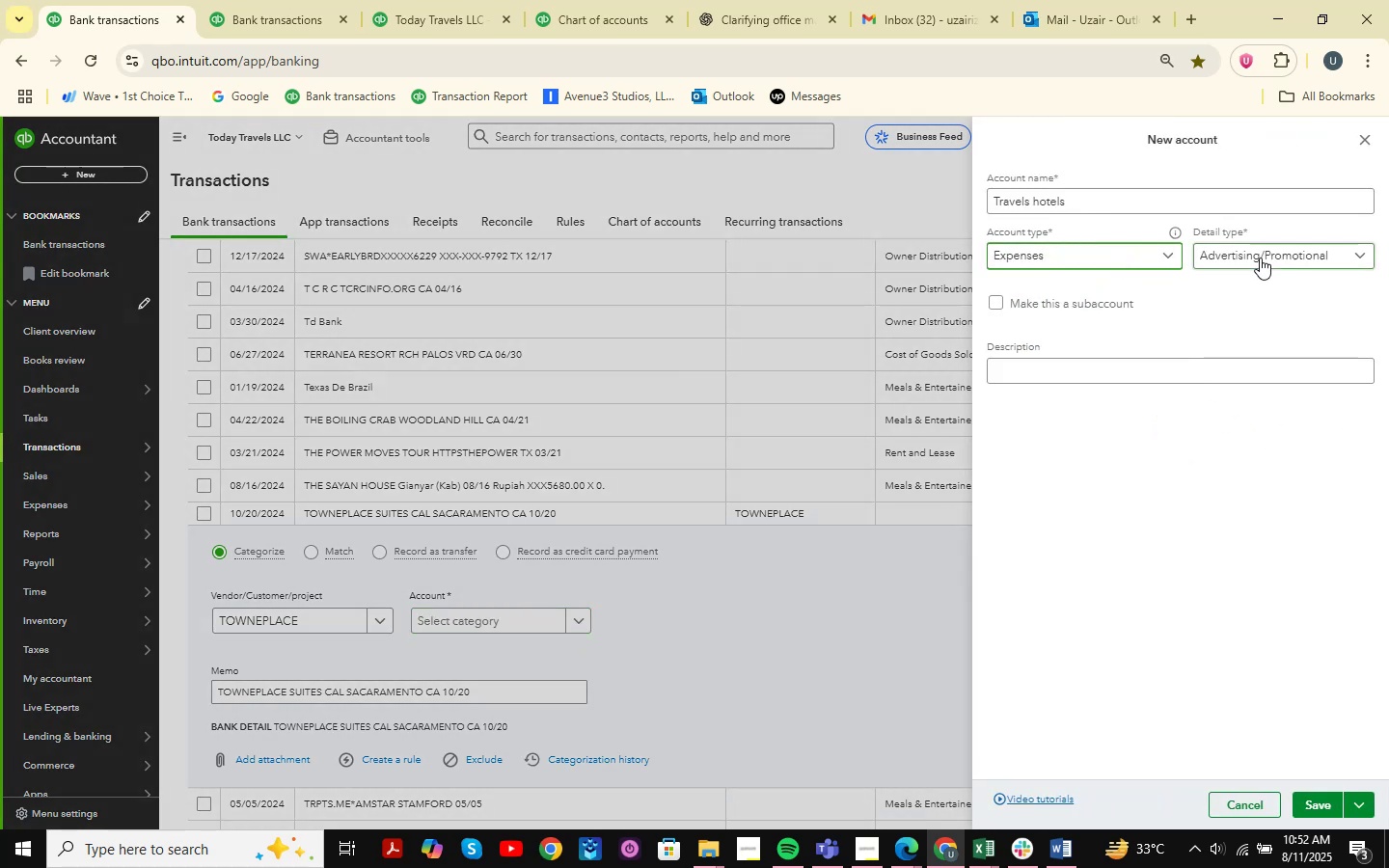 
left_click([1260, 258])
 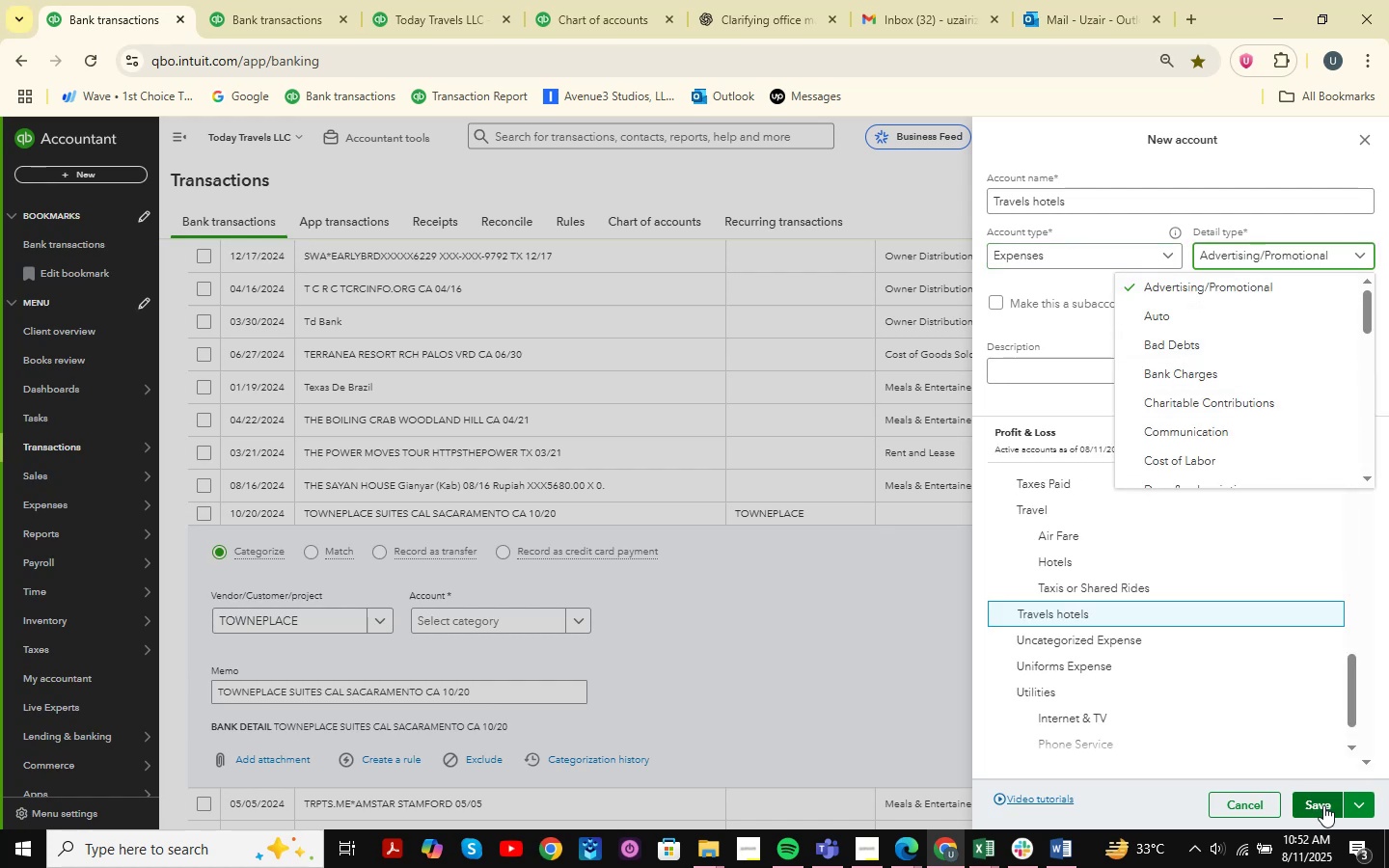 
wait(7.89)
 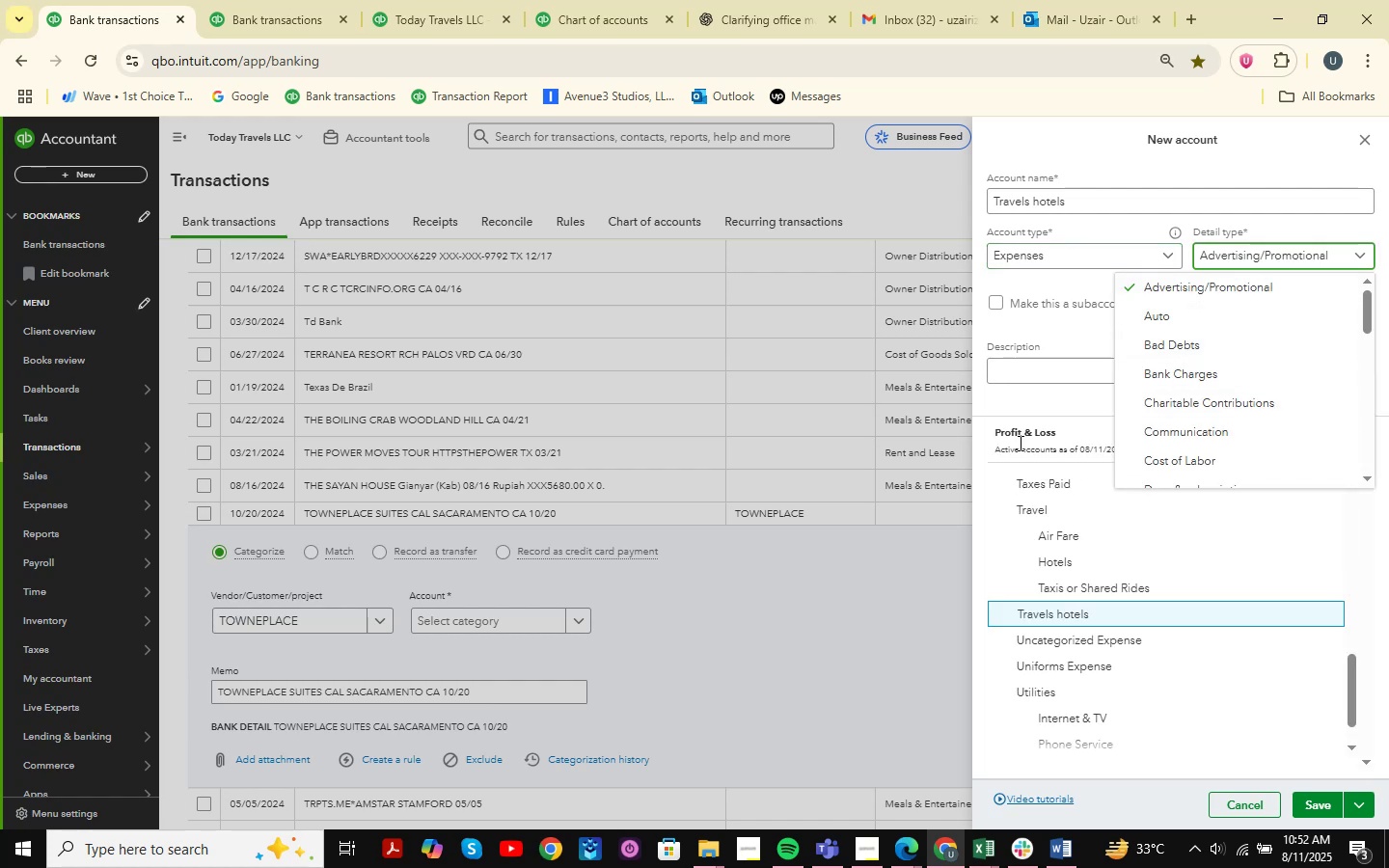 
left_click([1196, 607])
 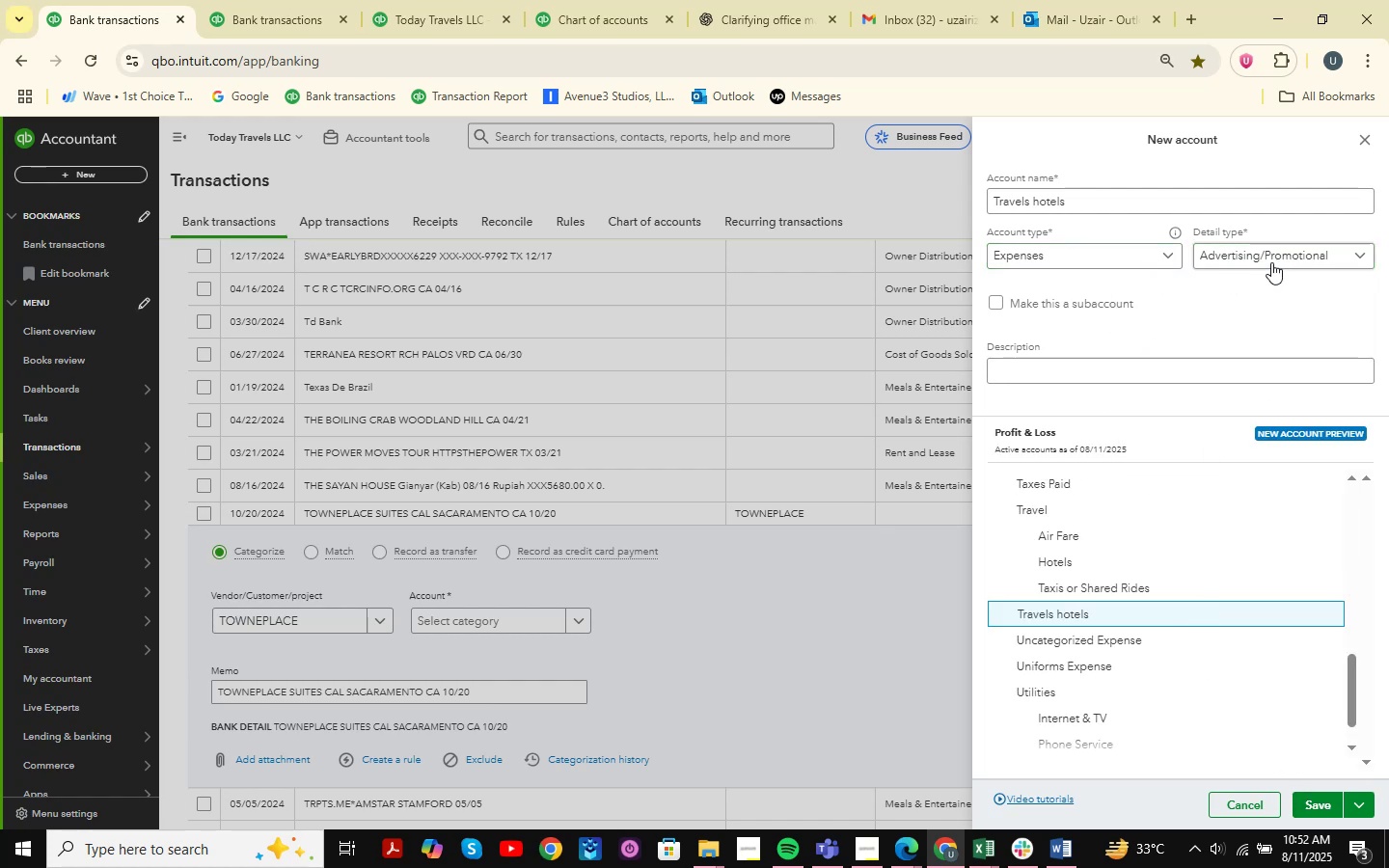 
left_click([1271, 256])
 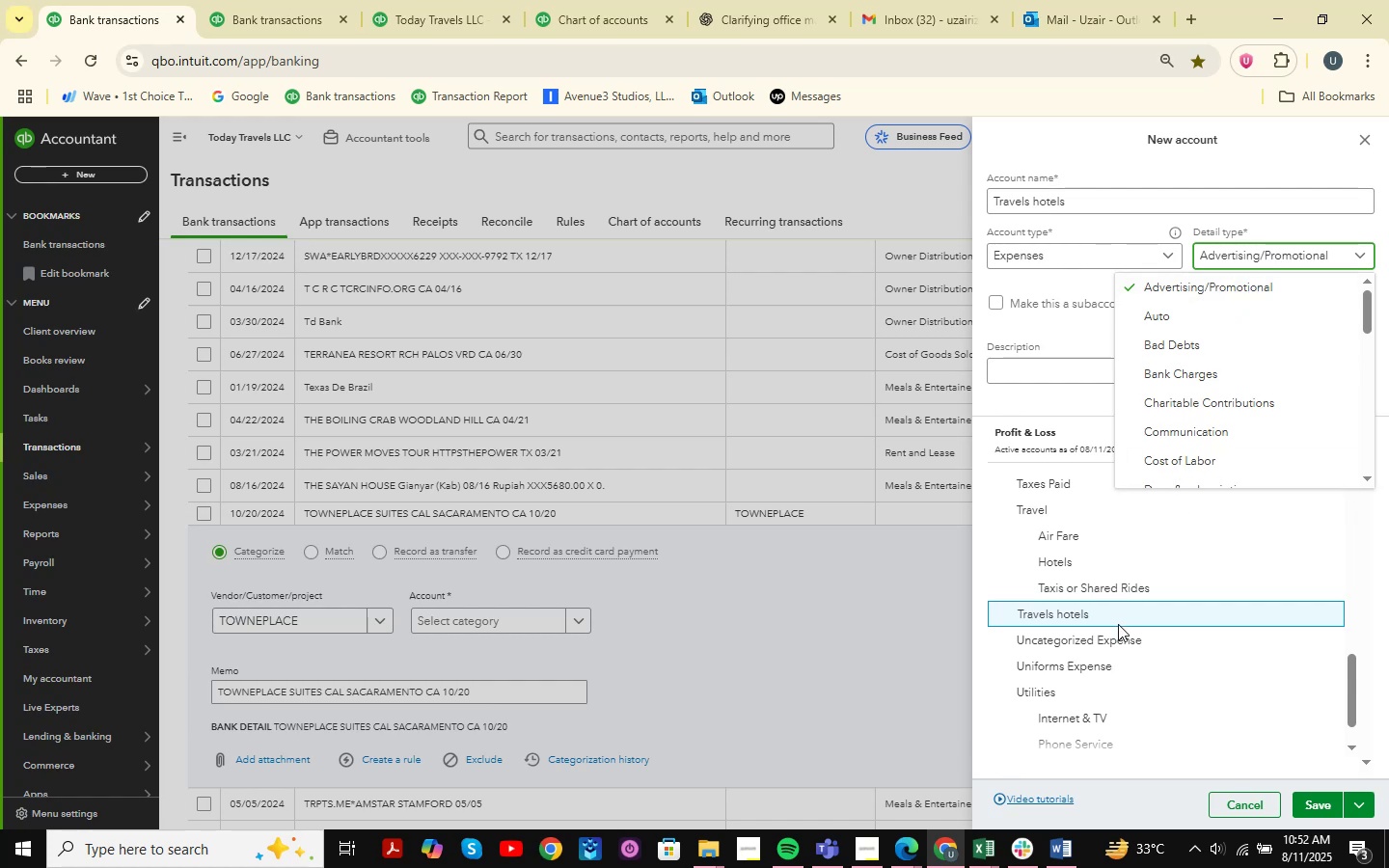 
left_click([1119, 622])
 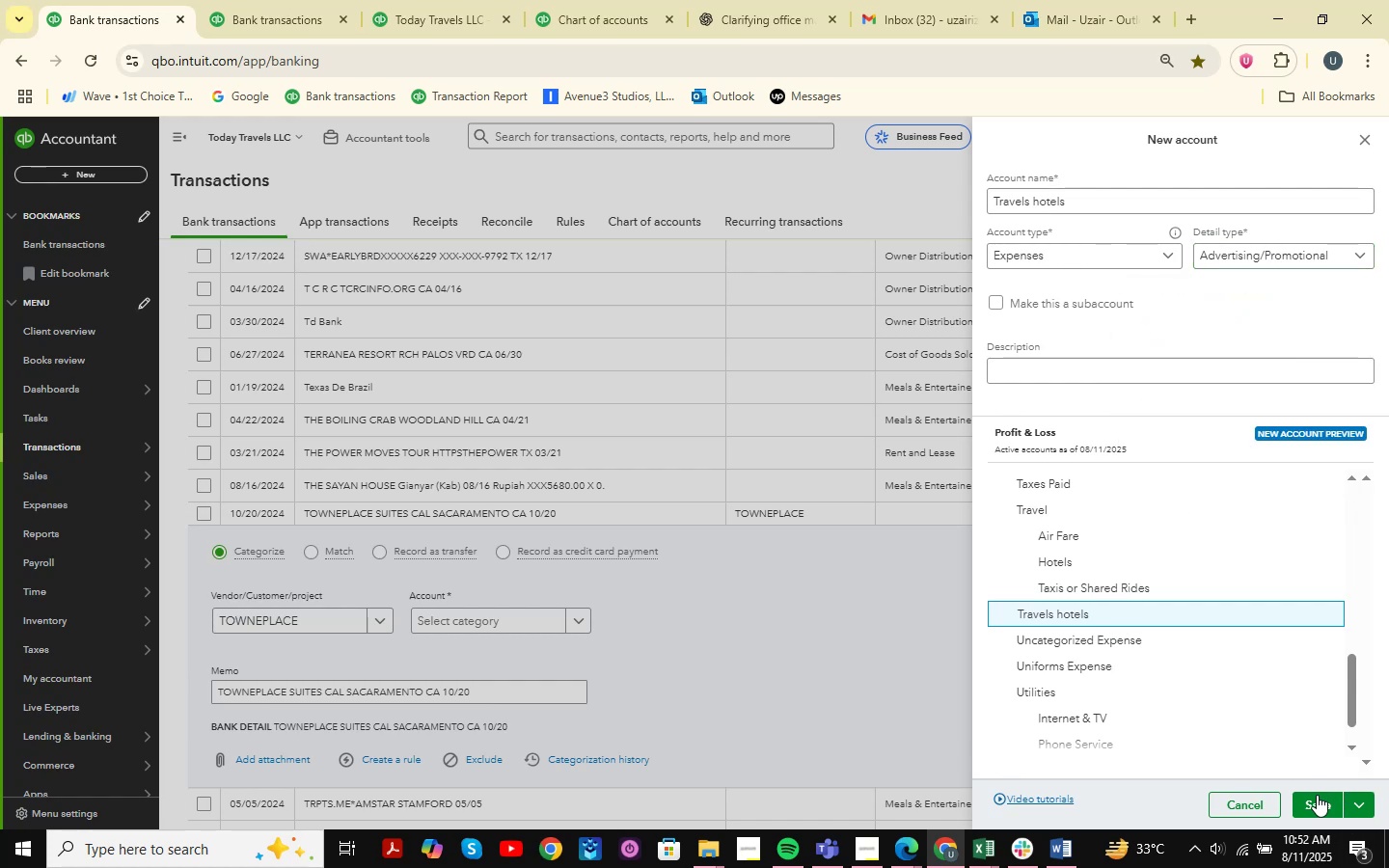 
left_click([1316, 798])
 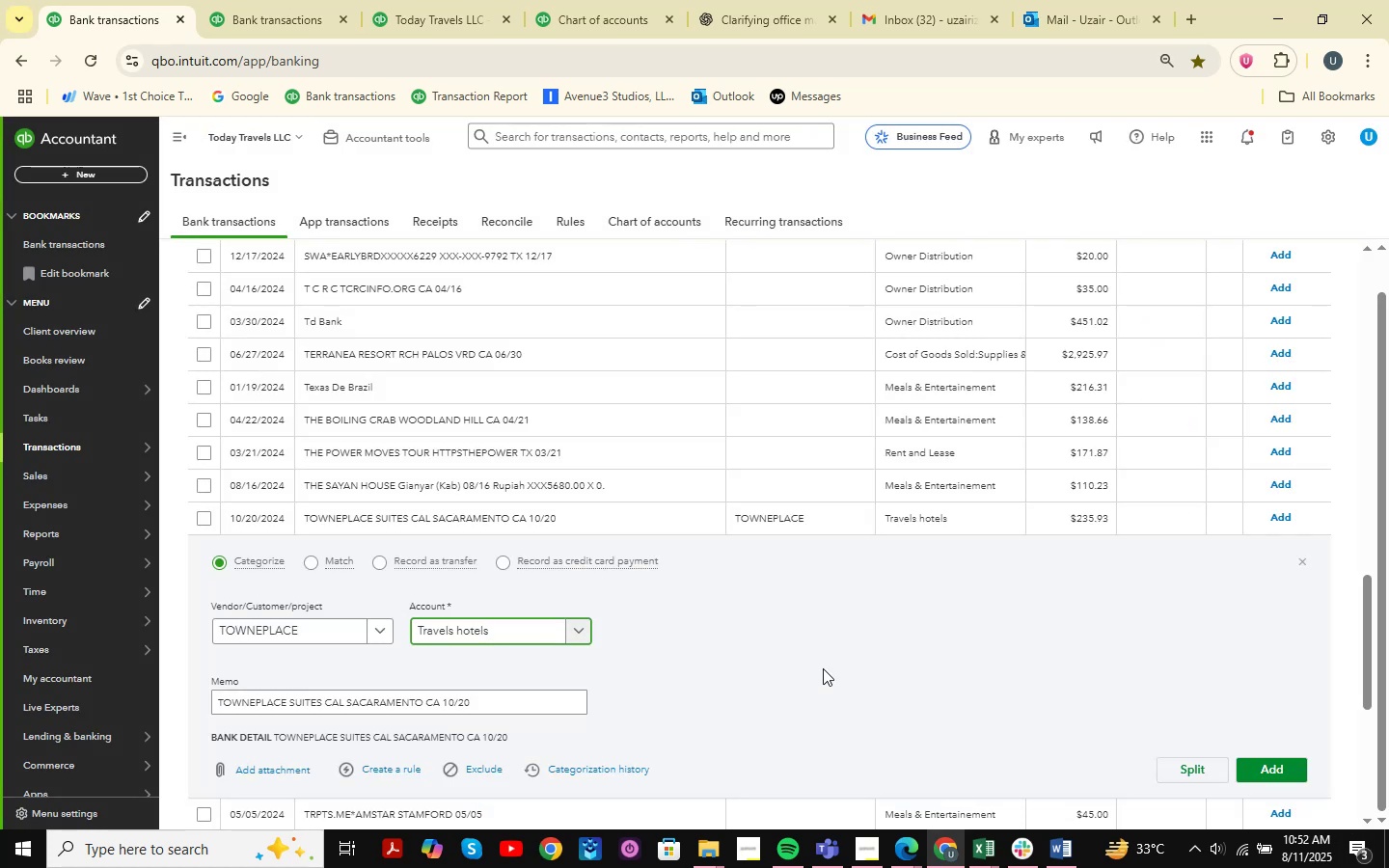 
left_click([1277, 766])
 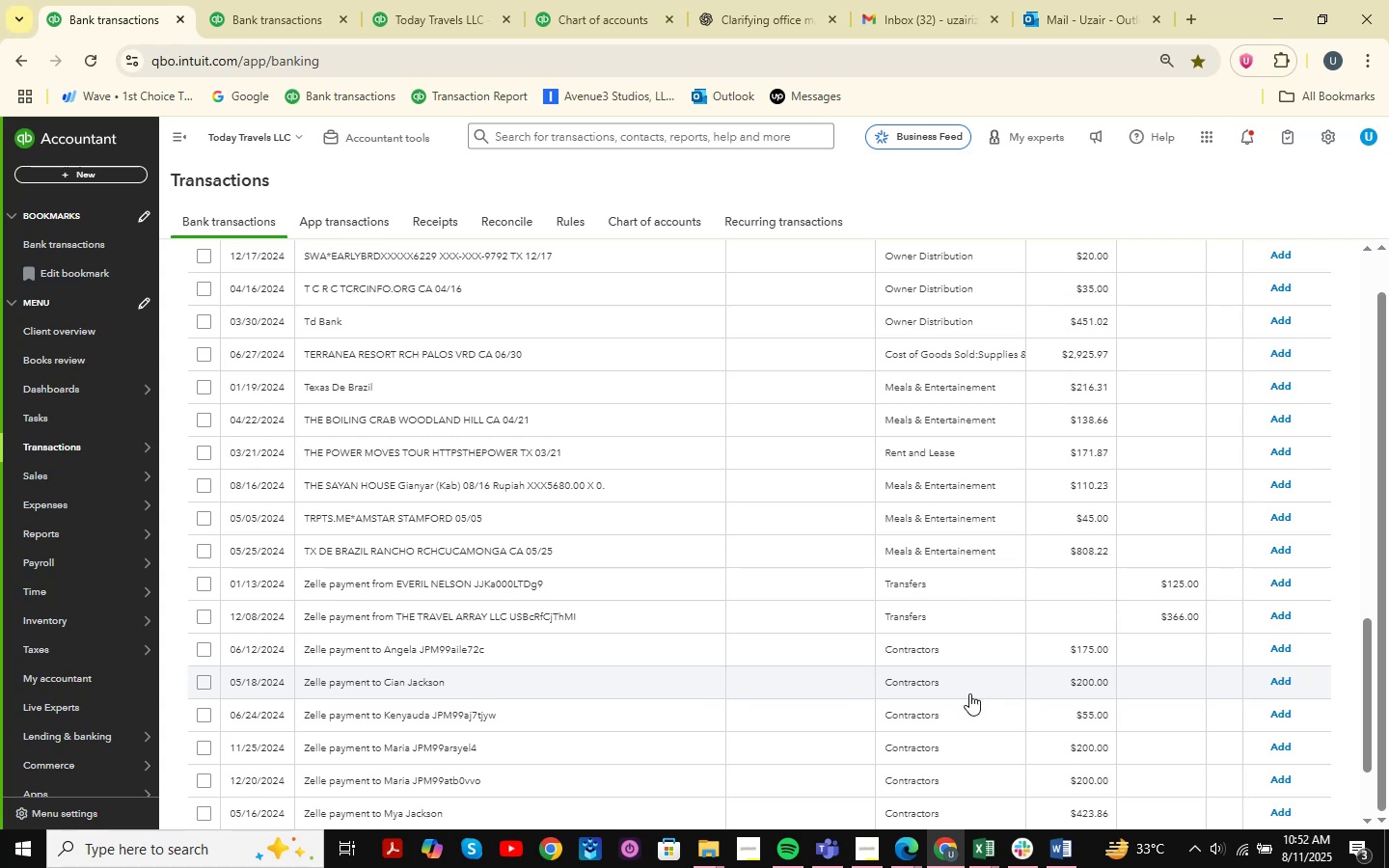 
wait(18.47)
 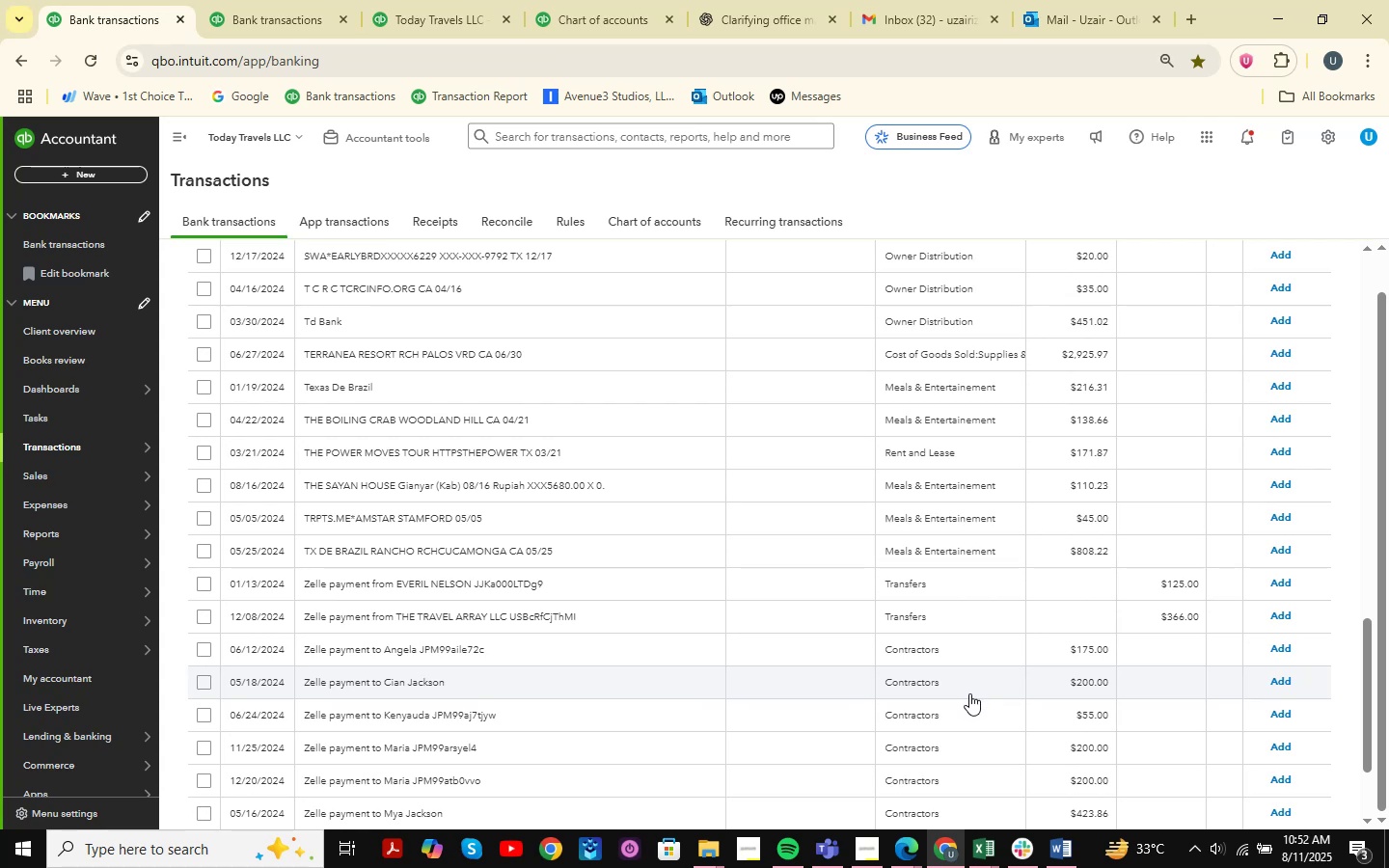 
scroll: coordinate [599, 377], scroll_direction: down, amount: 2.0
 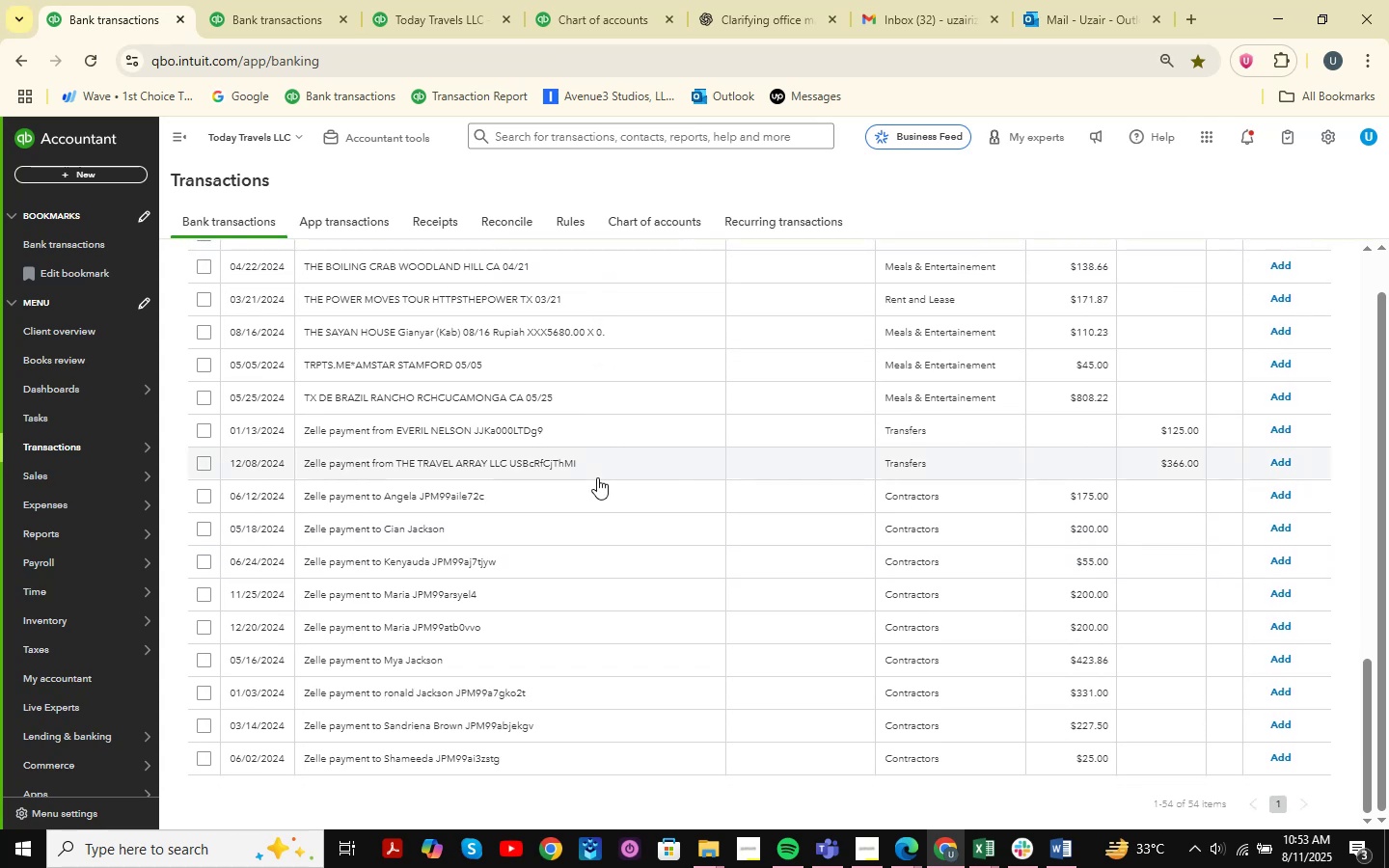 
scroll: coordinate [597, 477], scroll_direction: up, amount: 4.0
 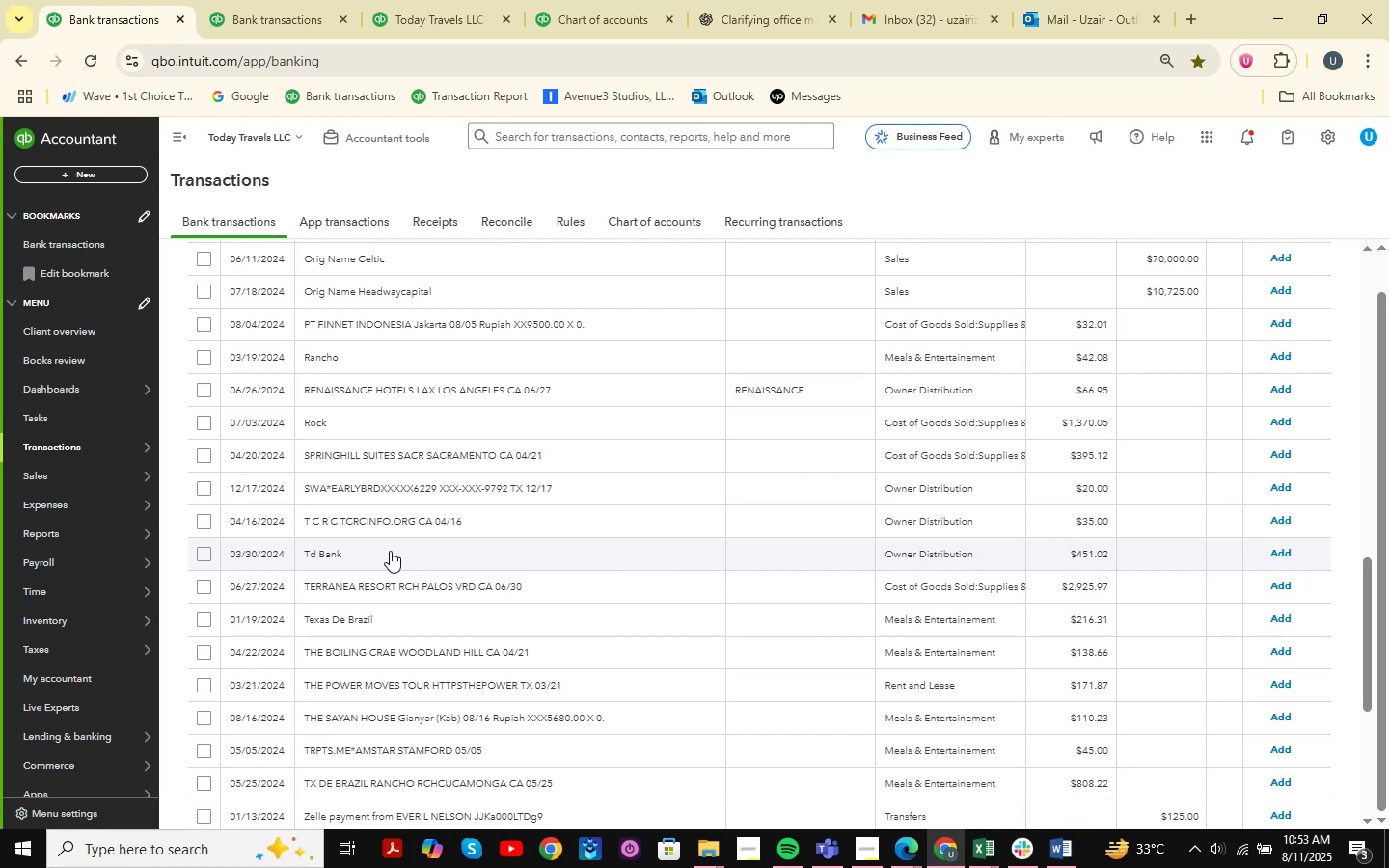 
wait(5.31)
 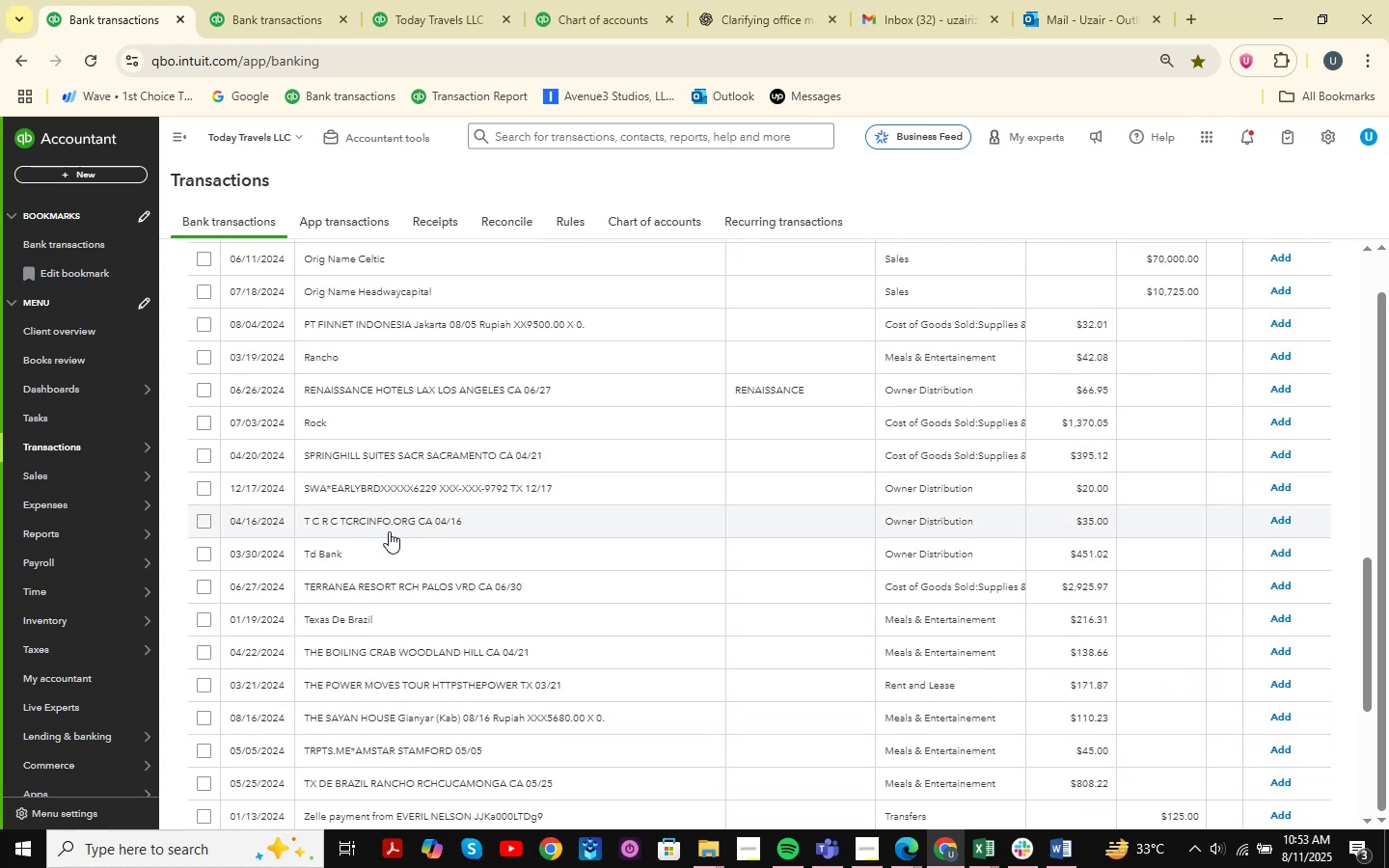 
left_click([396, 612])
 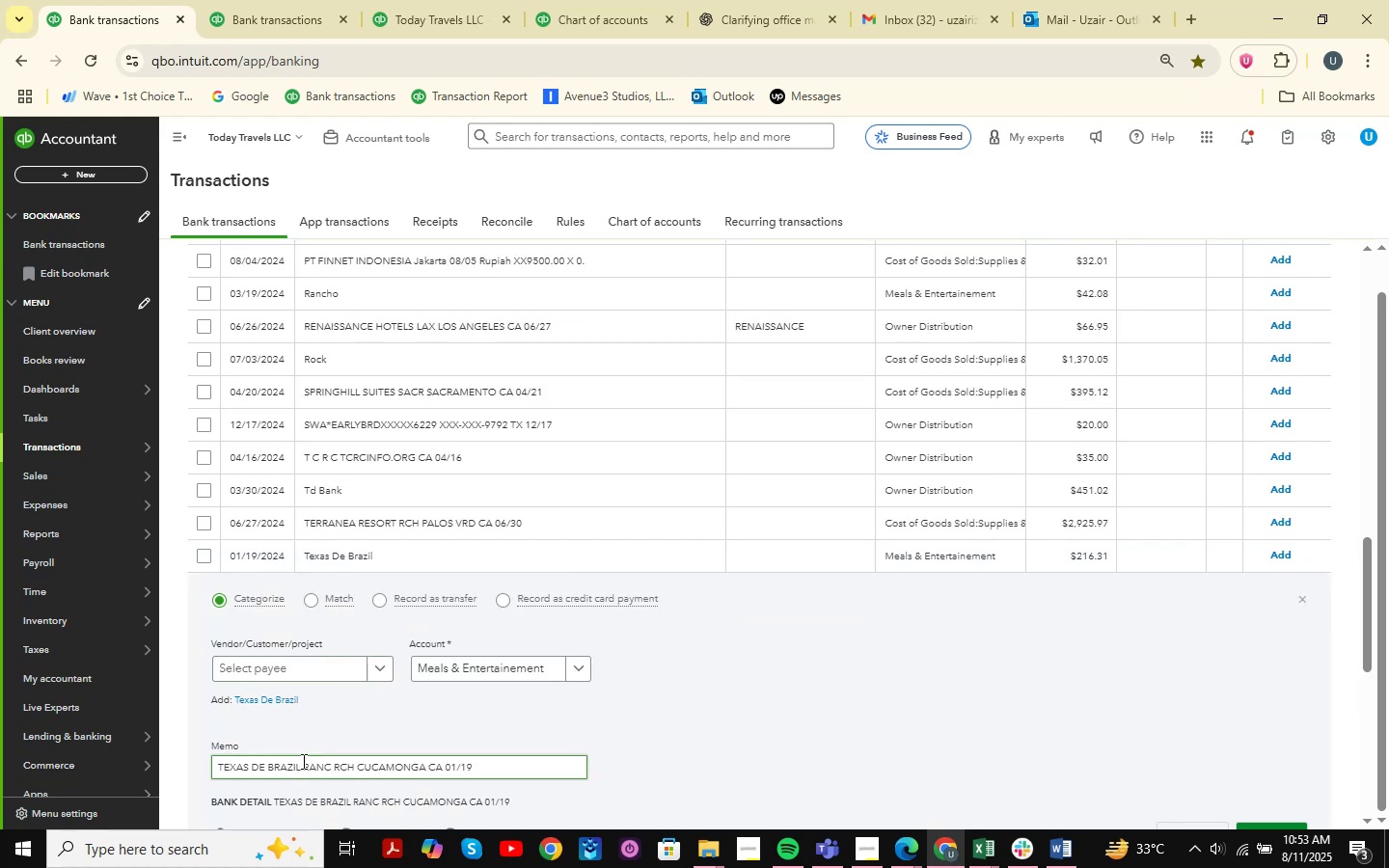 
left_click_drag(start_coordinate=[336, 767], to_coordinate=[203, 747])
 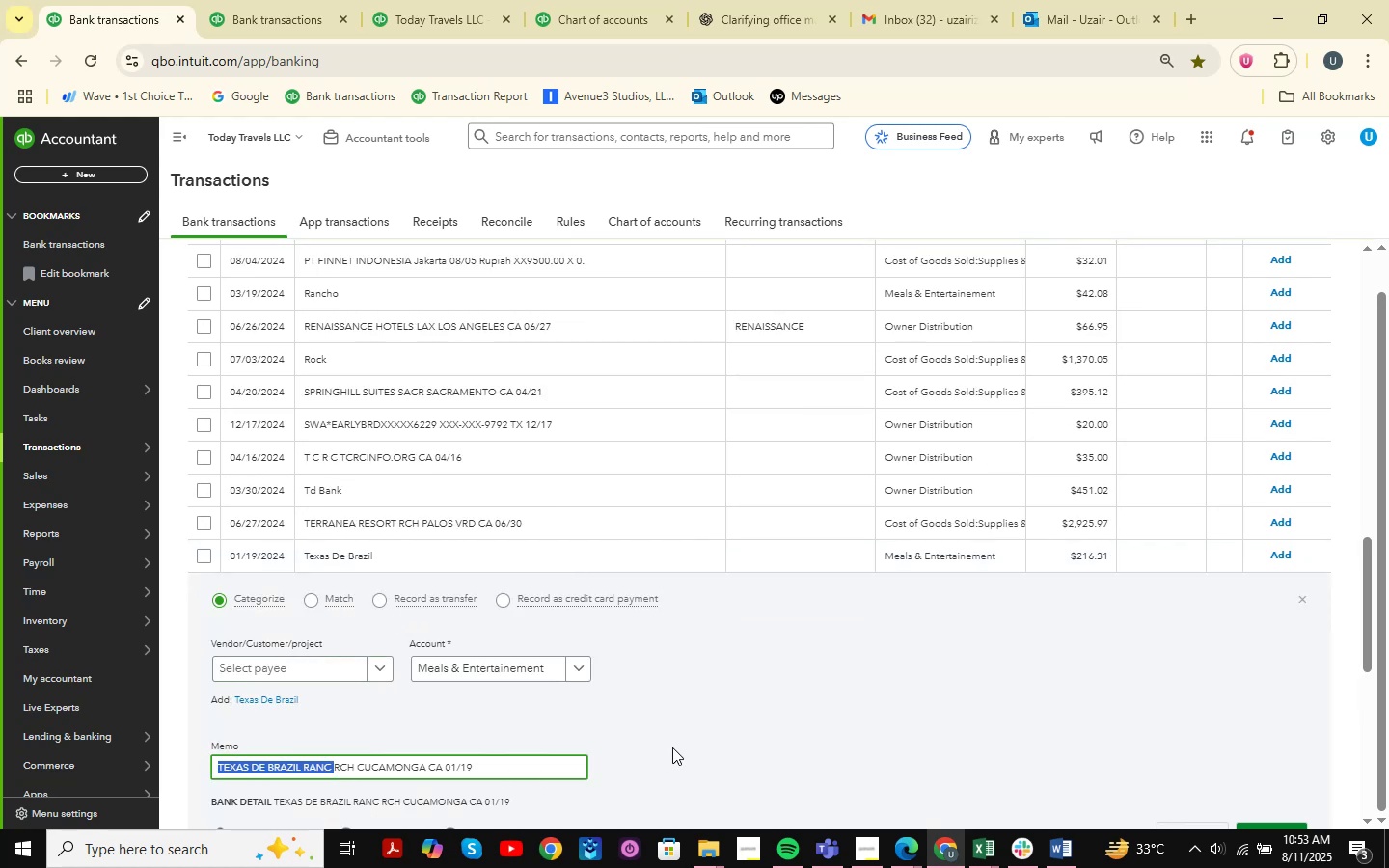 
hold_key(key=ControlLeft, duration=1.06)
 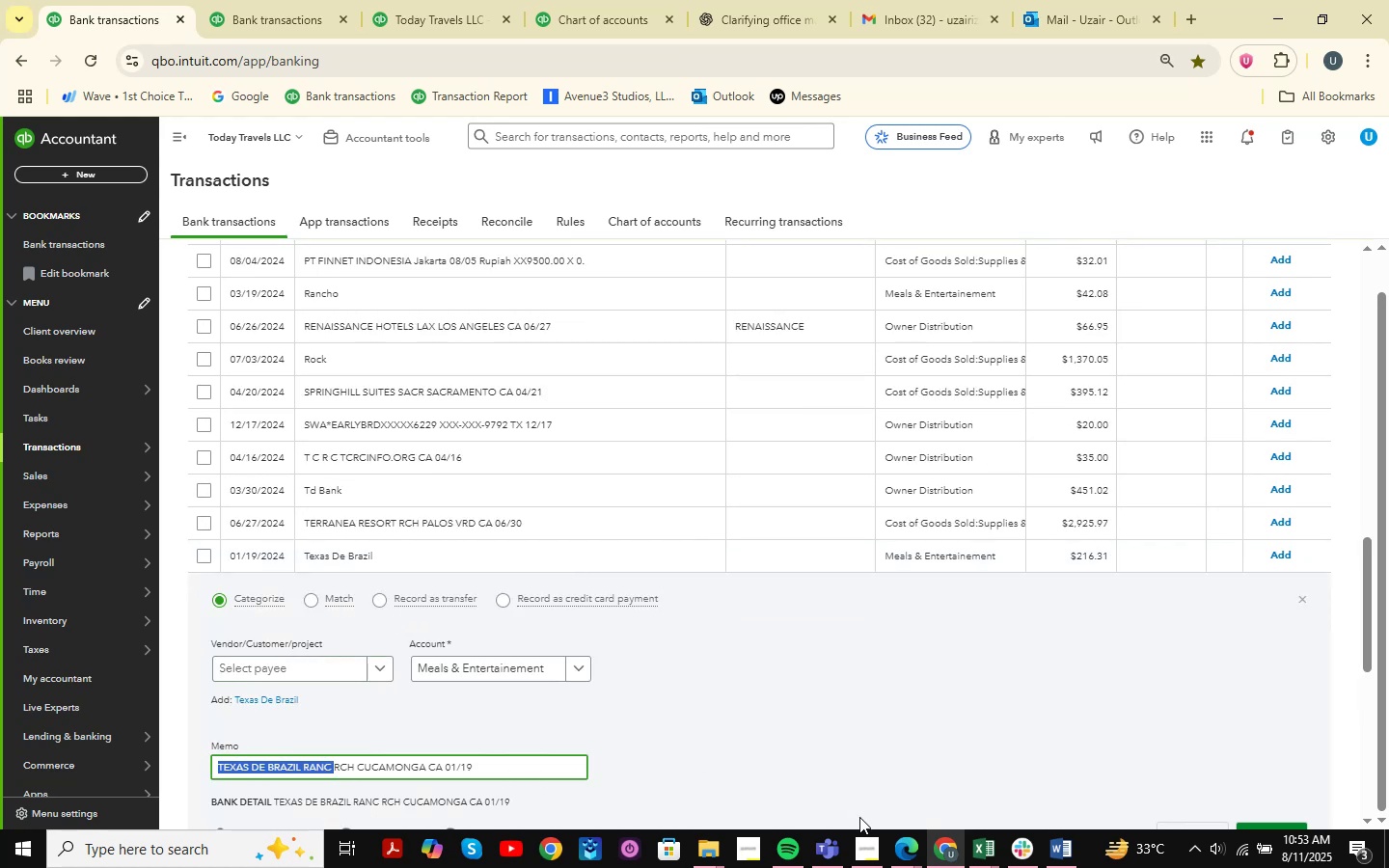 
hold_key(key=C, duration=0.32)
 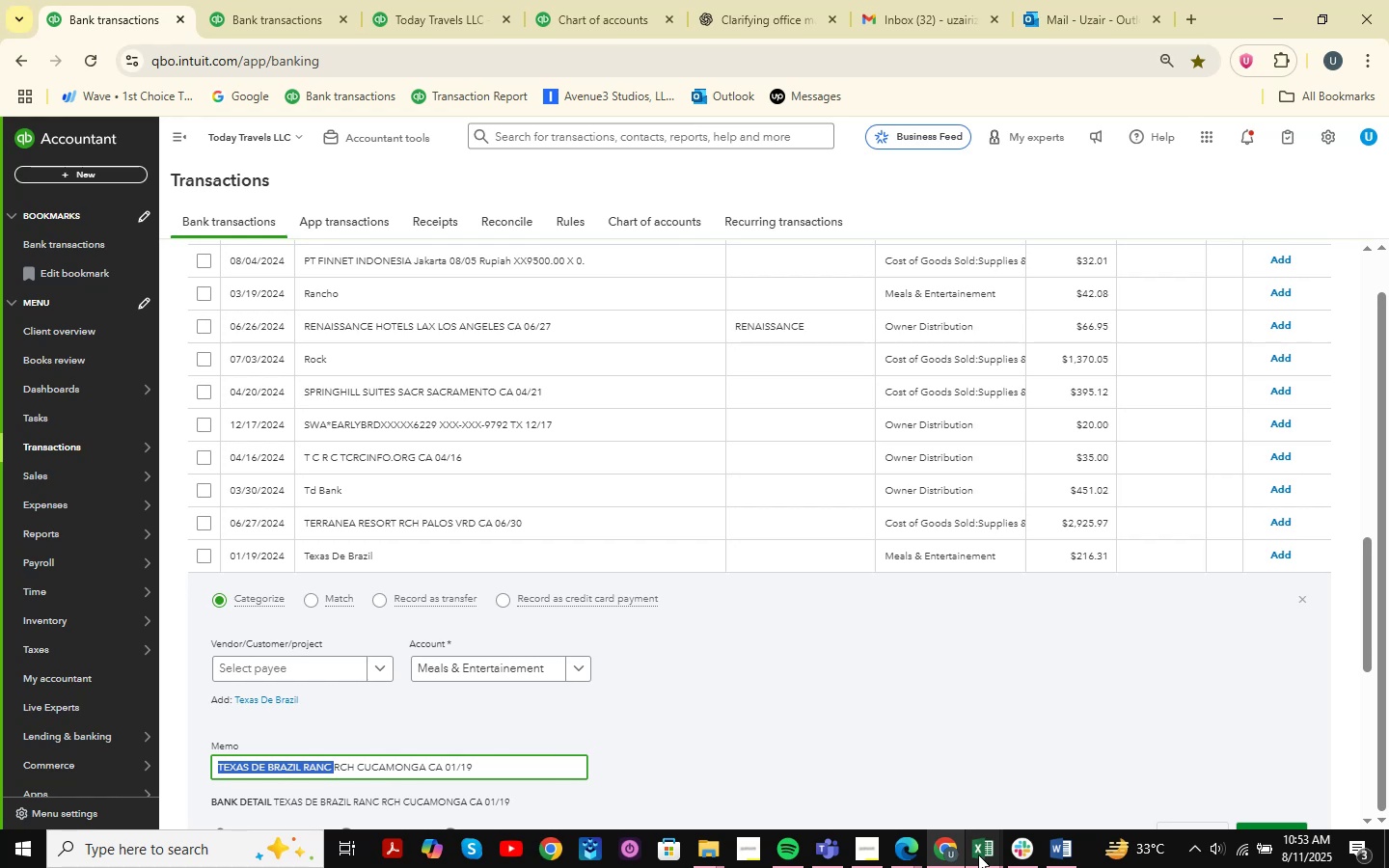 
left_click([978, 854])
 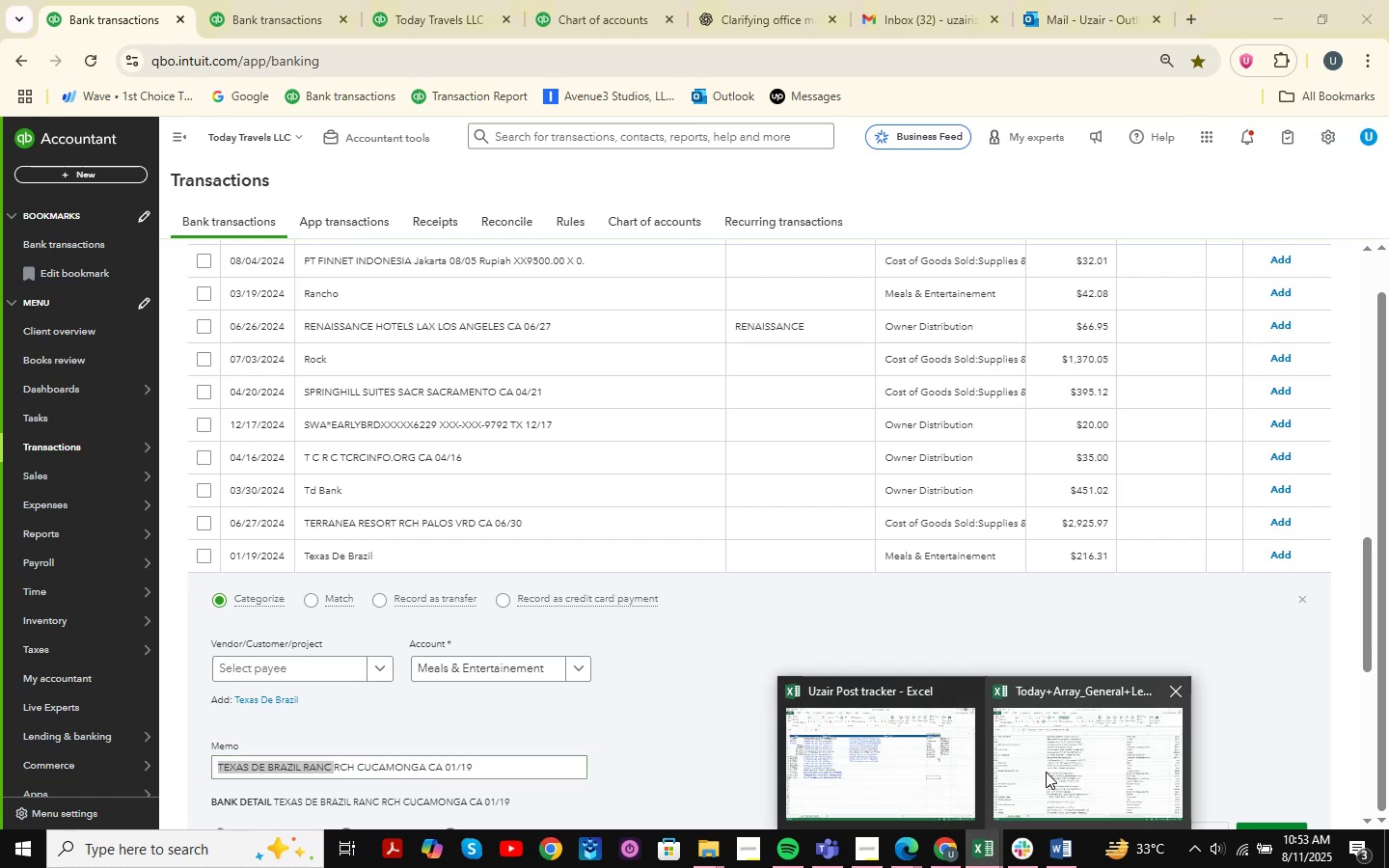 
left_click([1048, 770])
 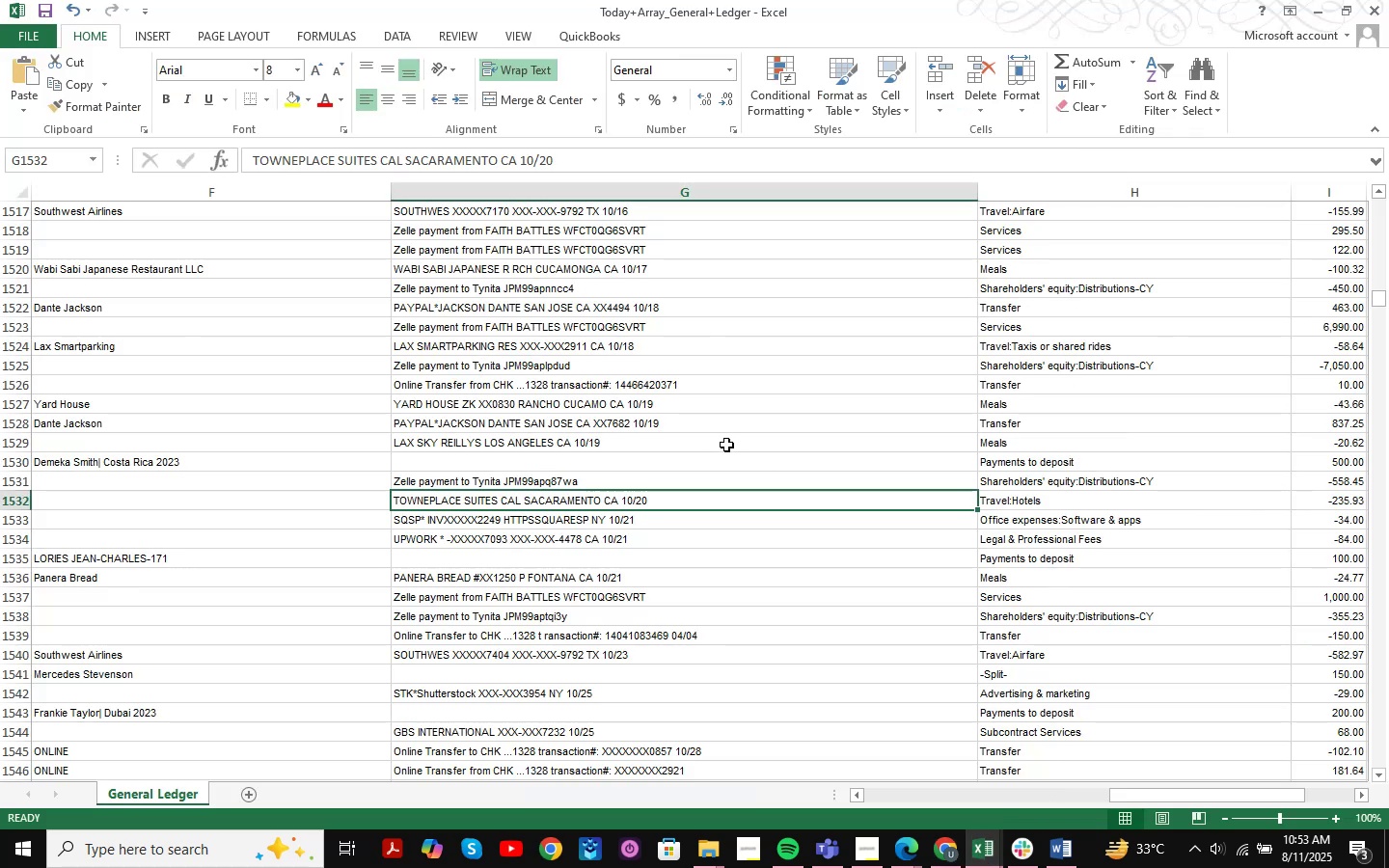 
key(Control+F)
 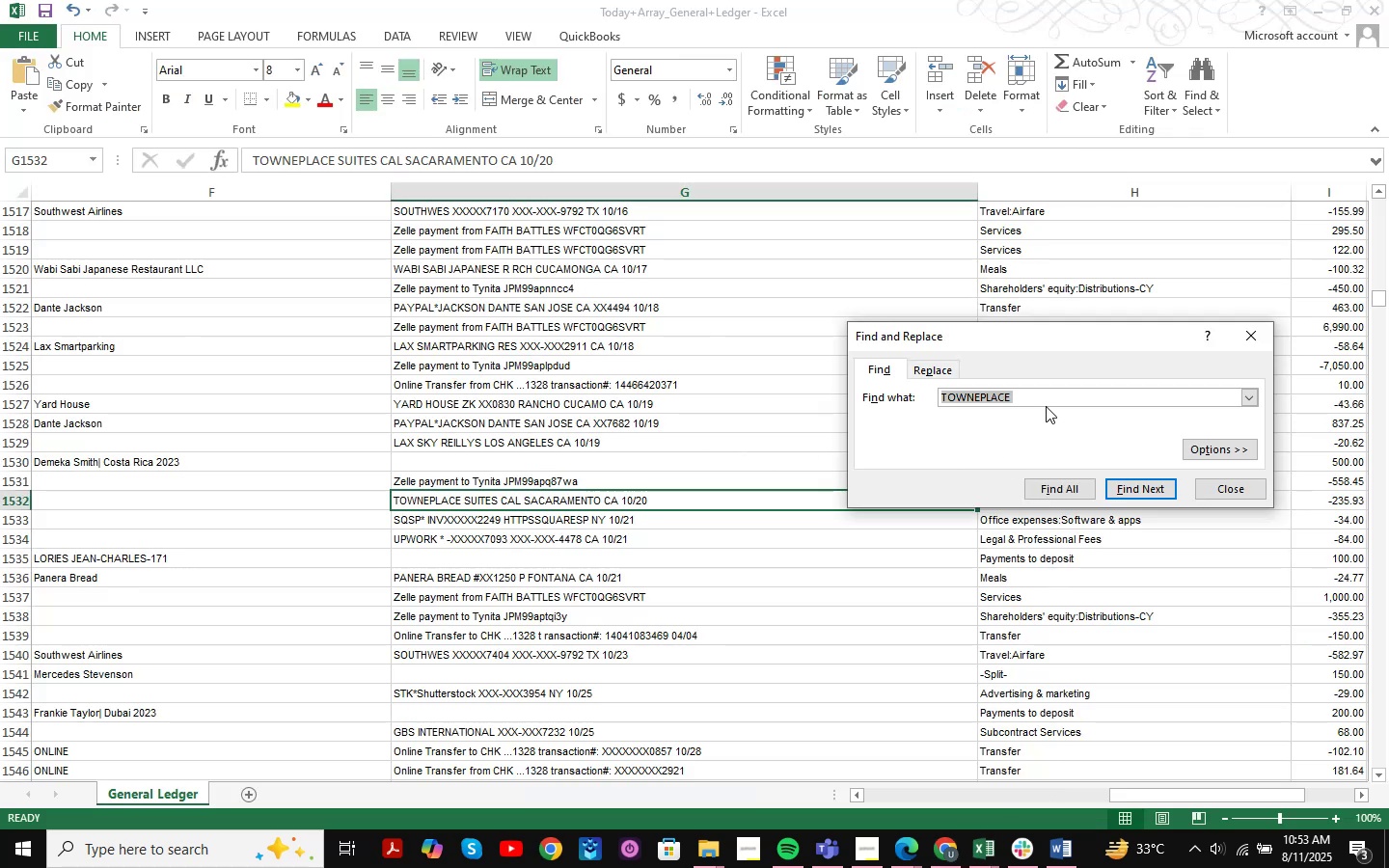 
key(Space)
 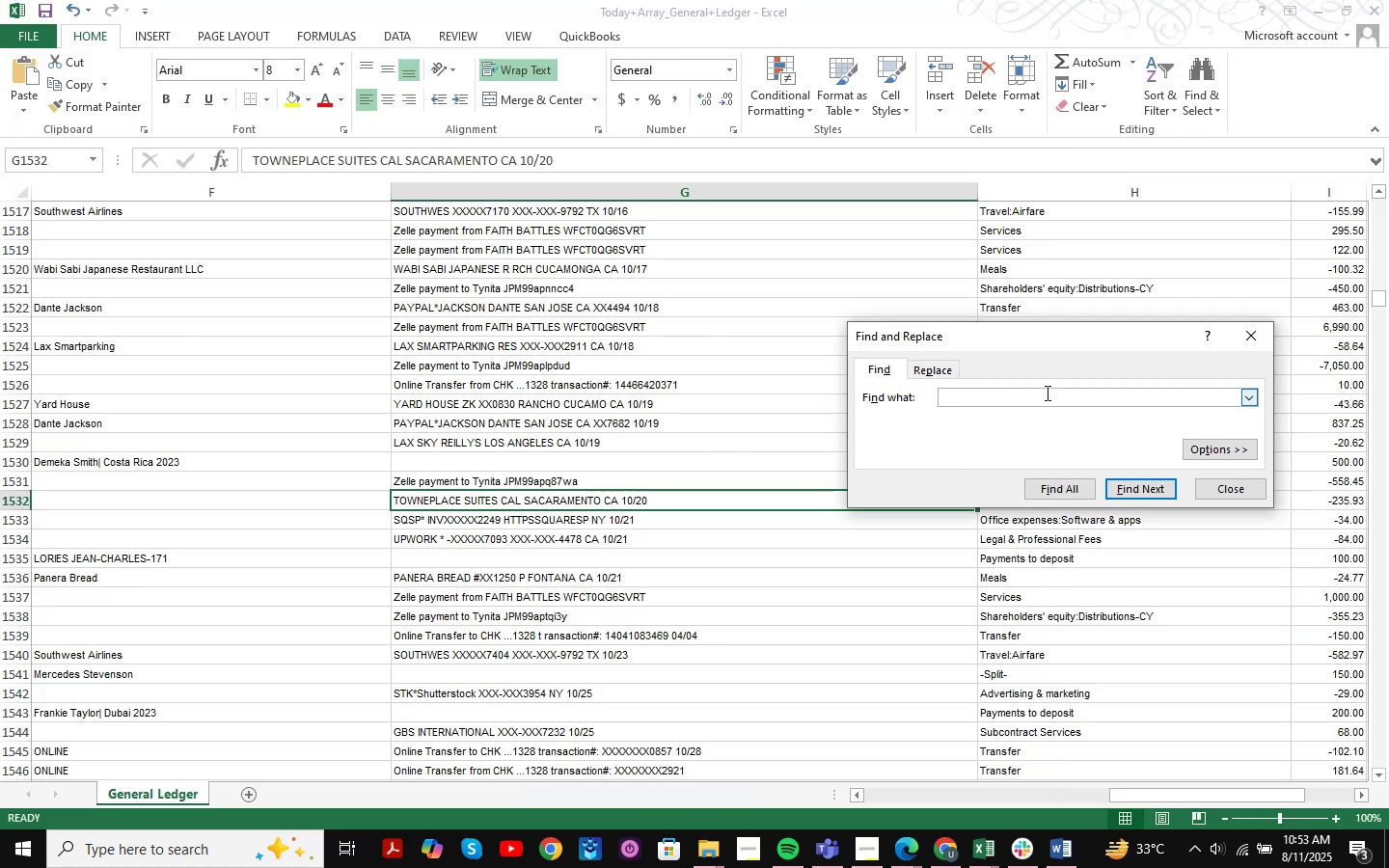 
key(Backspace)
 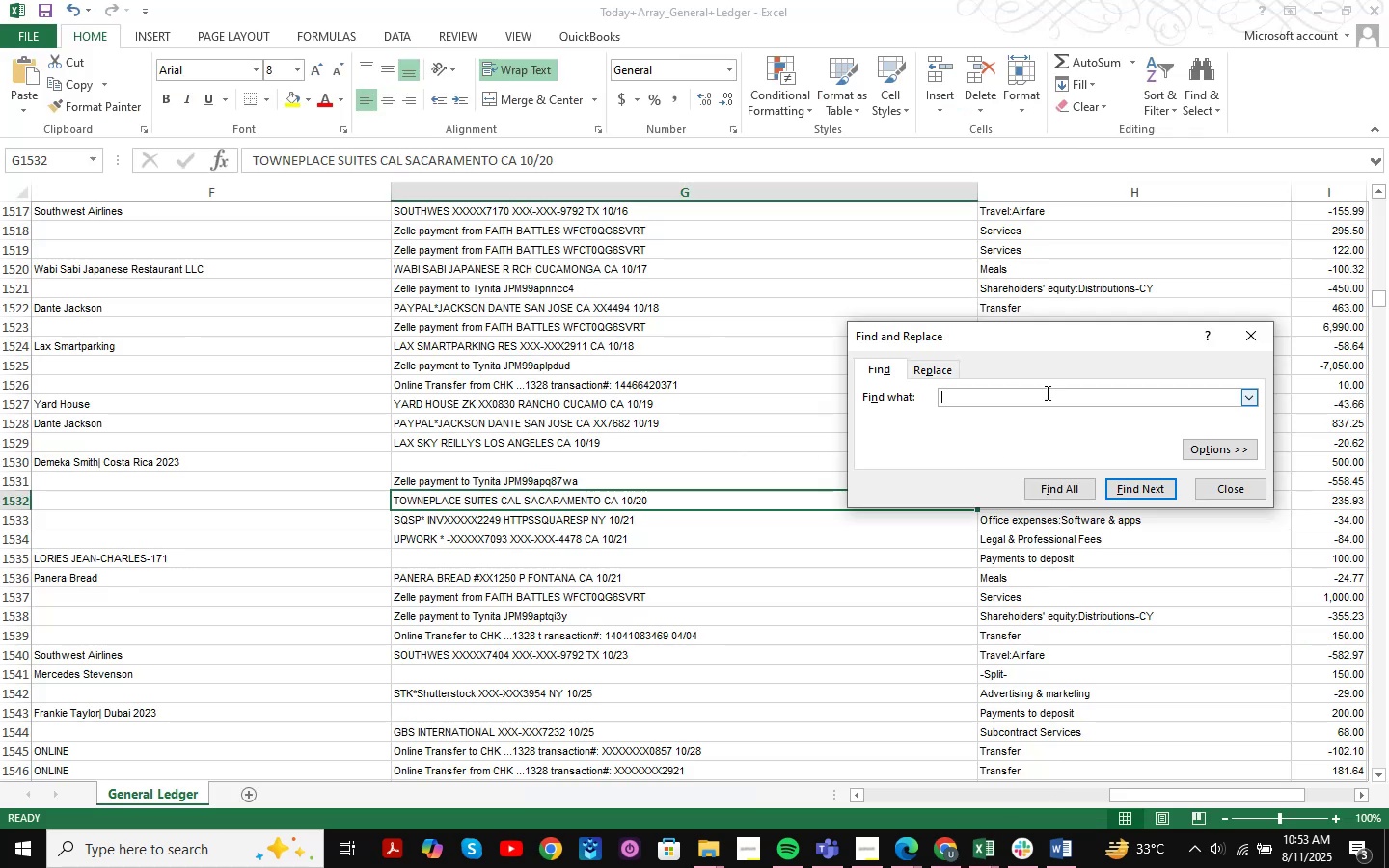 
key(Control+V)
 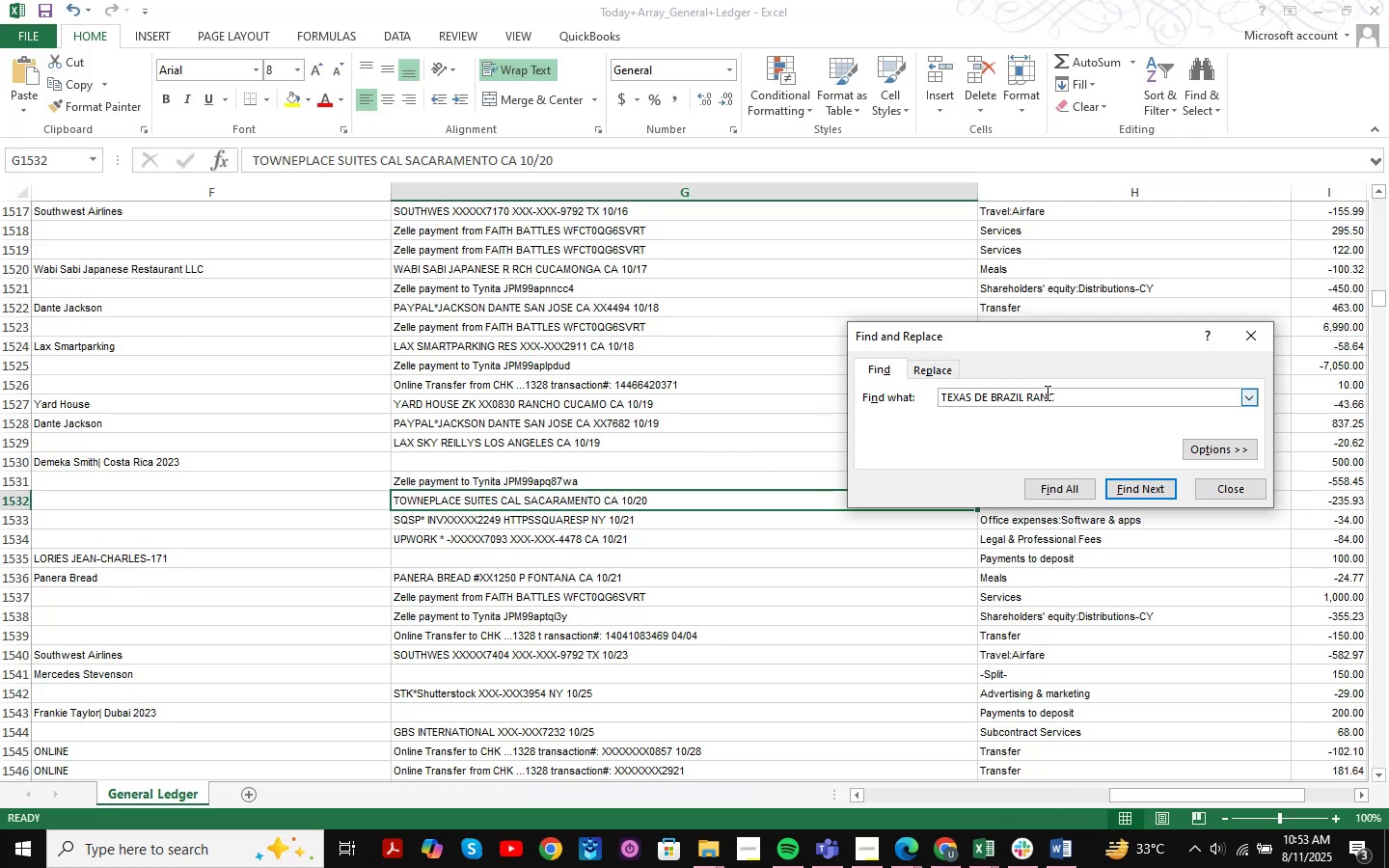 
key(NumpadEnter)
 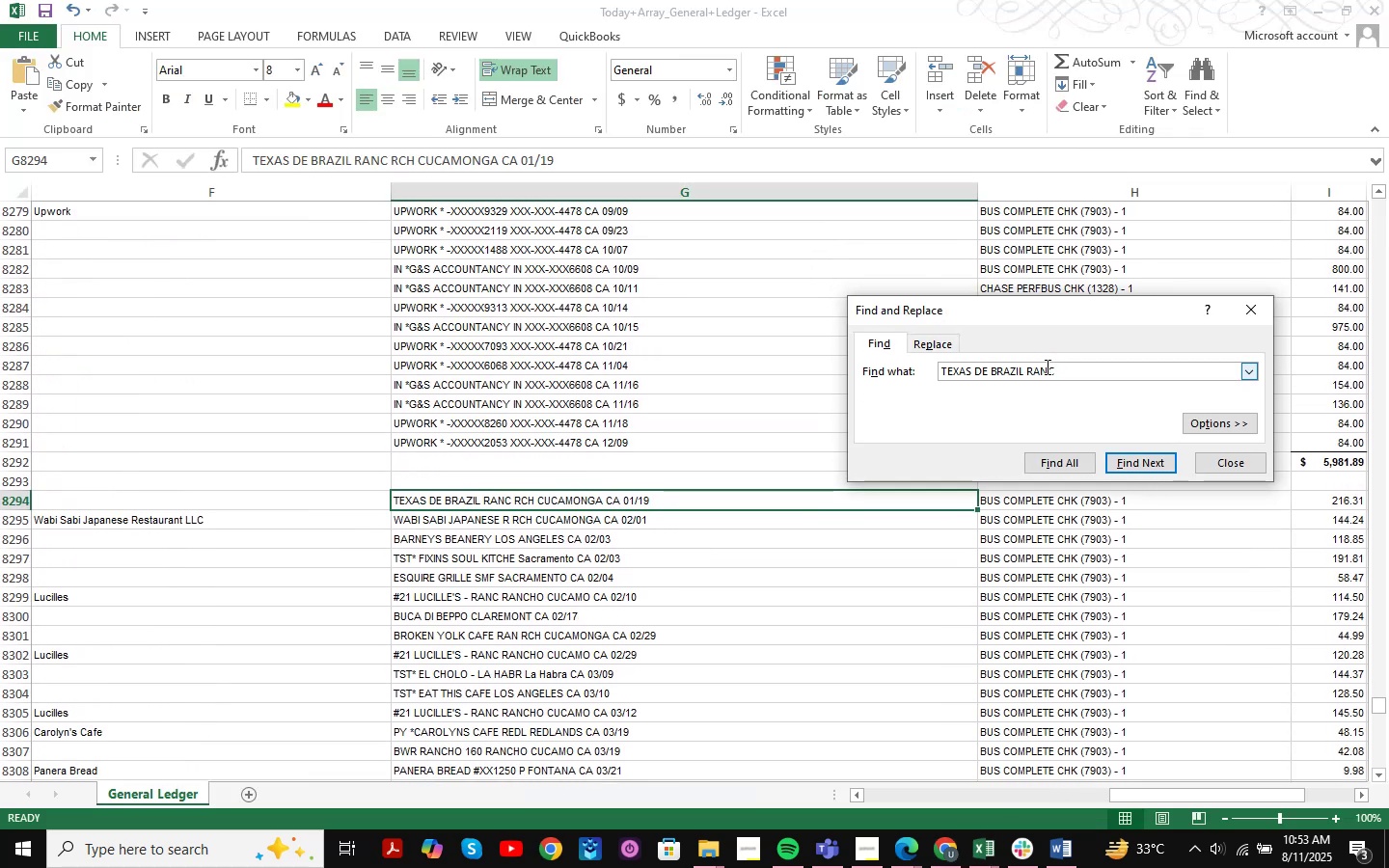 
key(NumpadEnter)
 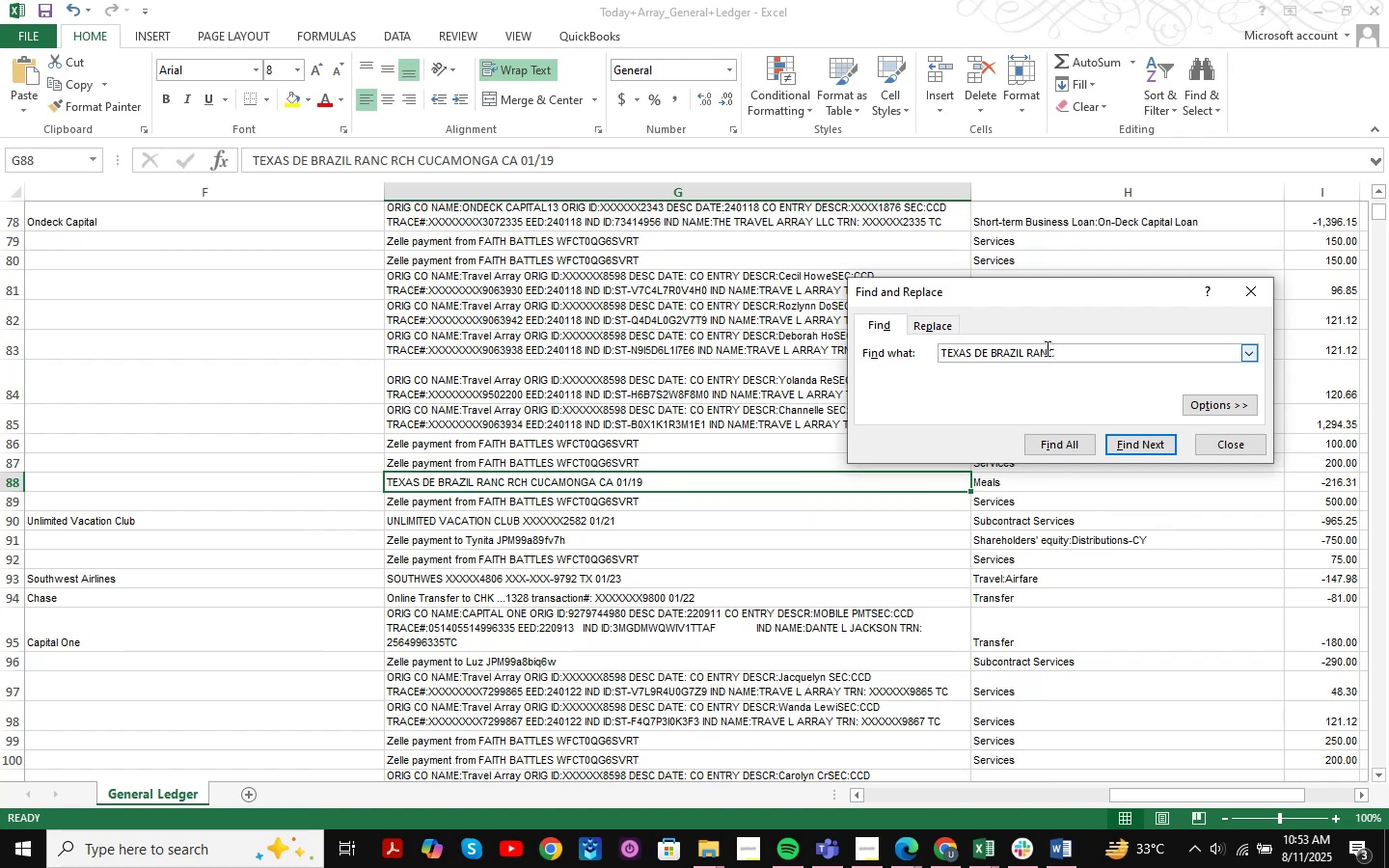 
key(NumpadEnter)
 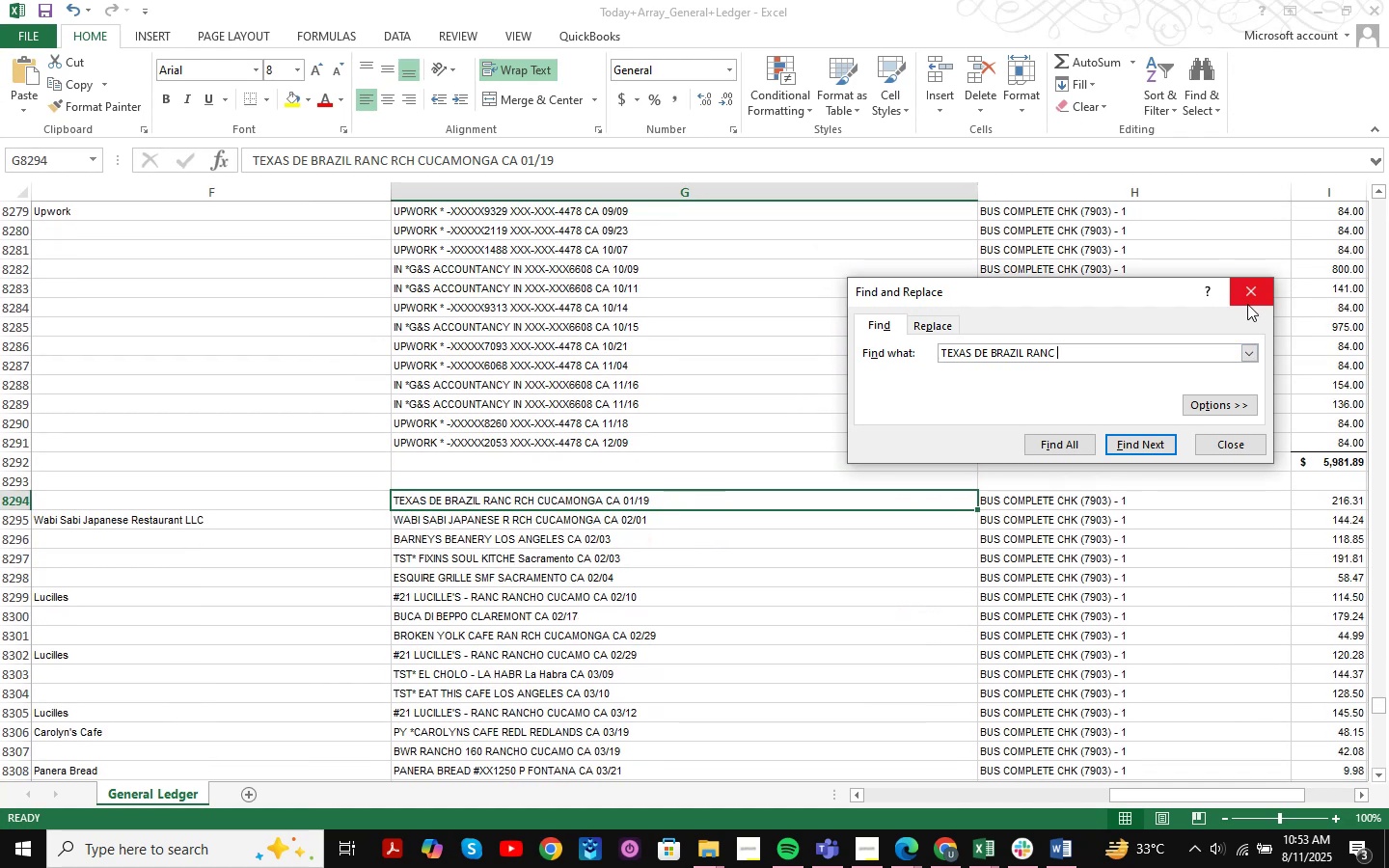 
left_click([1252, 299])
 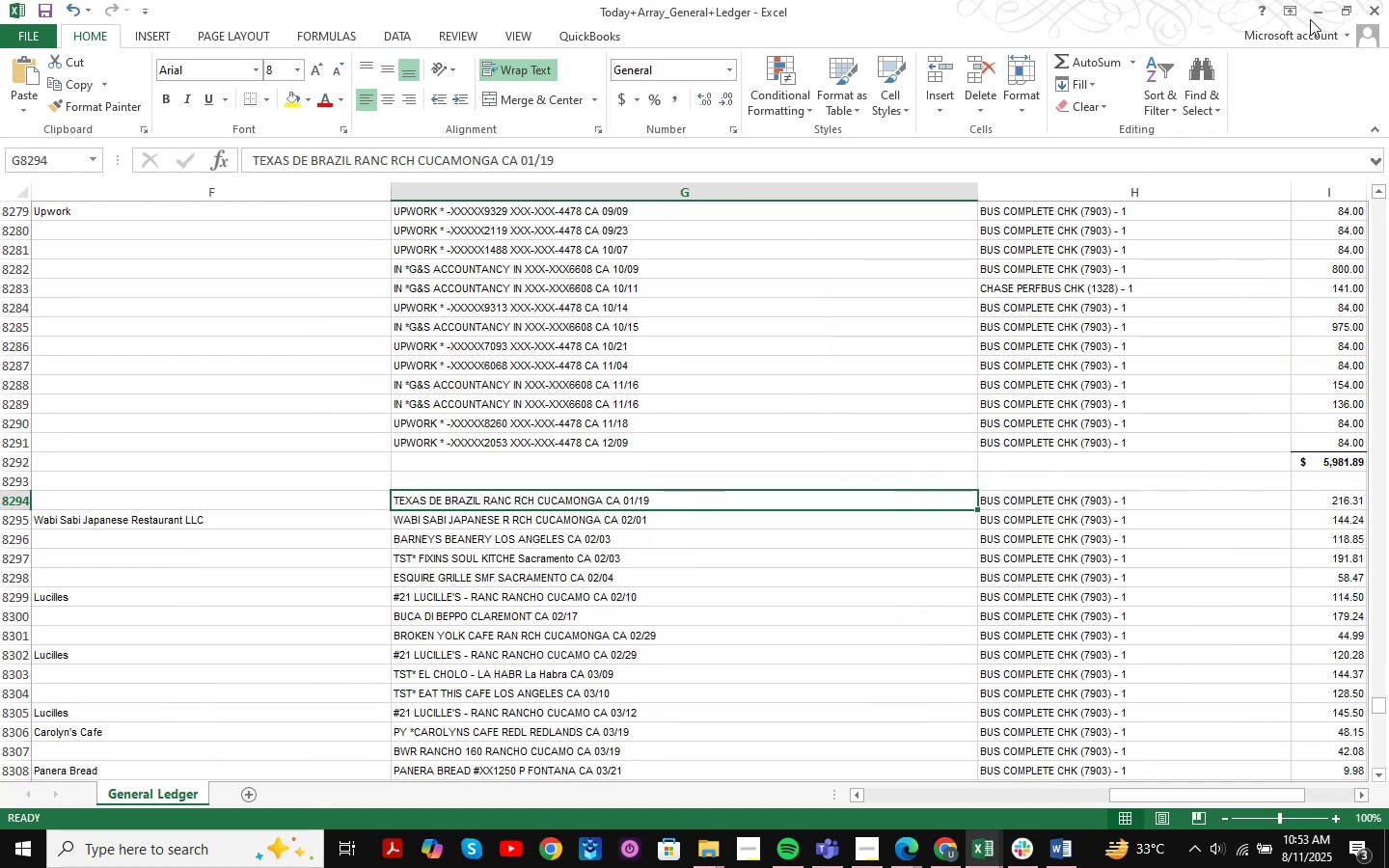 
left_click([1313, 6])
 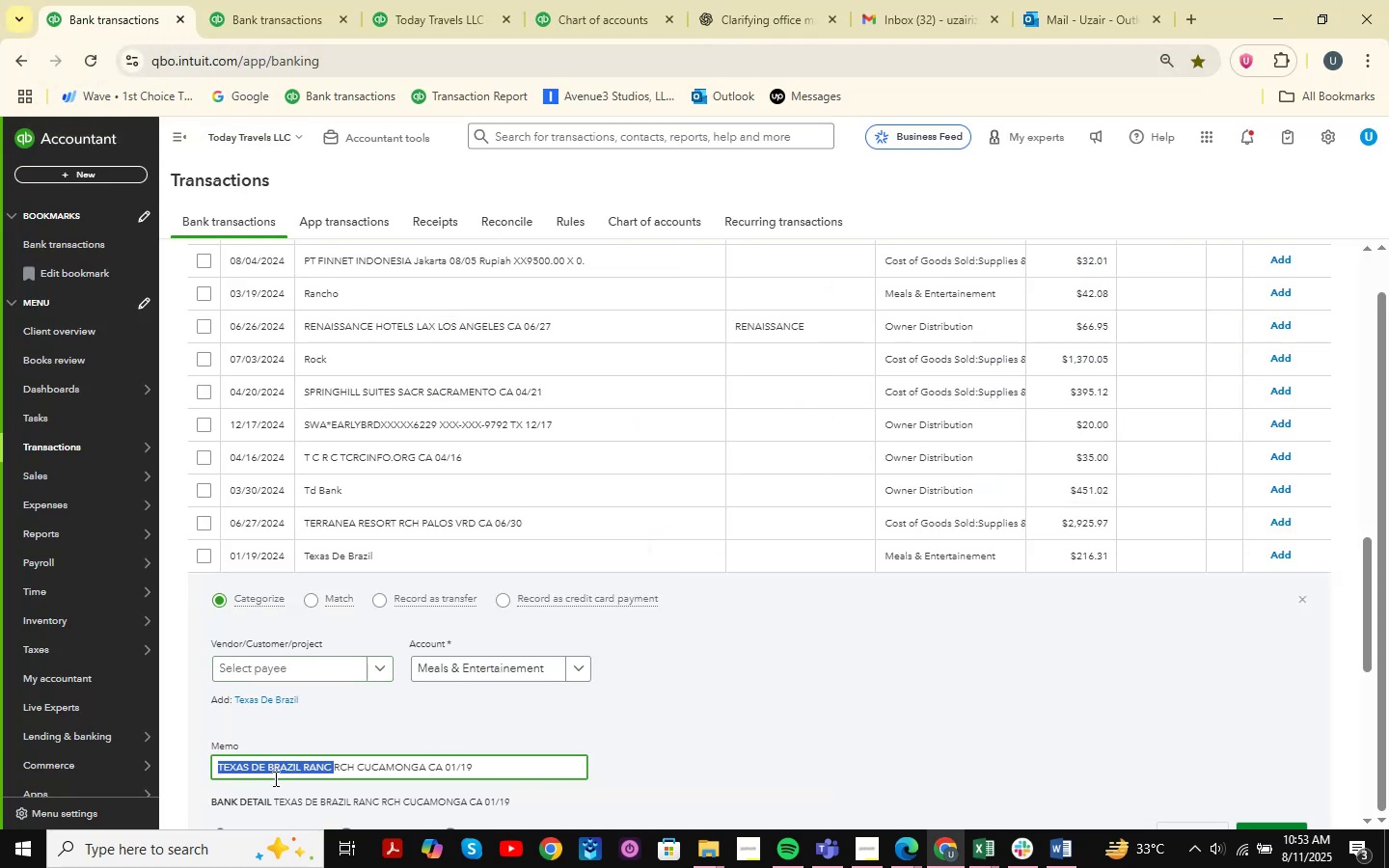 
left_click([303, 769])
 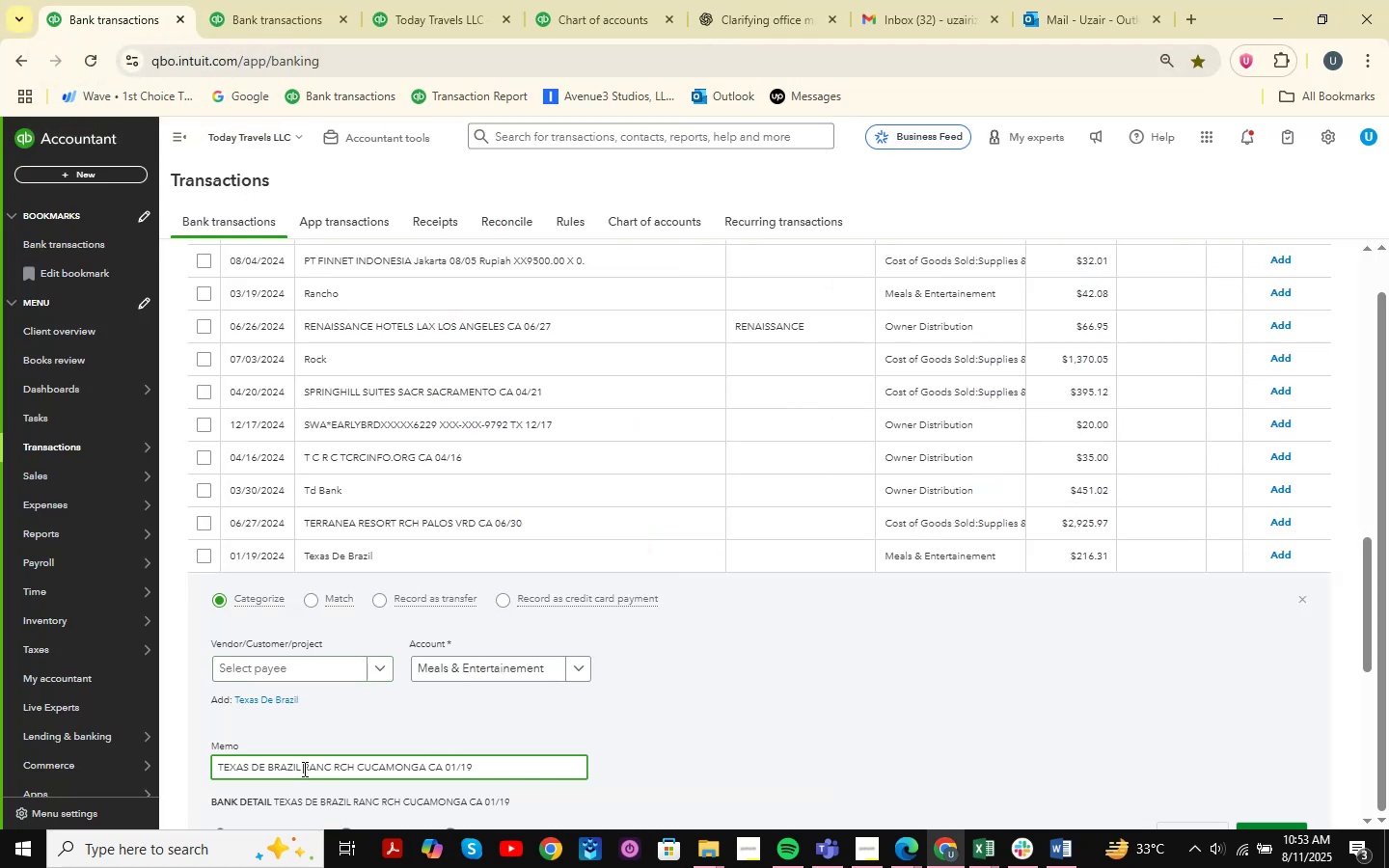 
left_click_drag(start_coordinate=[303, 769], to_coordinate=[216, 766])
 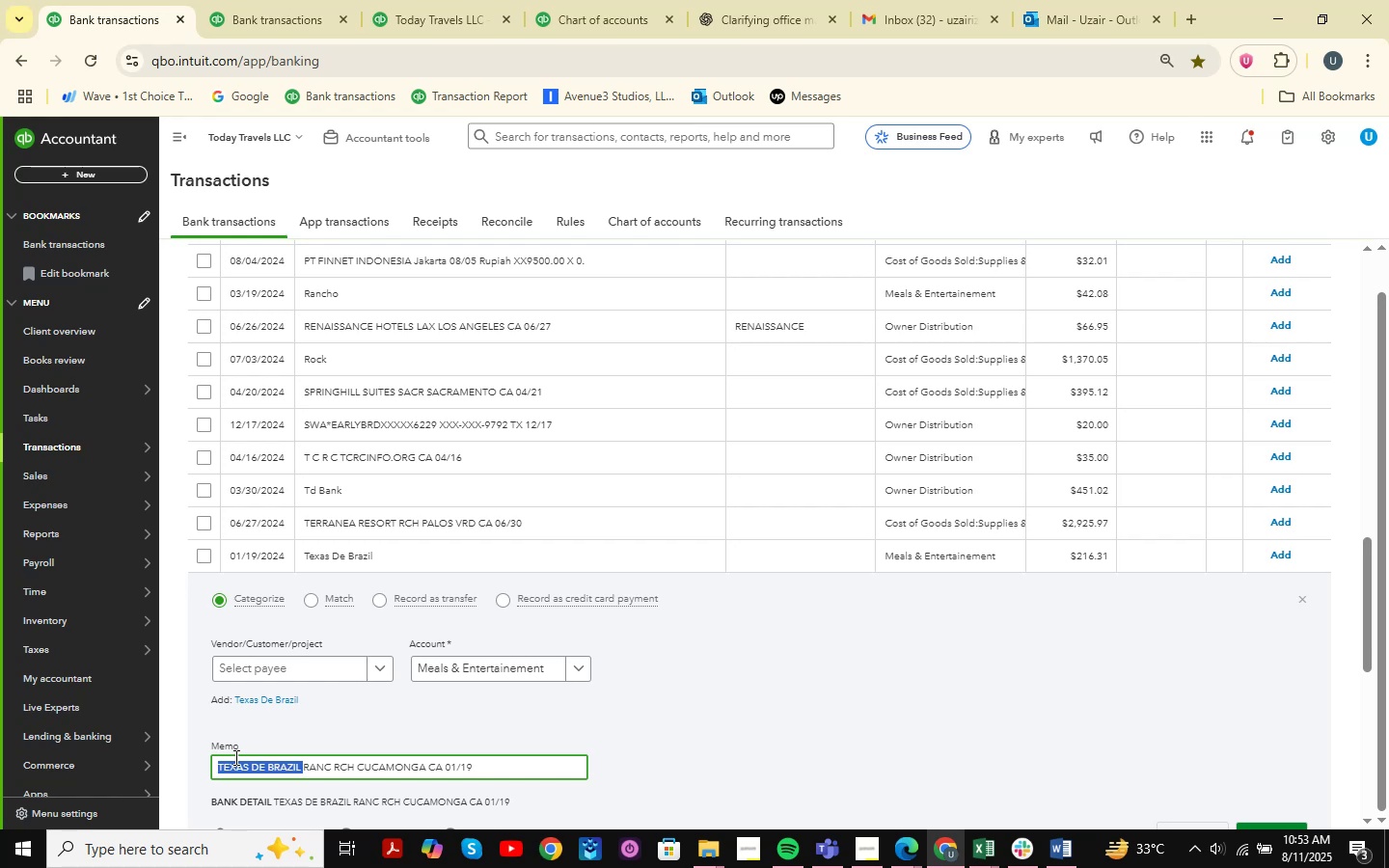 
key(Control+C)
 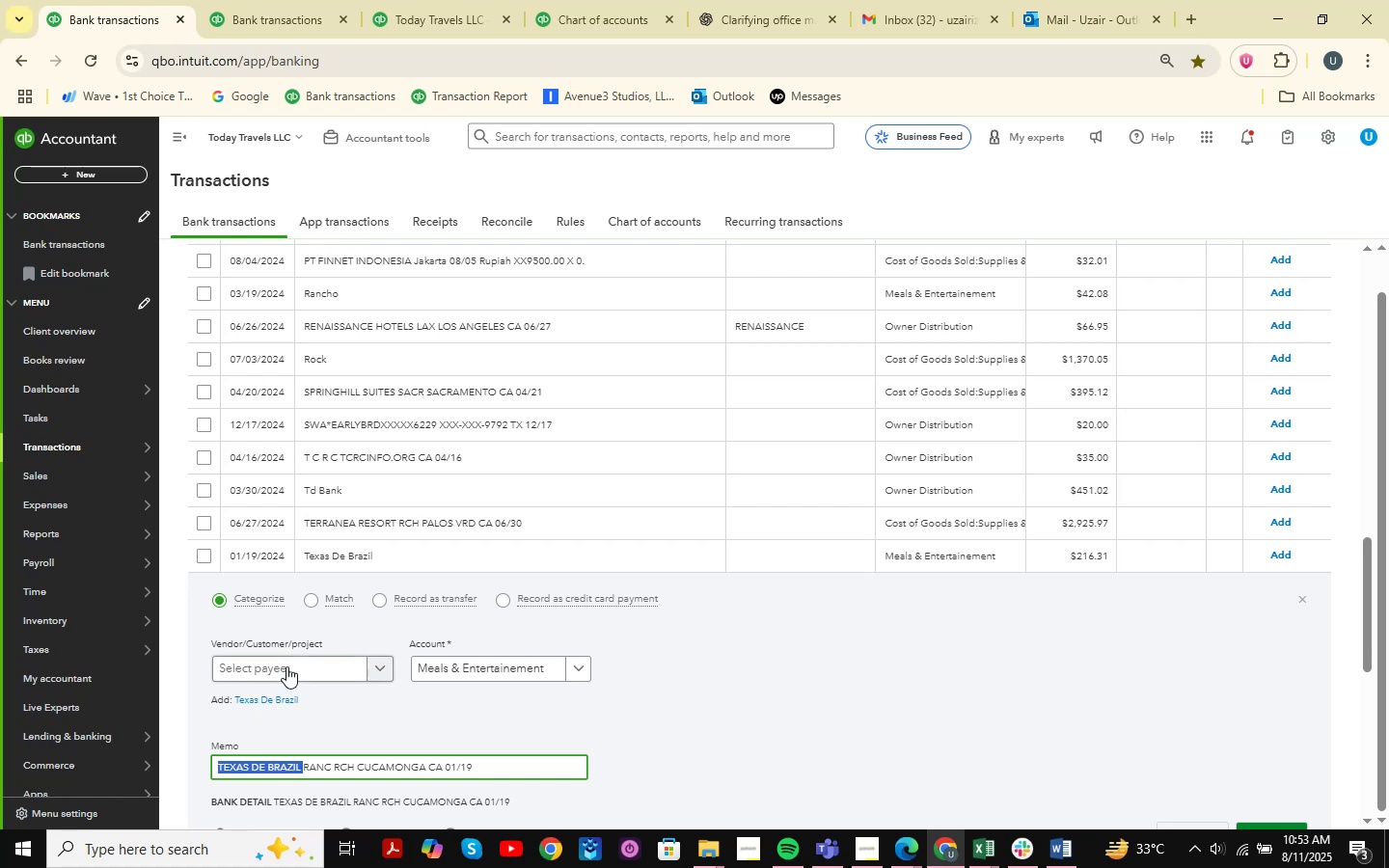 
left_click([295, 660])
 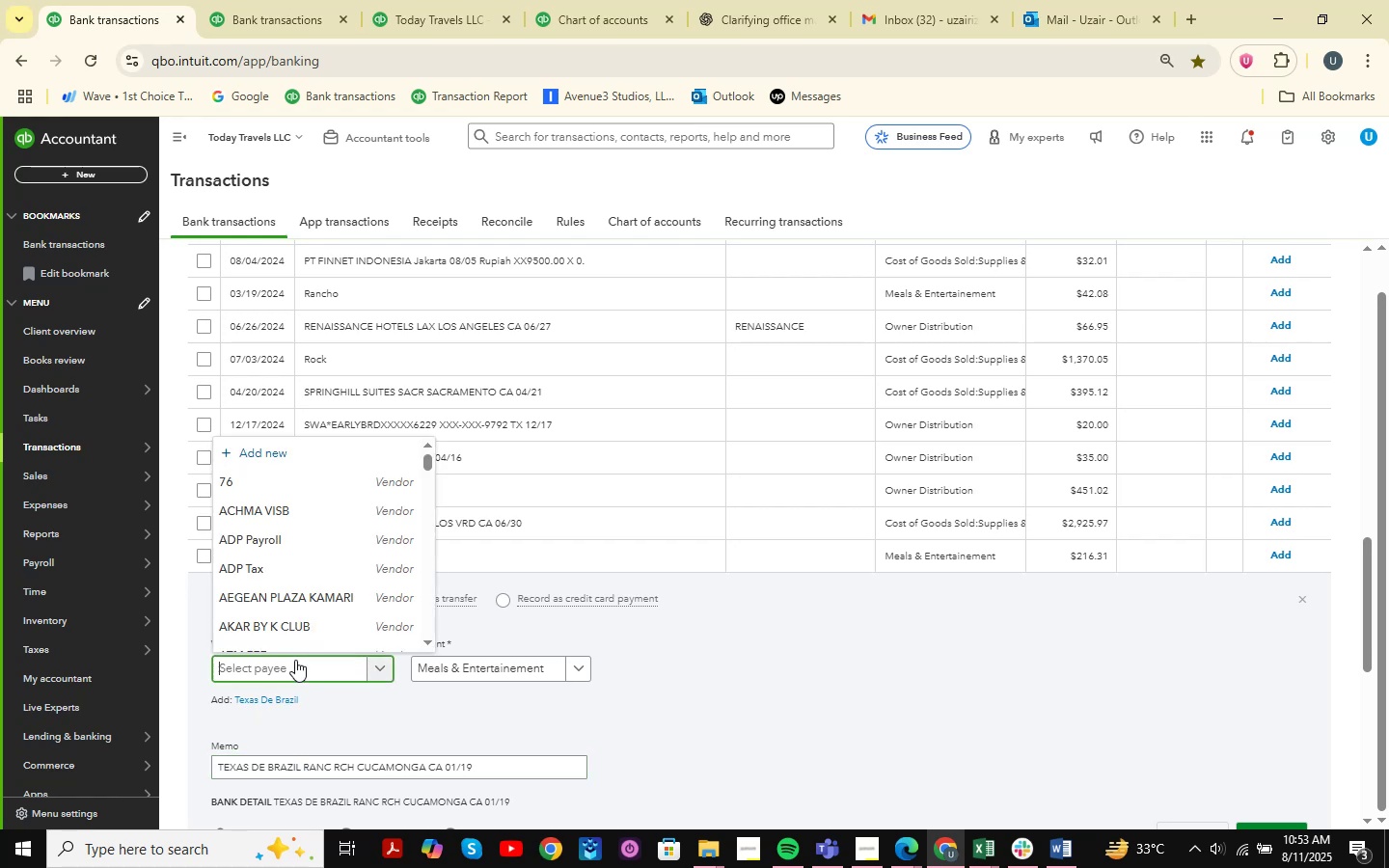 
key(Control+V)
 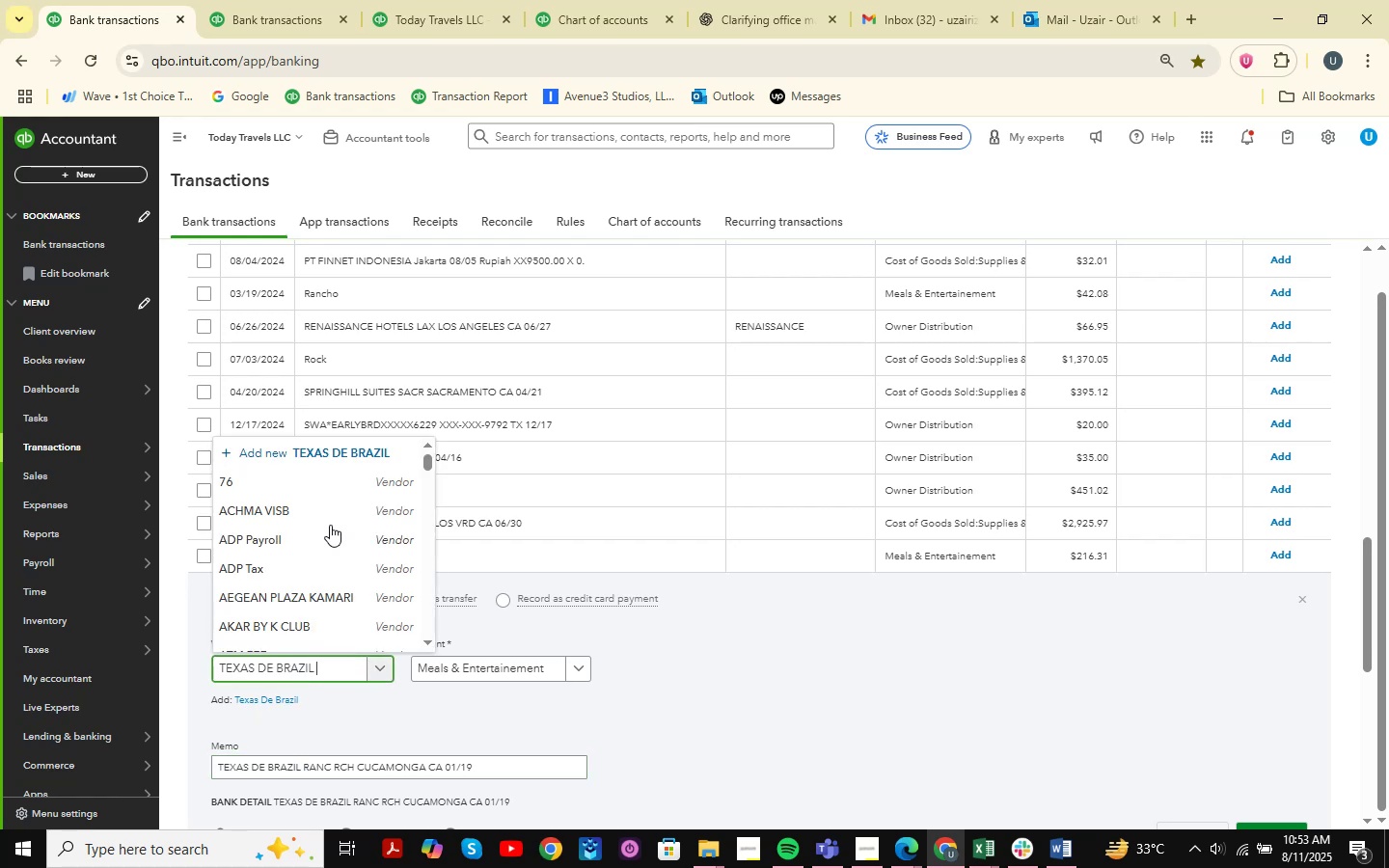 
left_click([341, 448])
 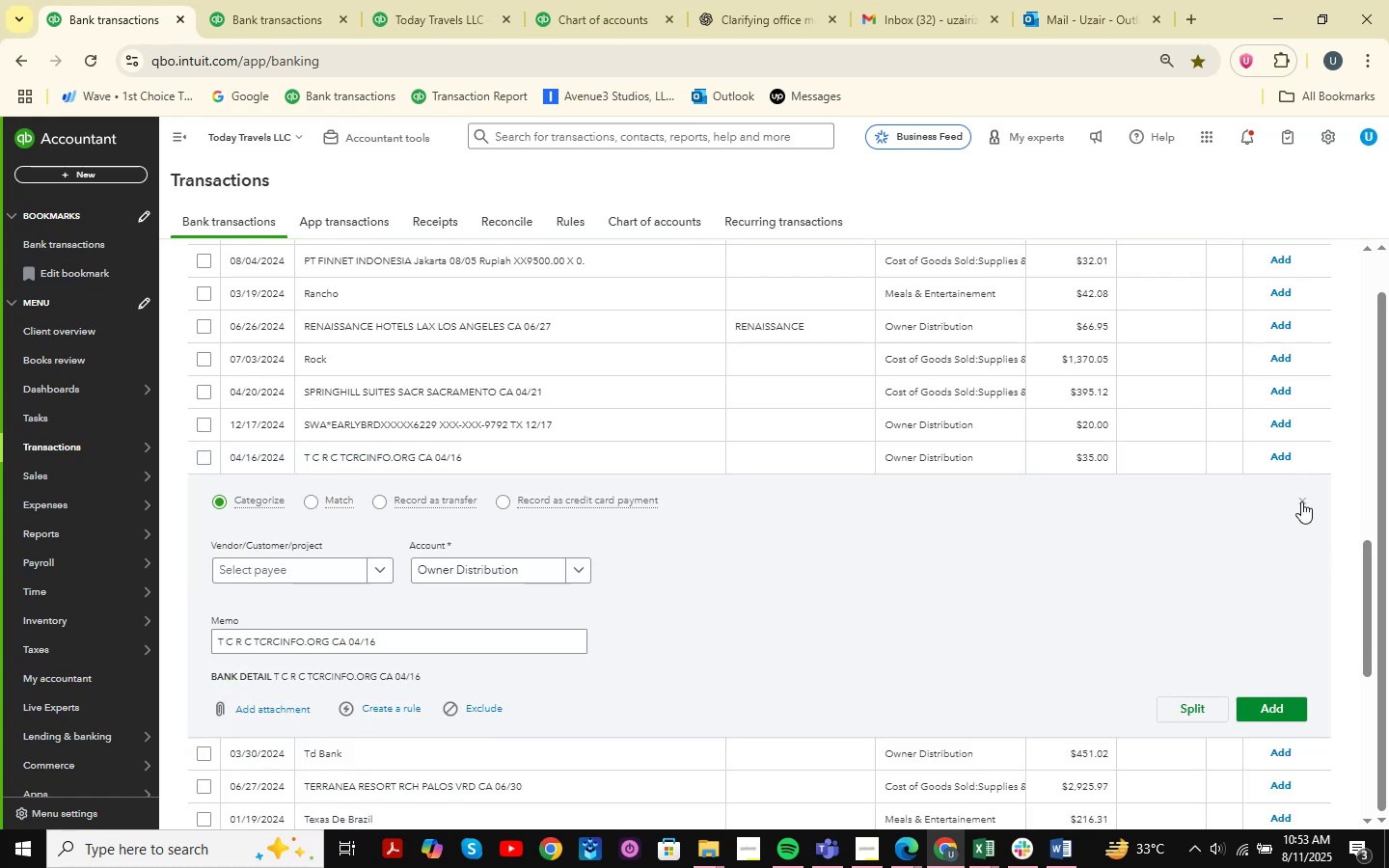 
left_click([1301, 502])
 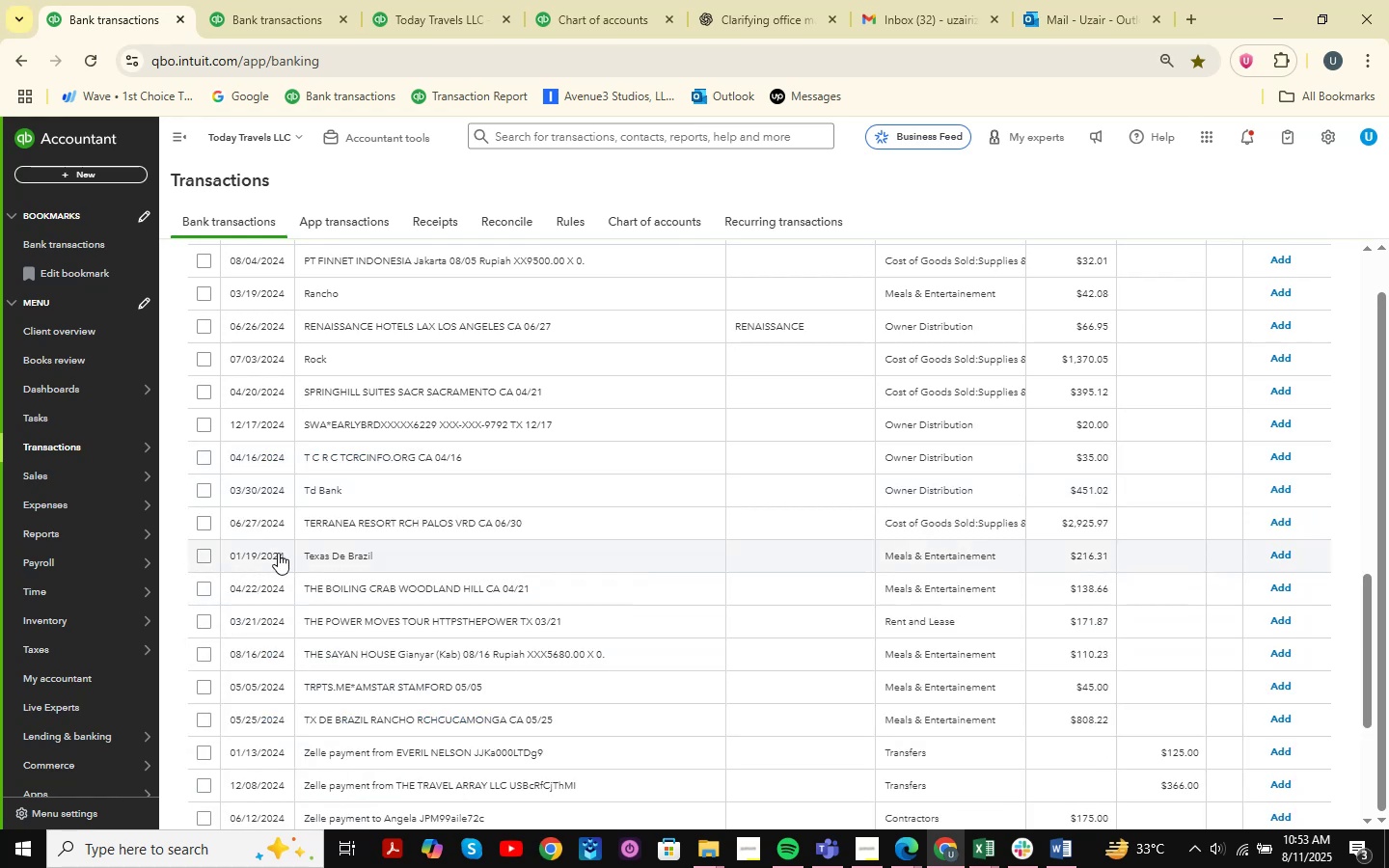 
left_click([318, 552])
 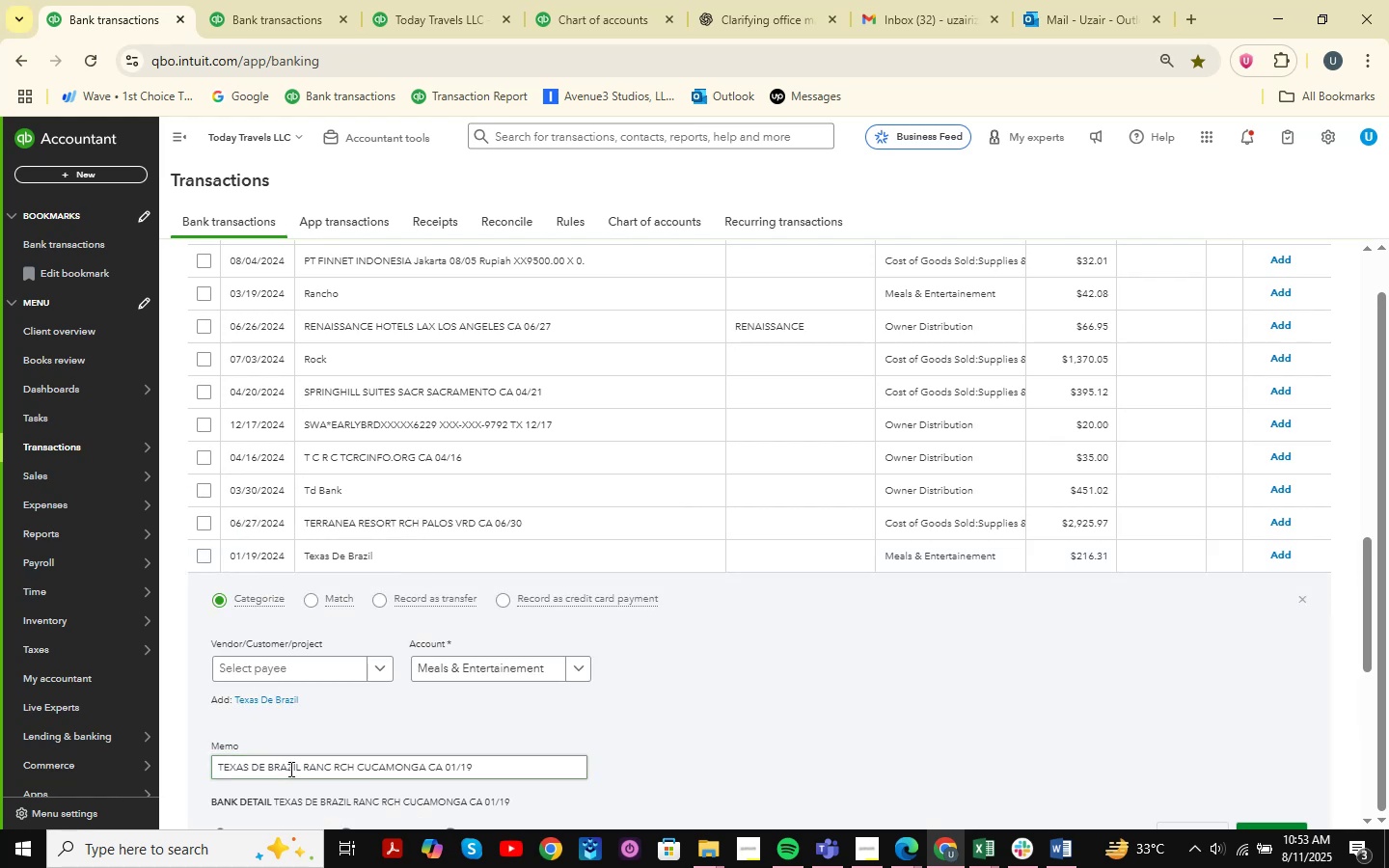 
left_click_drag(start_coordinate=[302, 768], to_coordinate=[162, 747])
 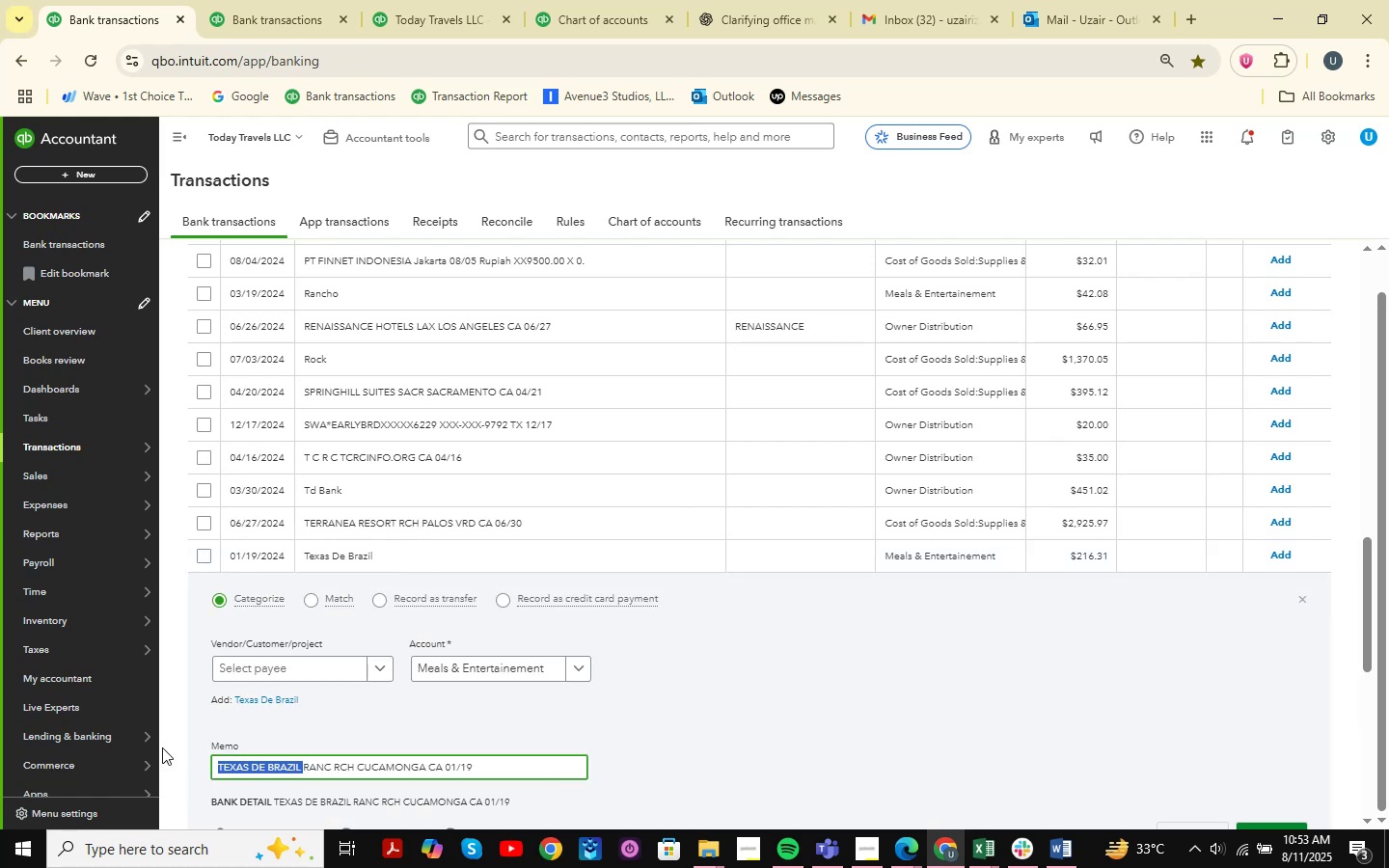 
key(Control+C)
 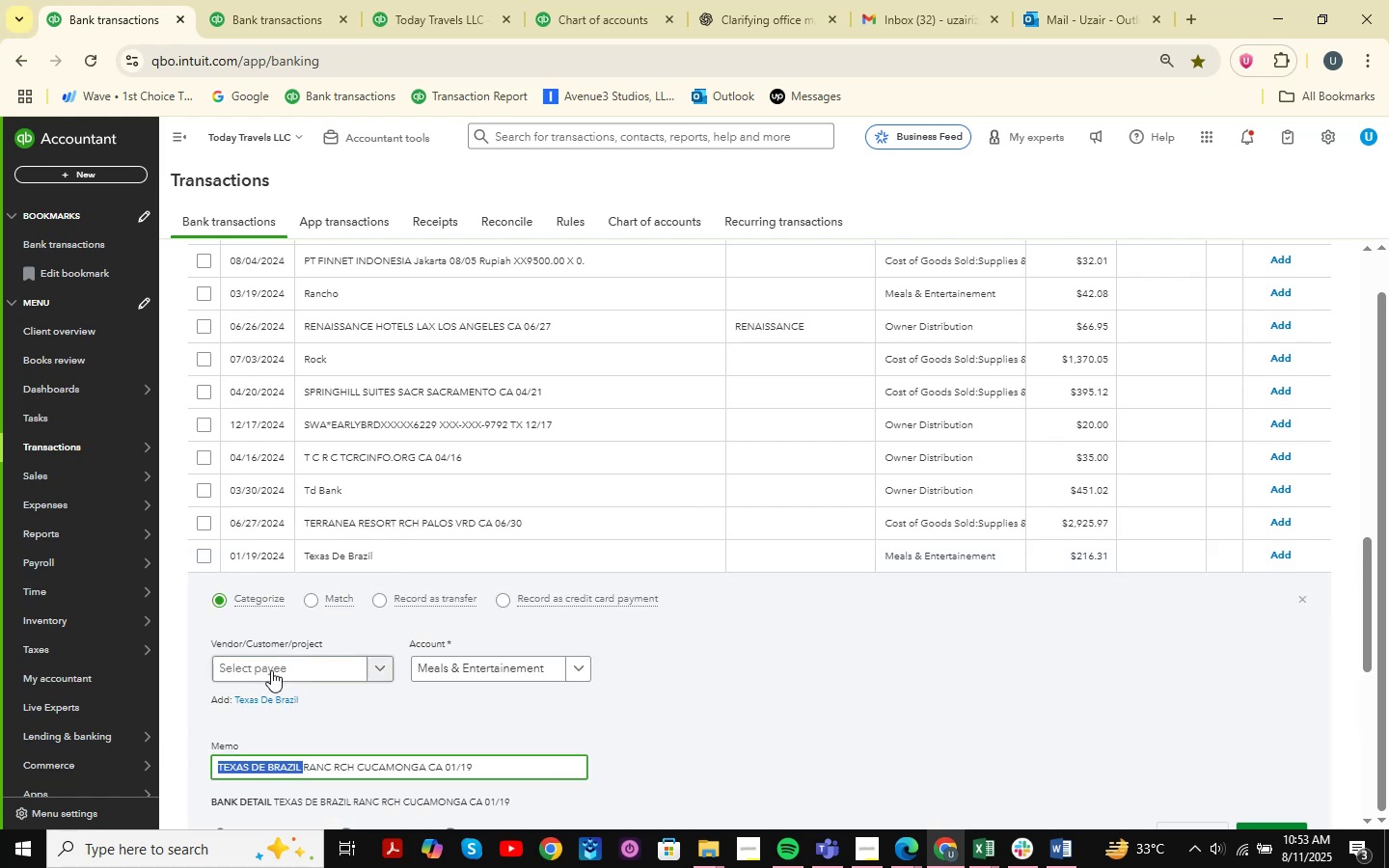 
left_click([271, 670])
 